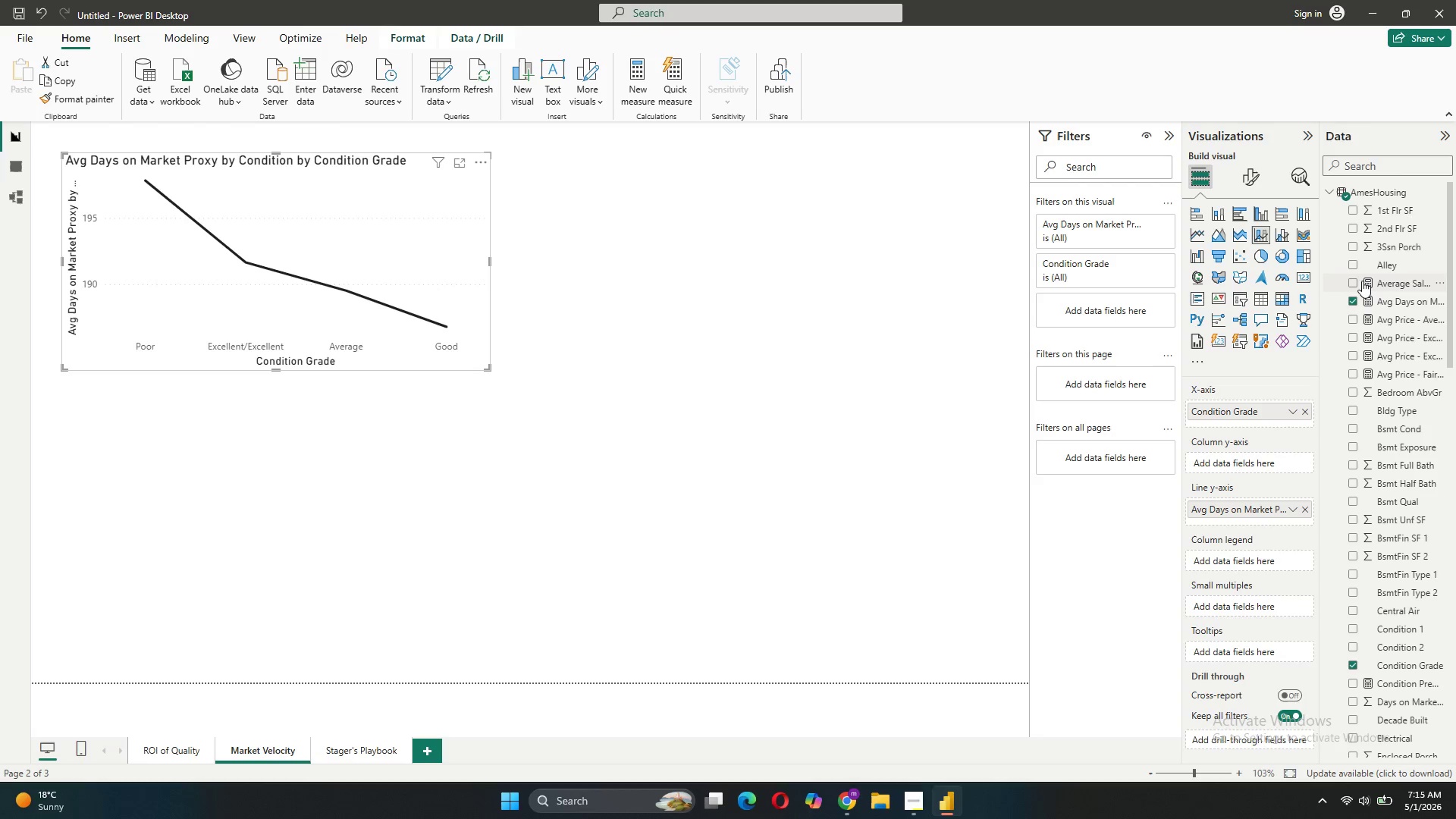 
left_click_drag(start_coordinate=[1362, 281], to_coordinate=[1225, 458])
 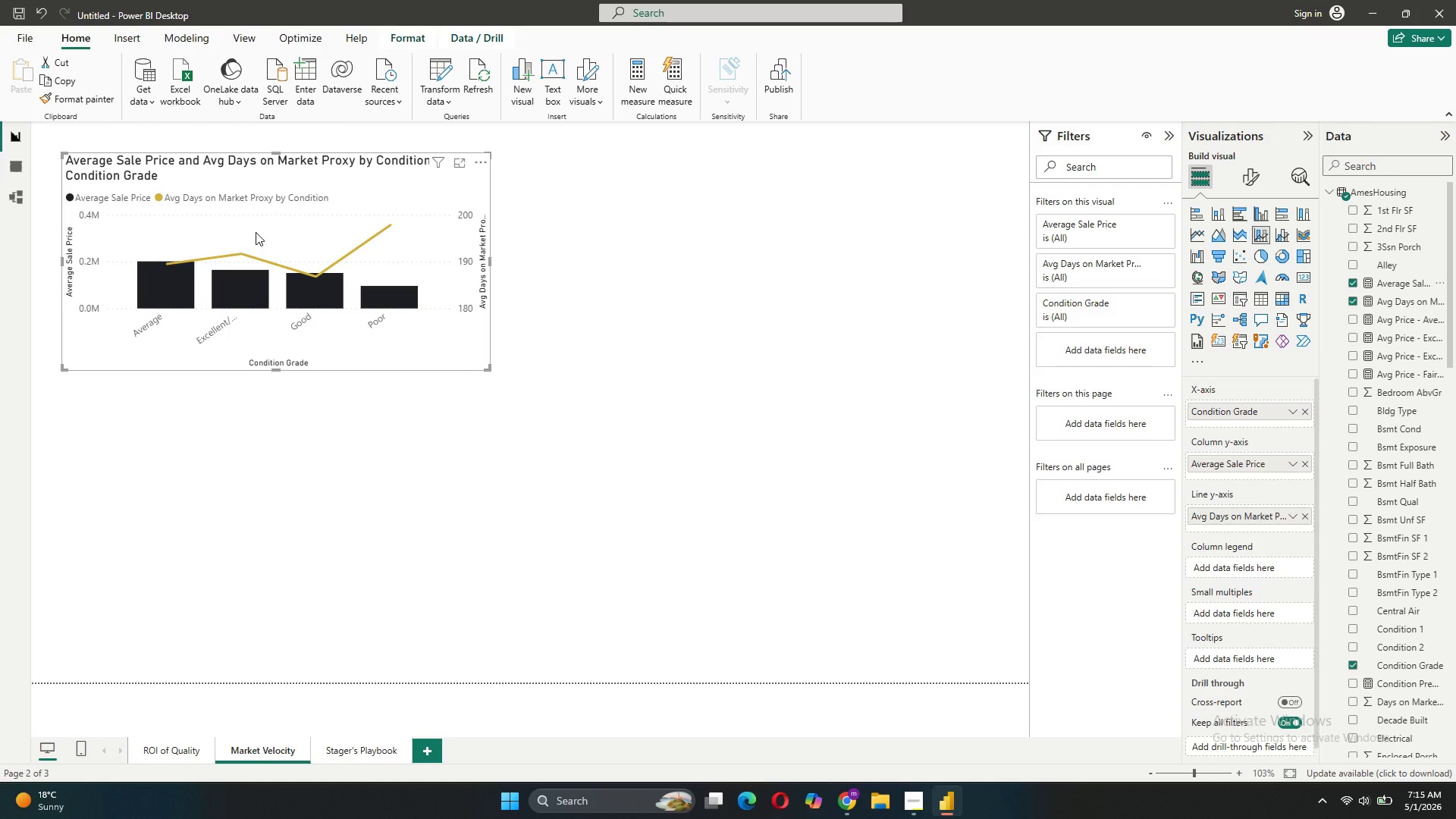 
wait(10.88)
 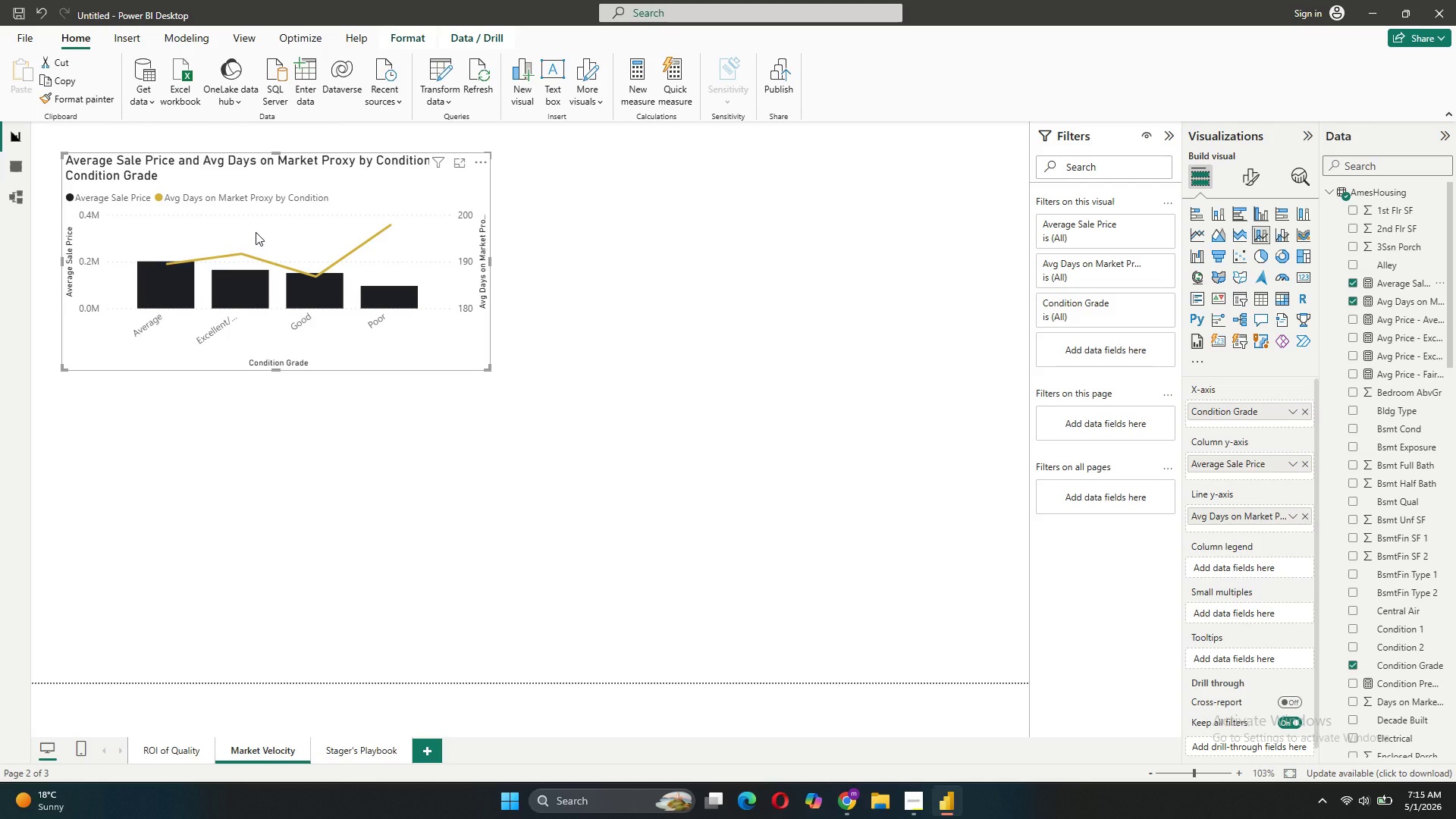 
left_click_drag(start_coordinate=[273, 369], to_coordinate=[297, 407])
 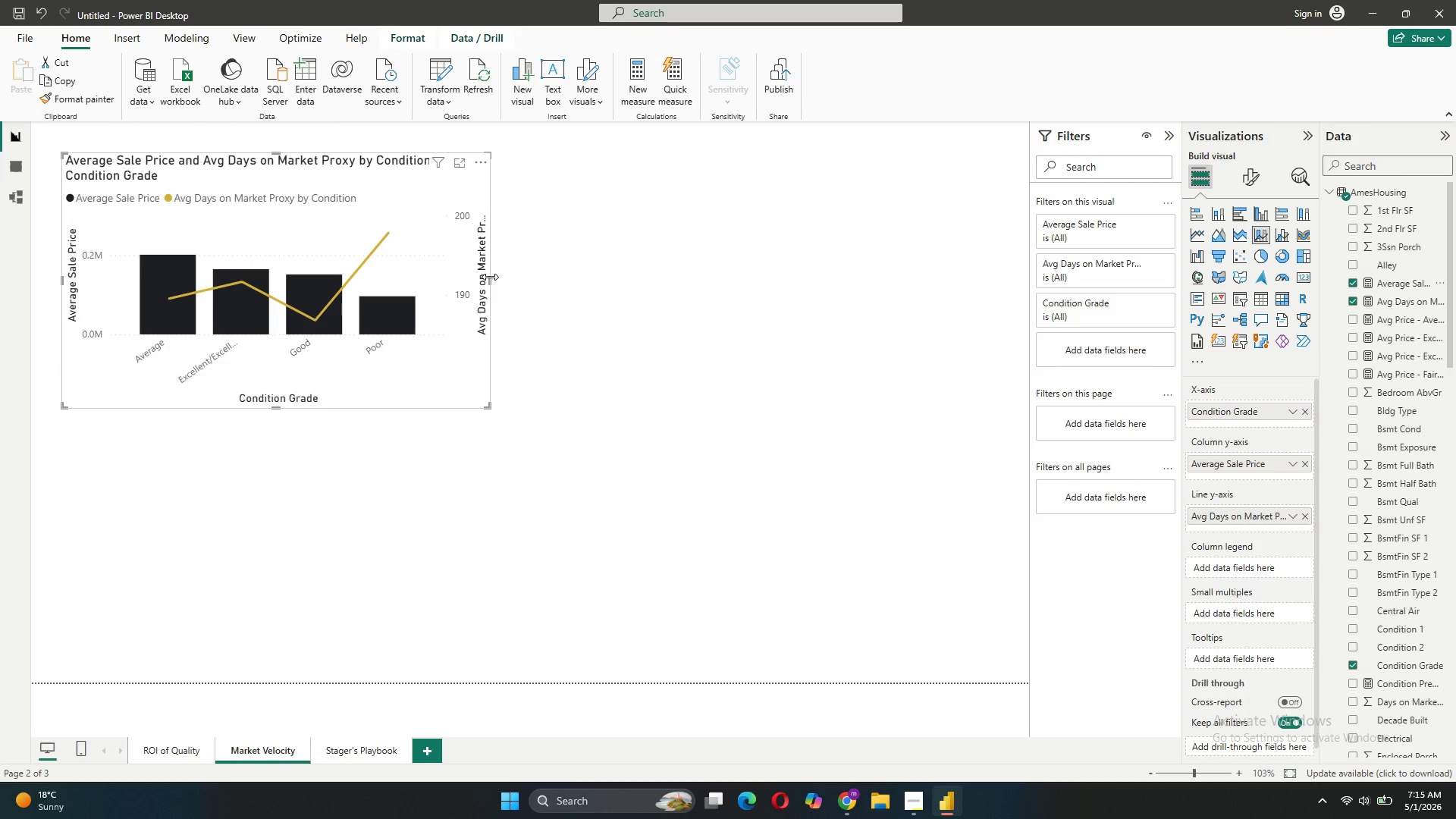 
left_click([492, 277])
 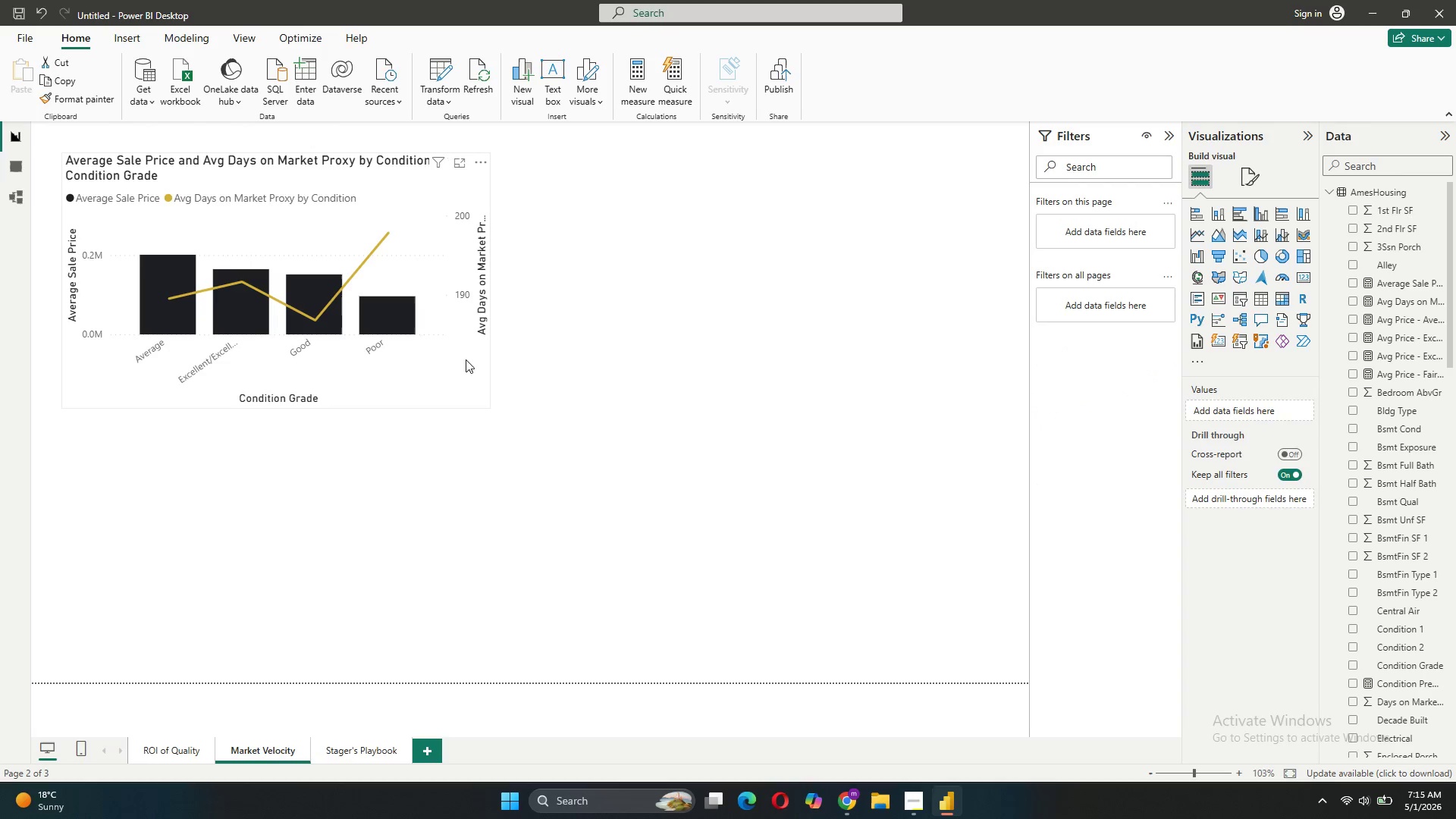 
left_click([460, 387])
 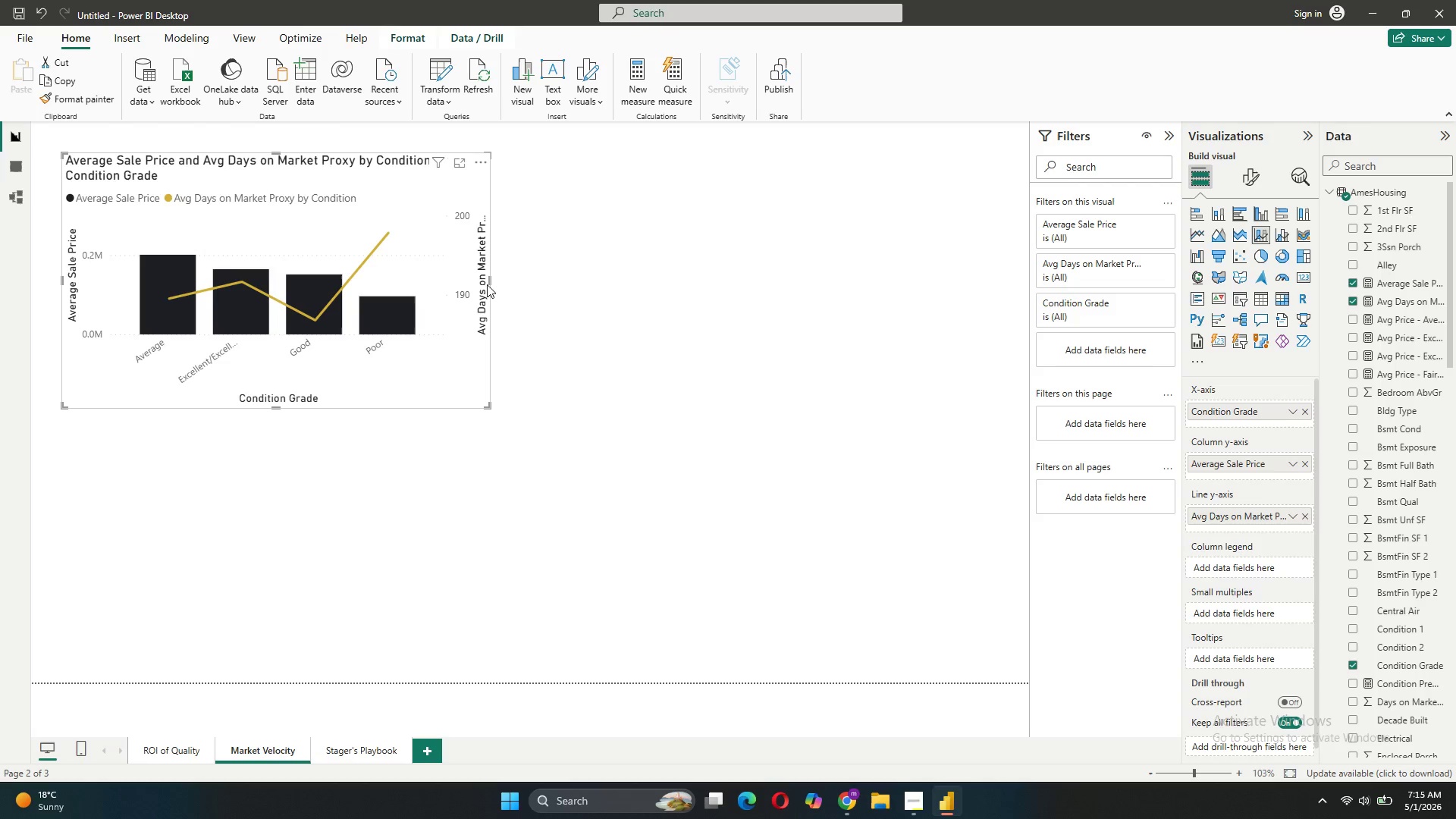 
left_click_drag(start_coordinate=[488, 278], to_coordinate=[604, 304])
 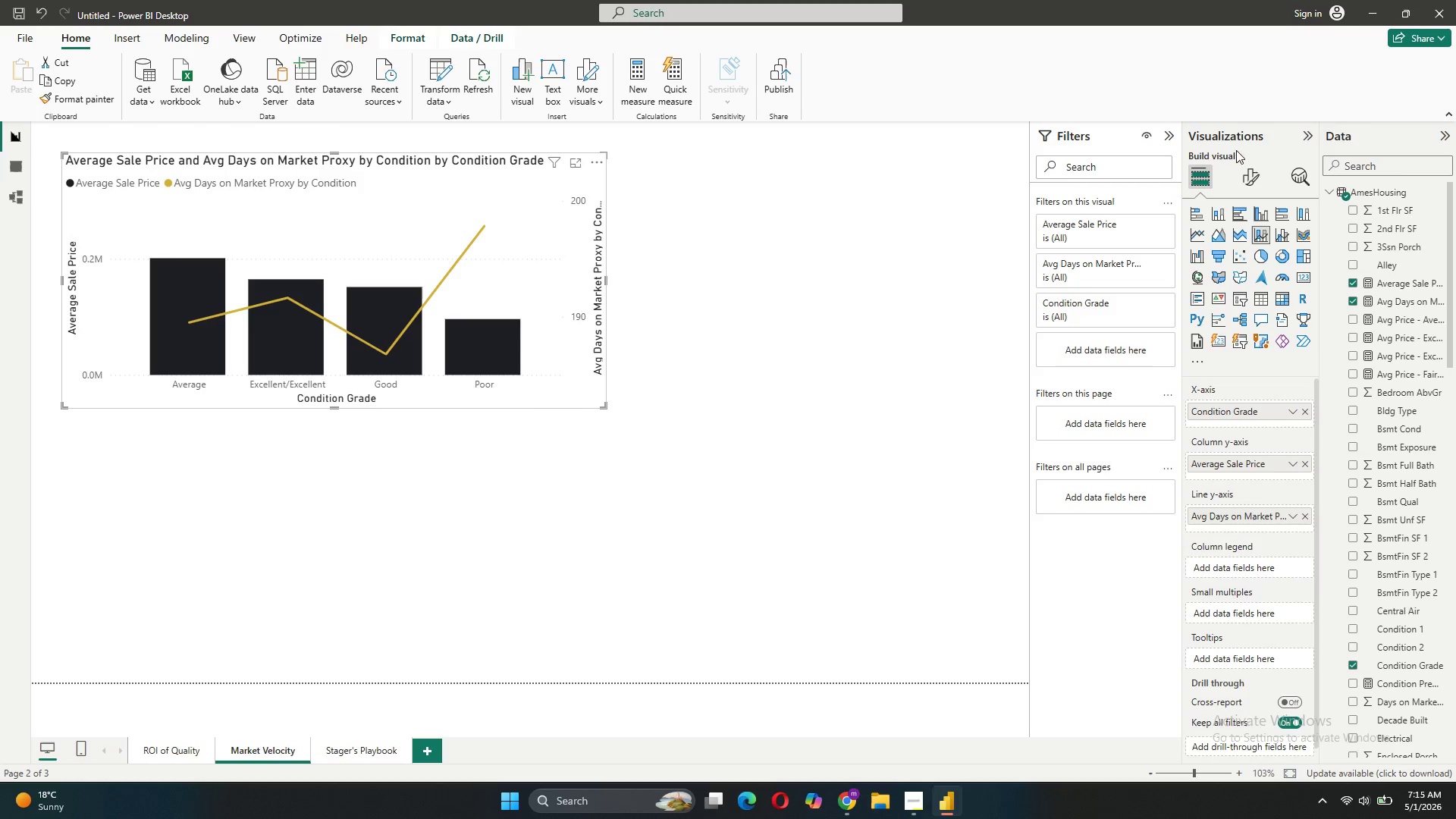 
left_click([1244, 166])
 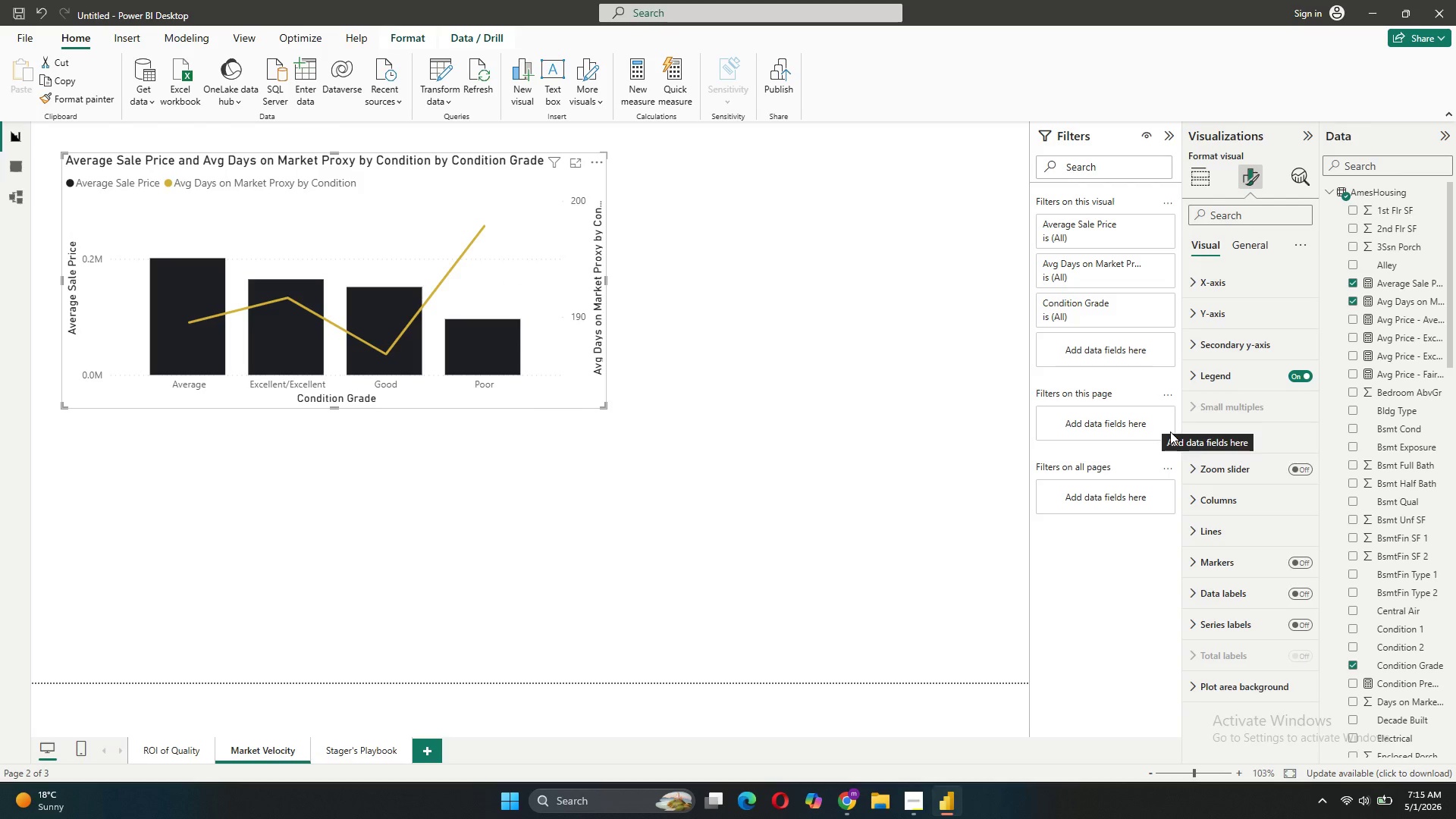 
wait(7.17)
 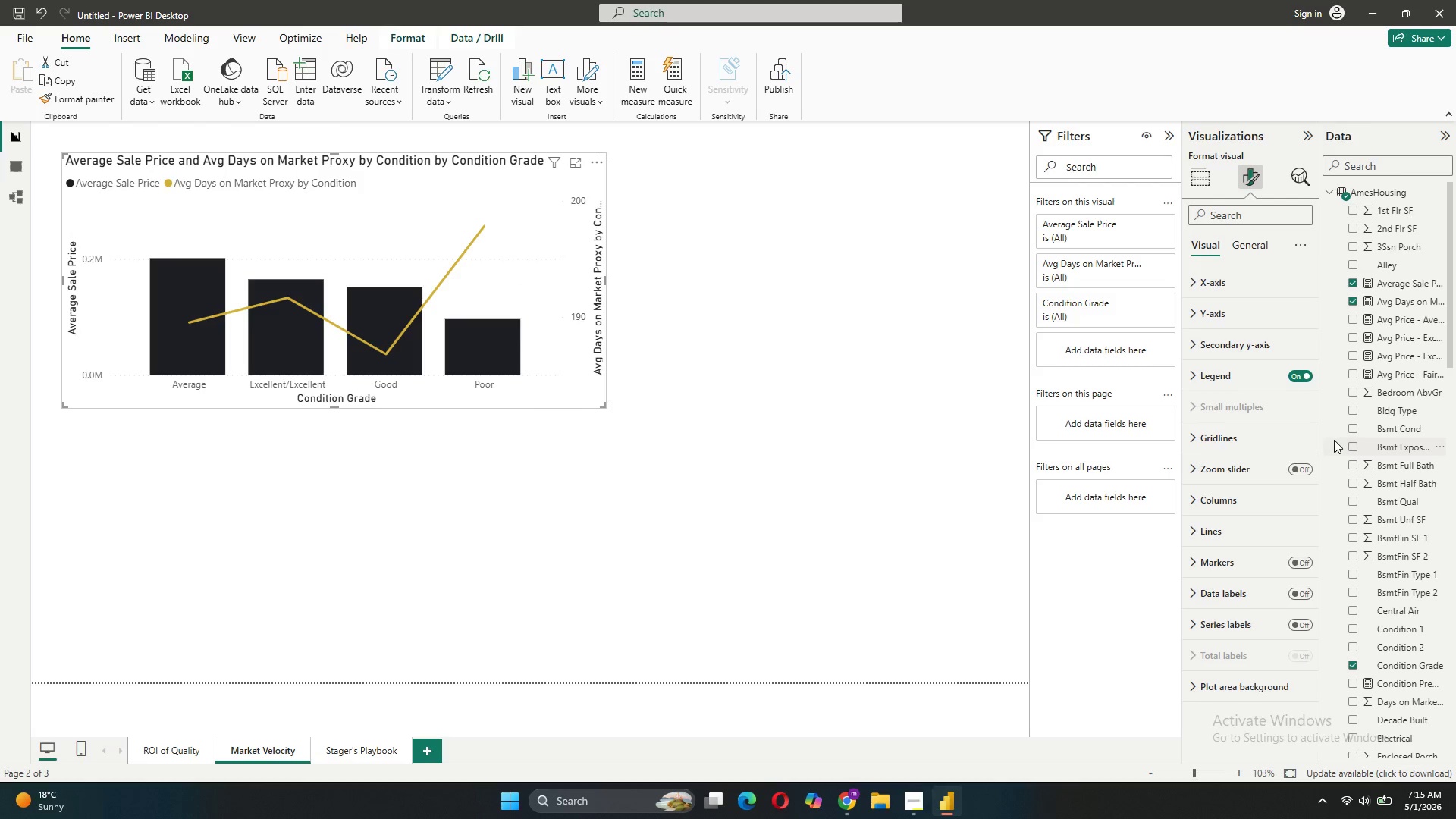 
left_click([1264, 242])
 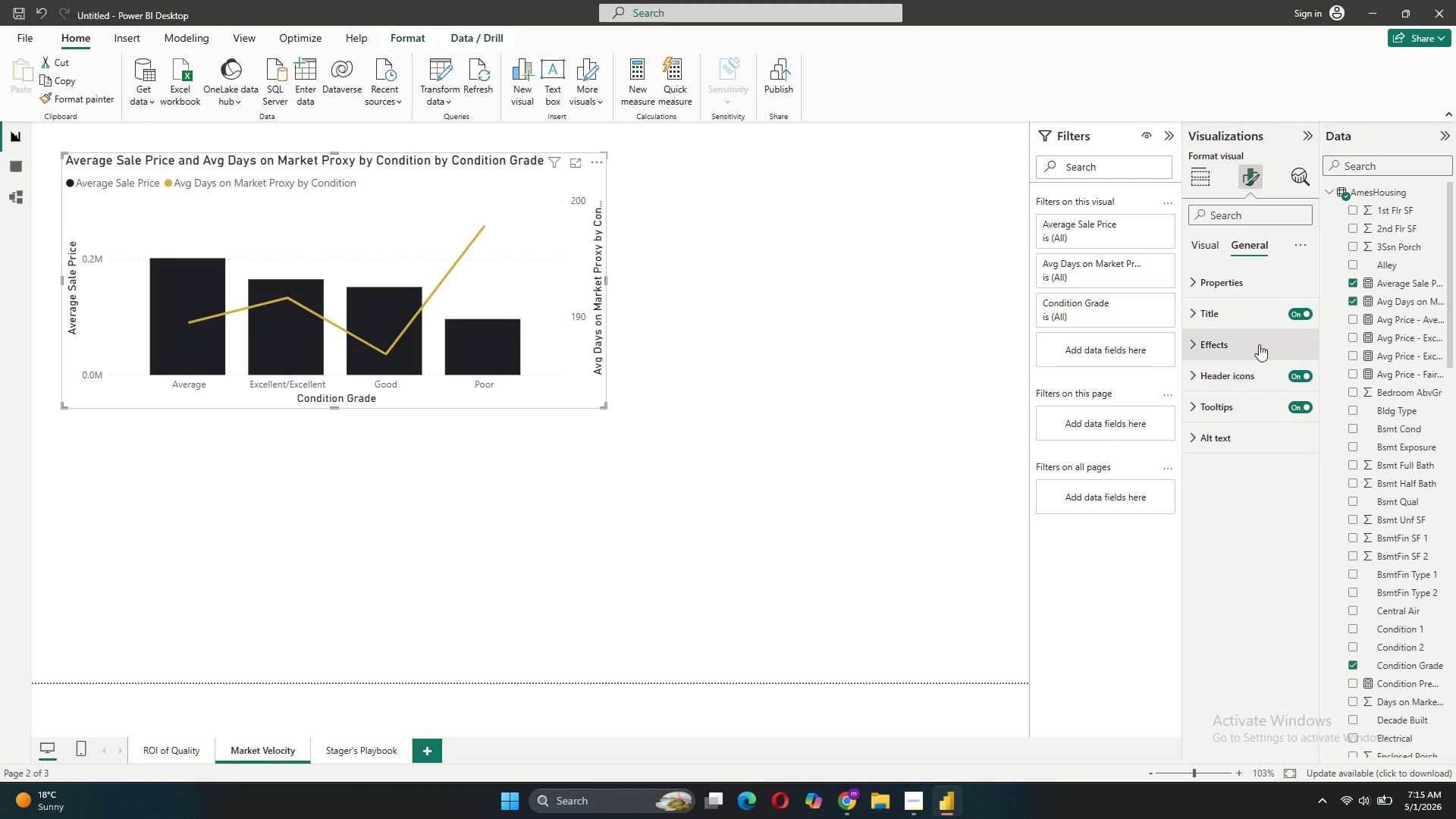 
left_click([1272, 321])
 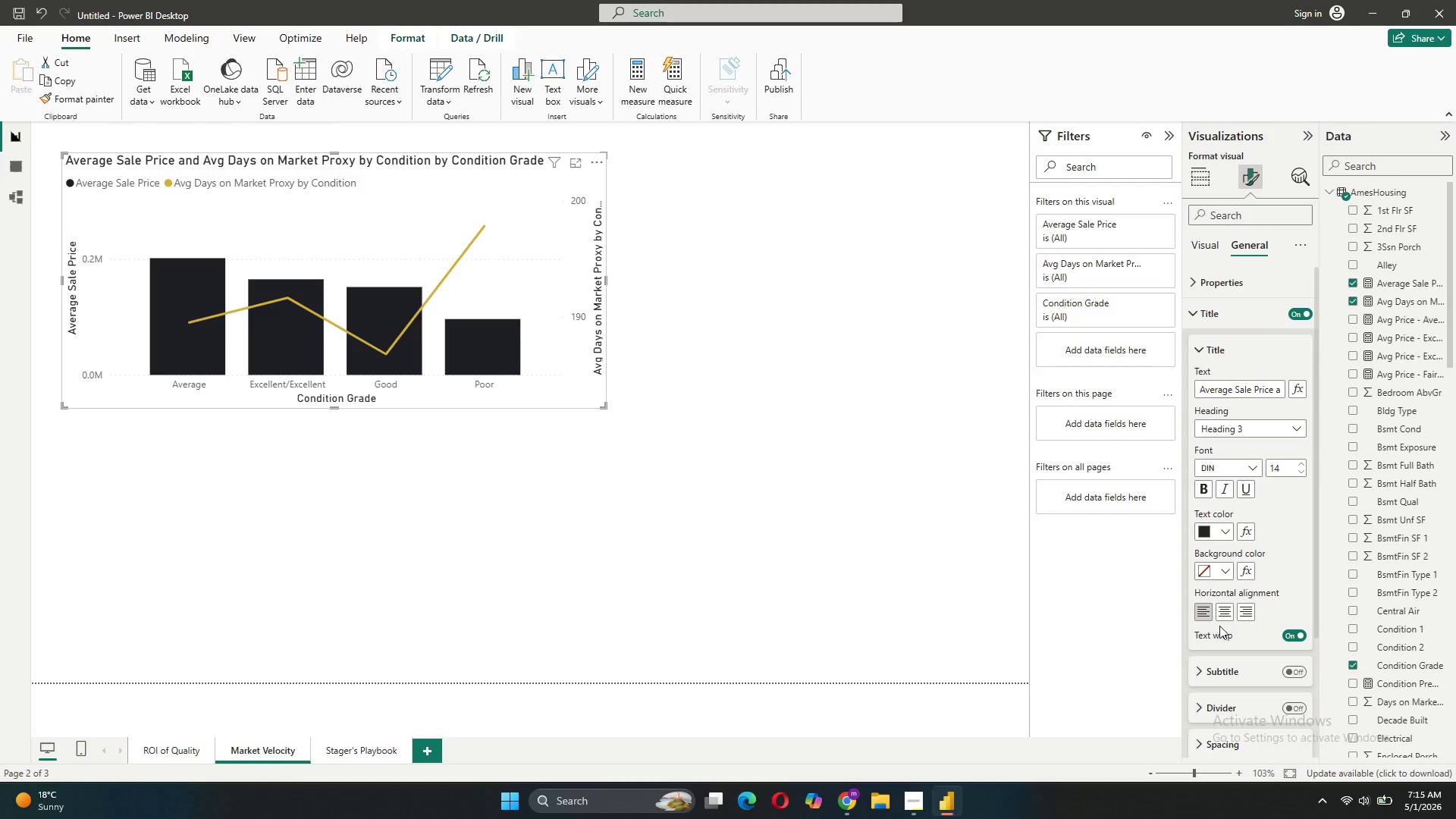 
left_click([1222, 609])
 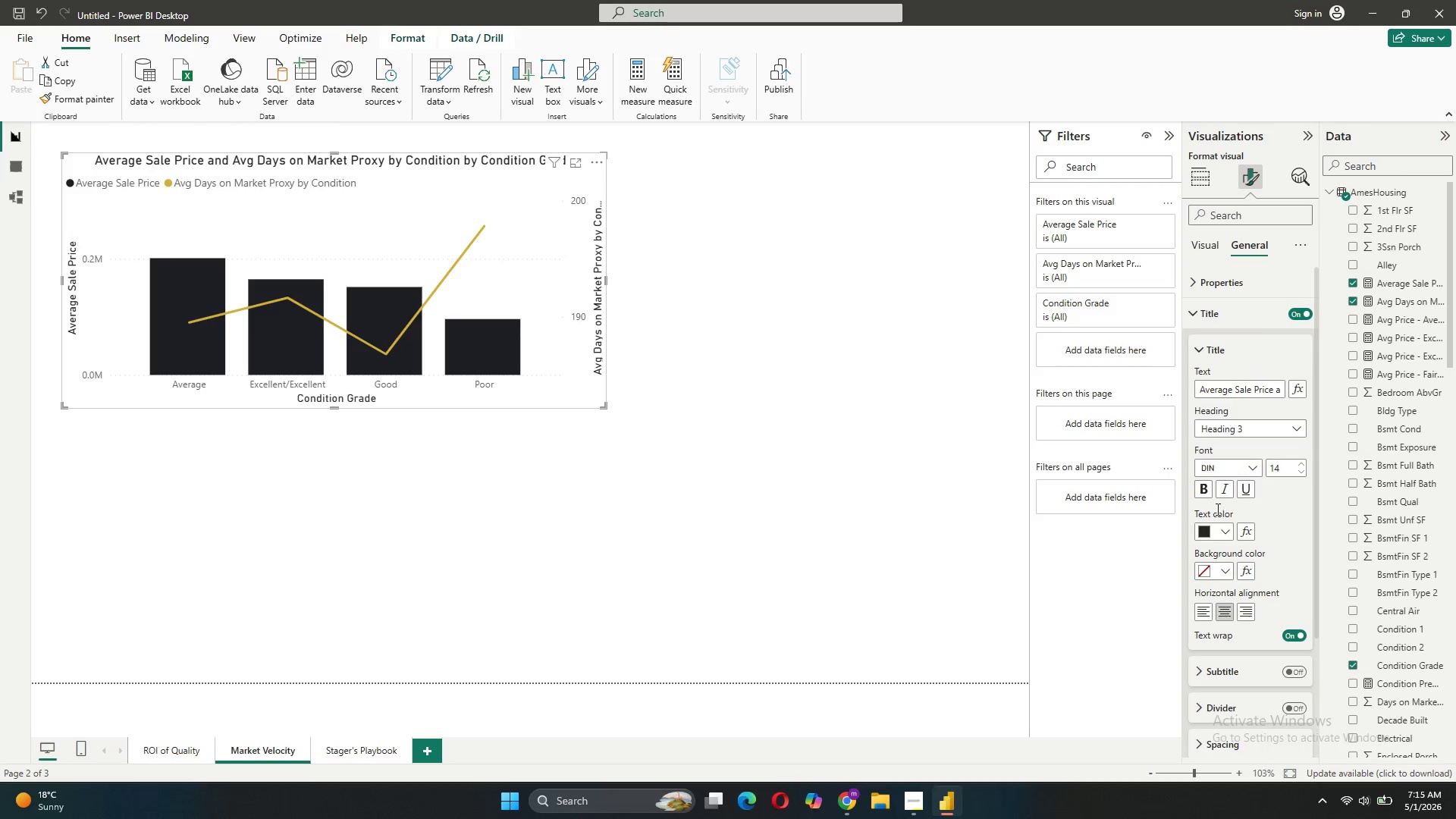 
left_click([1208, 497])
 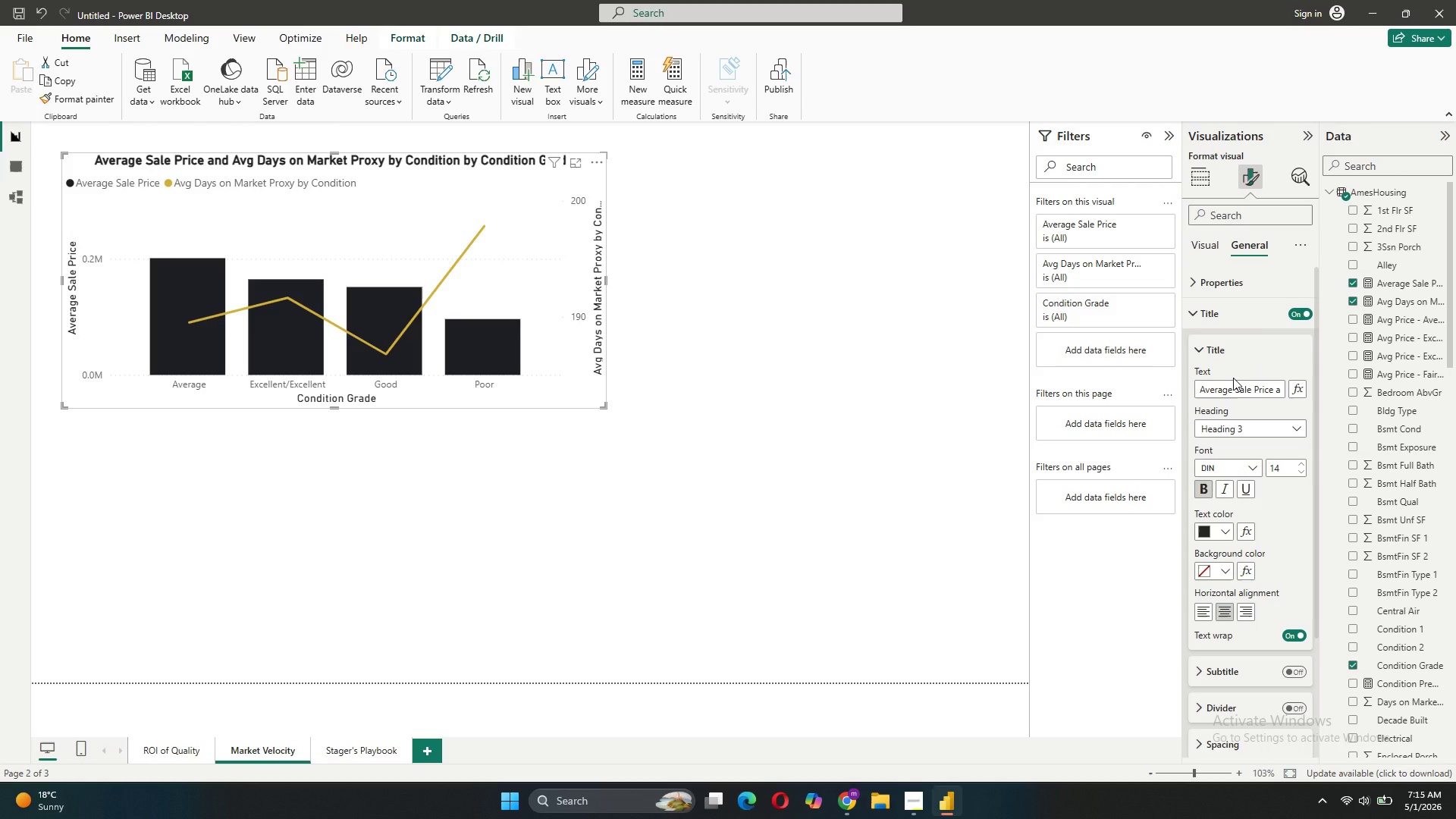 
left_click([1245, 349])
 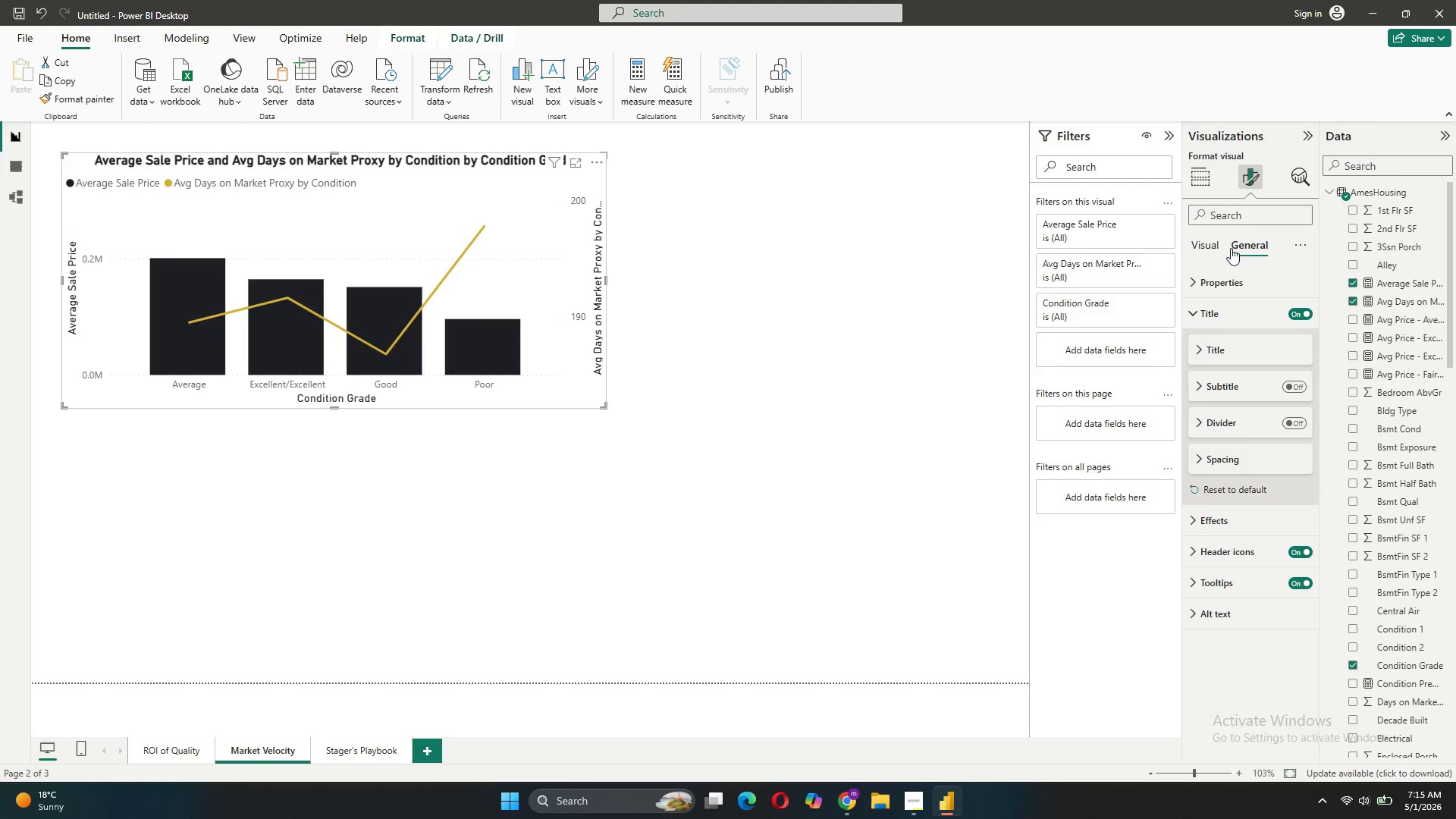 
left_click([1207, 249])
 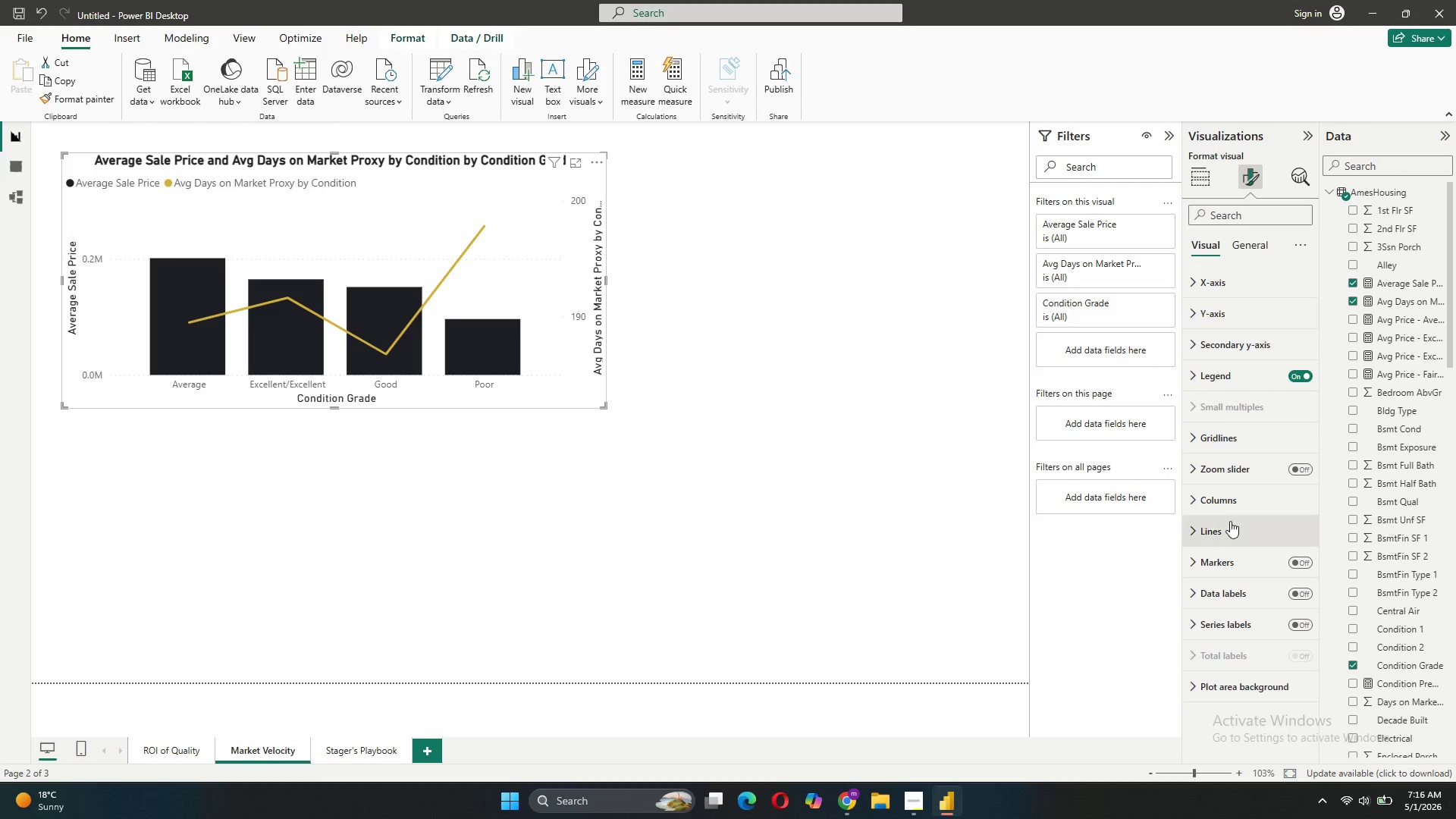 
wait(6.09)
 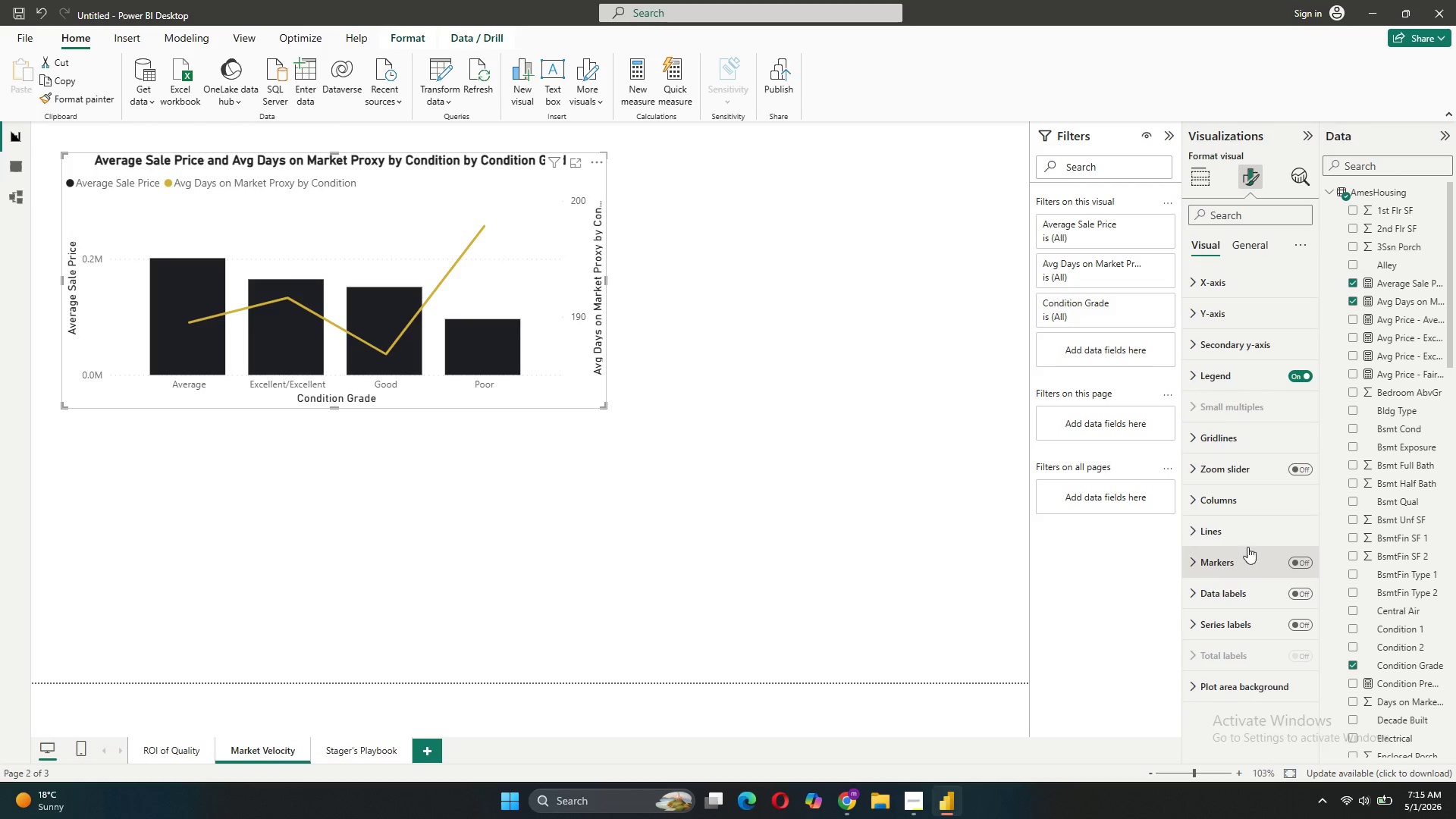 
scroll: coordinate [1250, 435], scroll_direction: down, amount: 1.0
 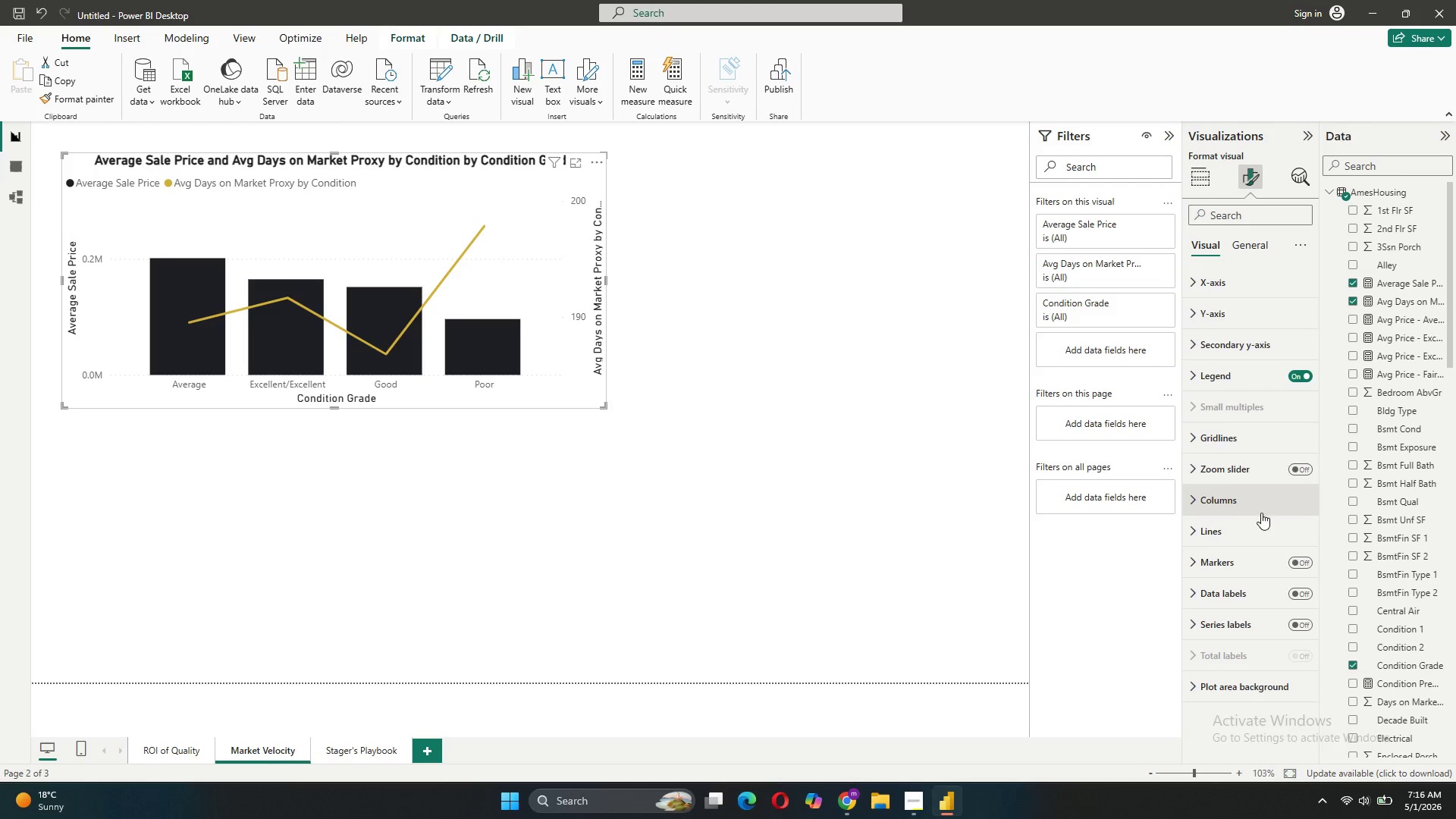 
left_click([1261, 513])
 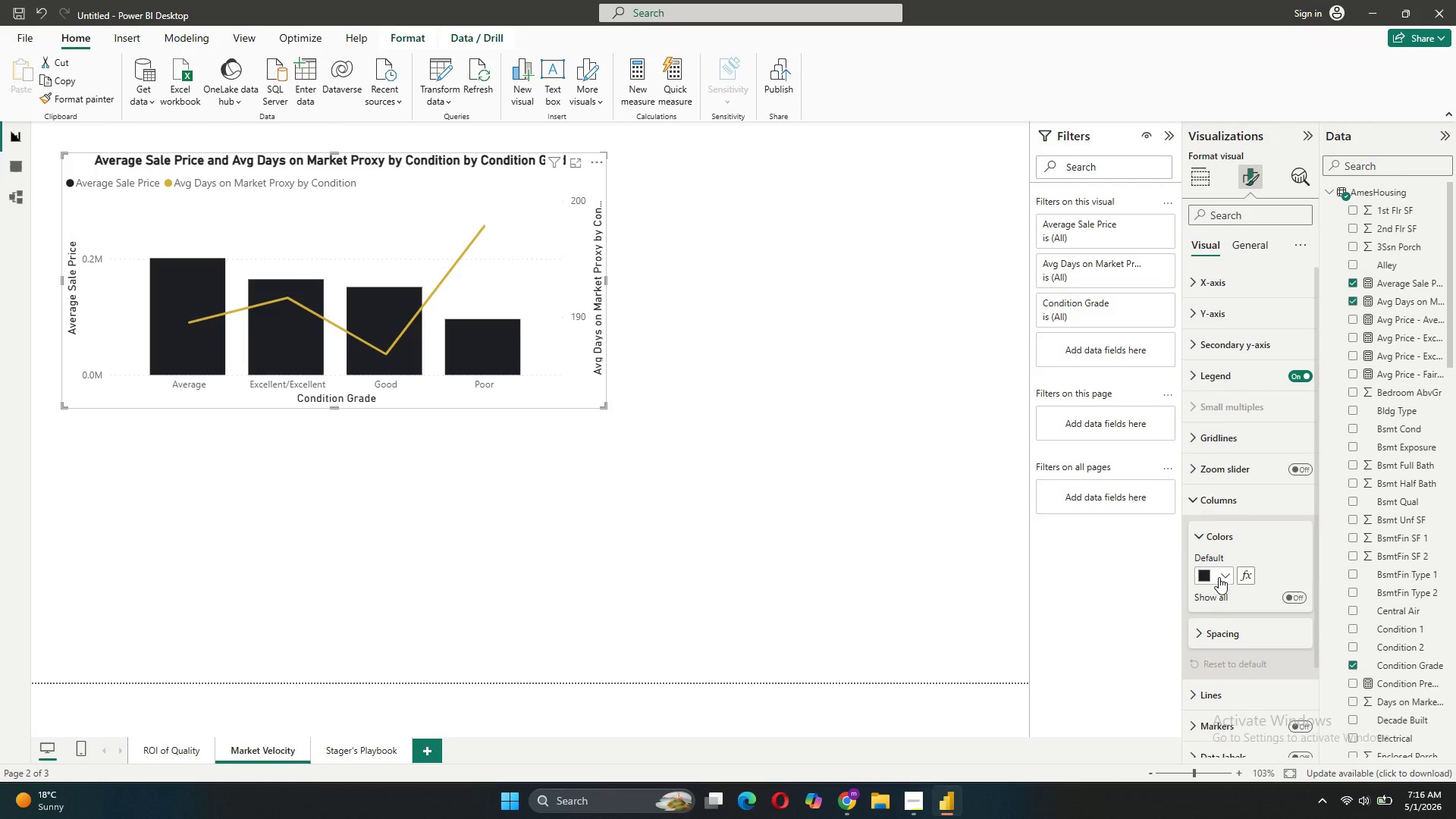 
left_click([1222, 572])
 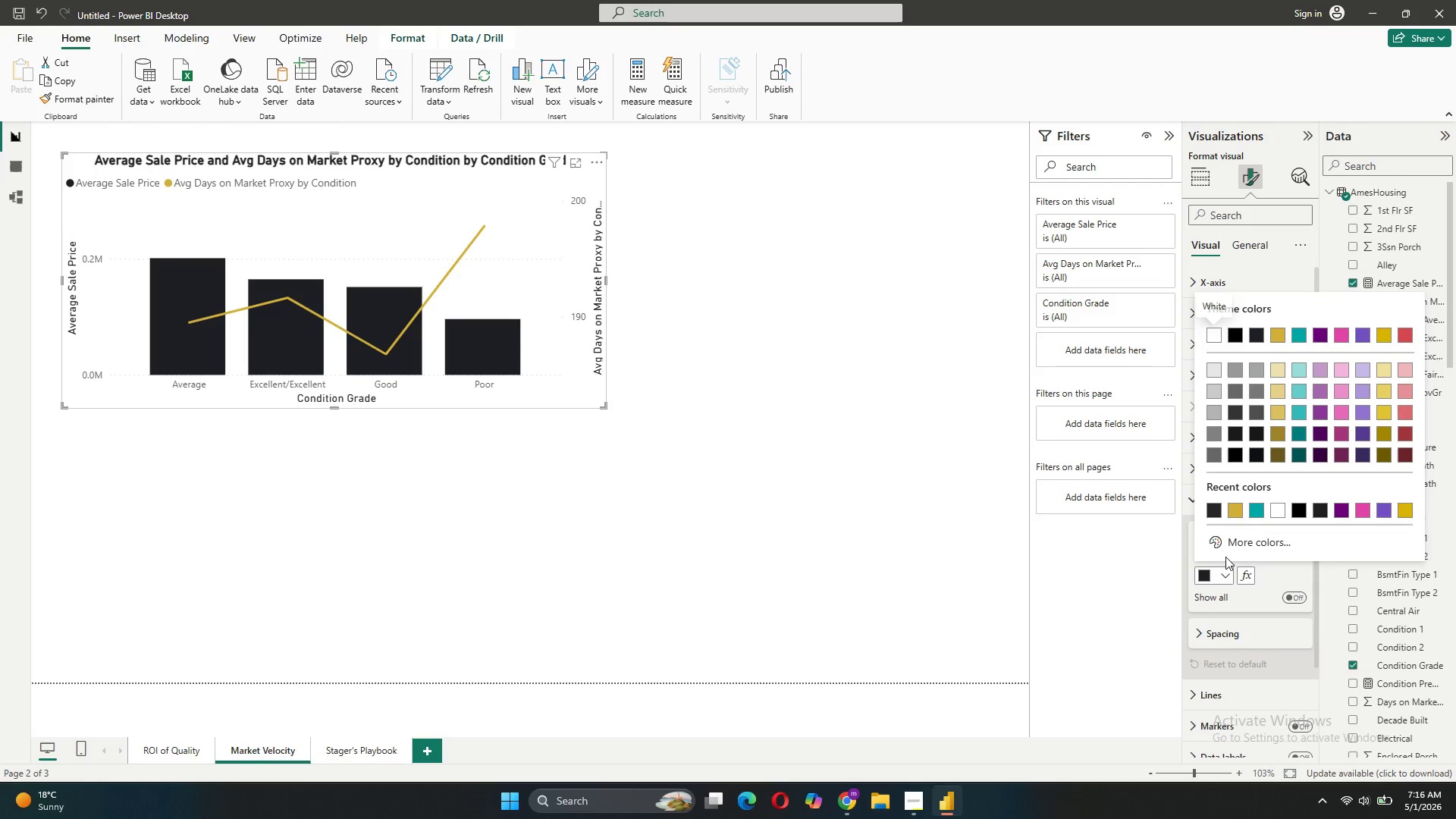 
mouse_move([1250, 509])
 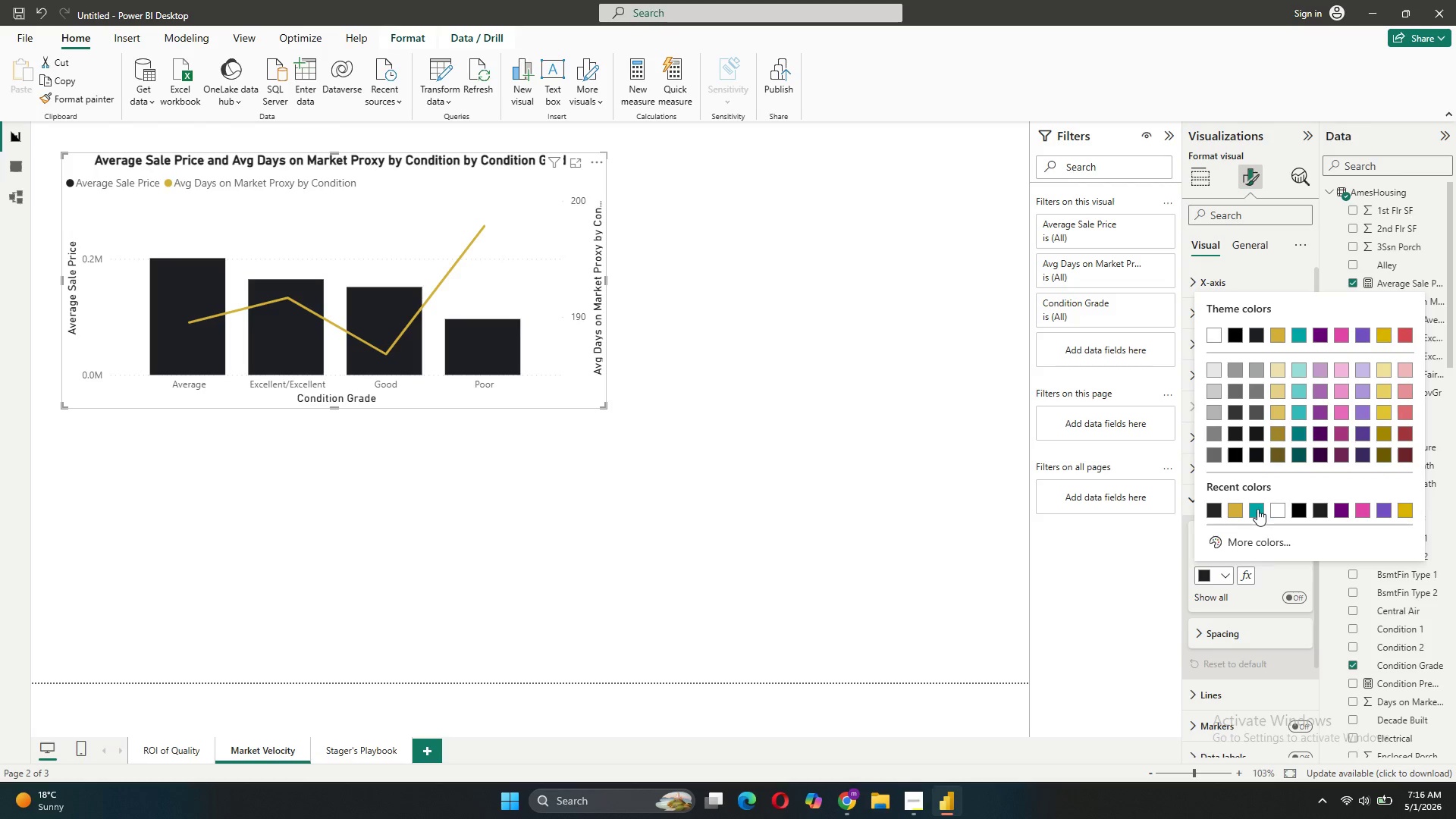 
left_click([1257, 509])
 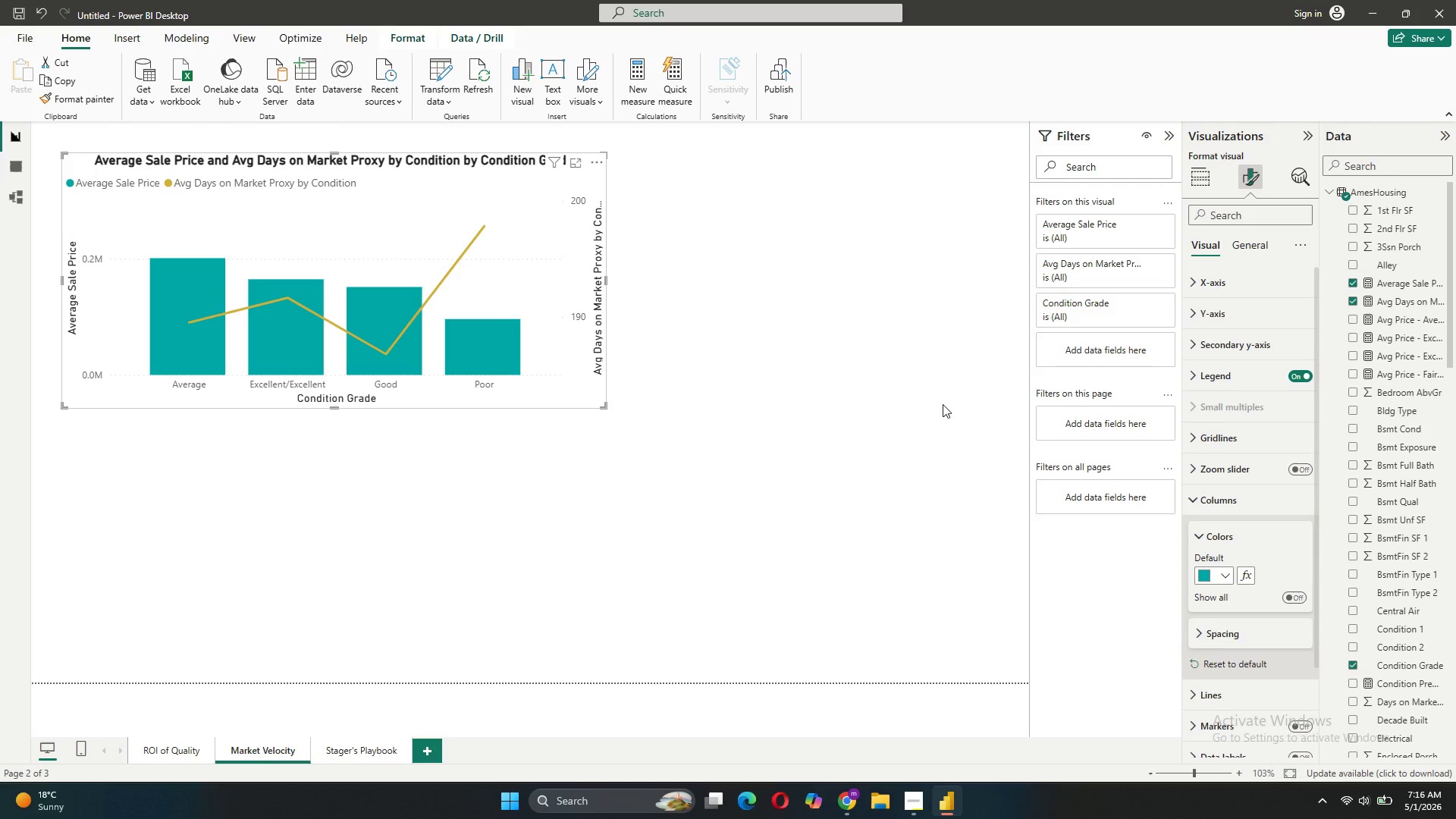 
wait(8.3)
 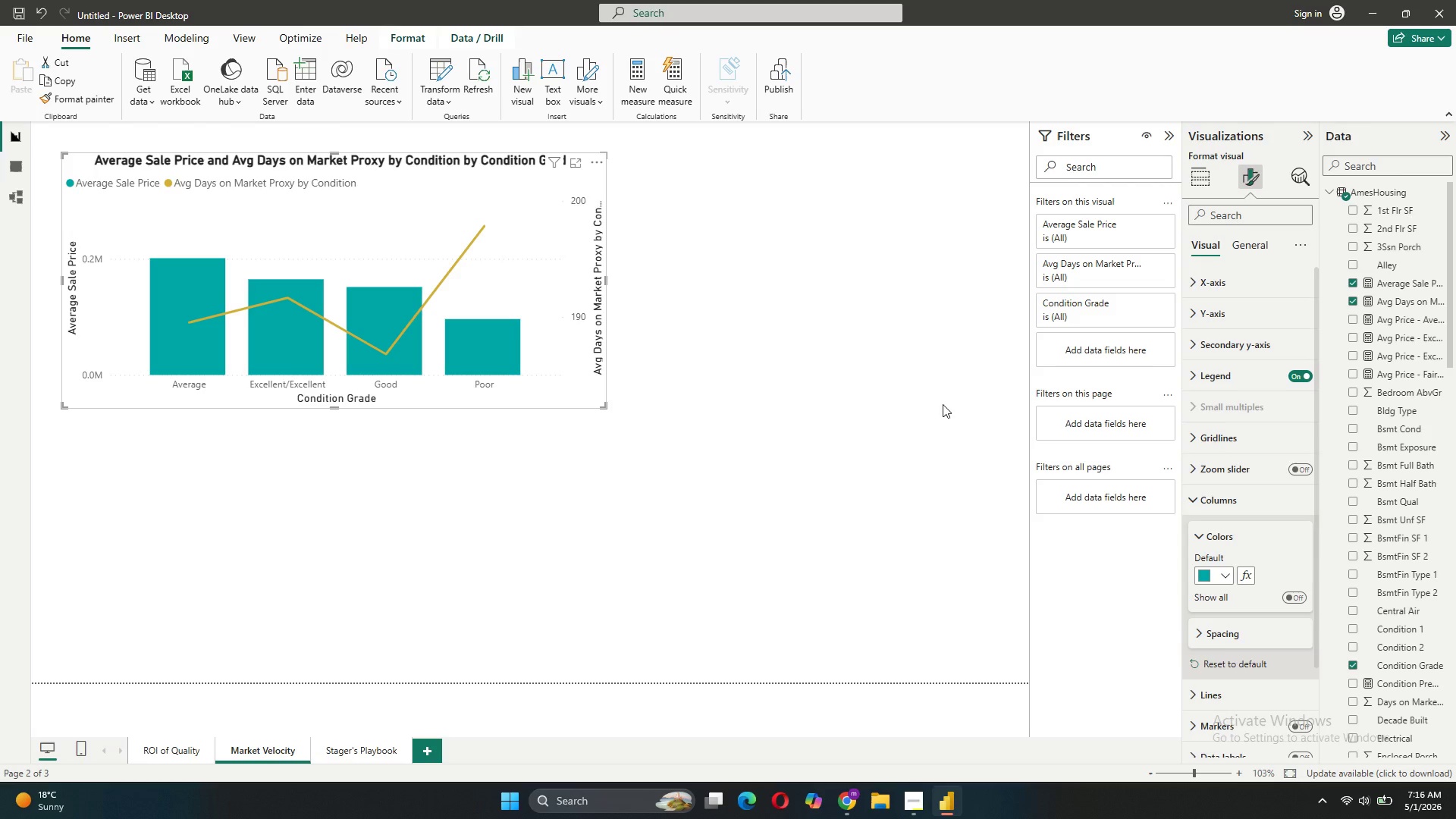 
left_click([673, 248])
 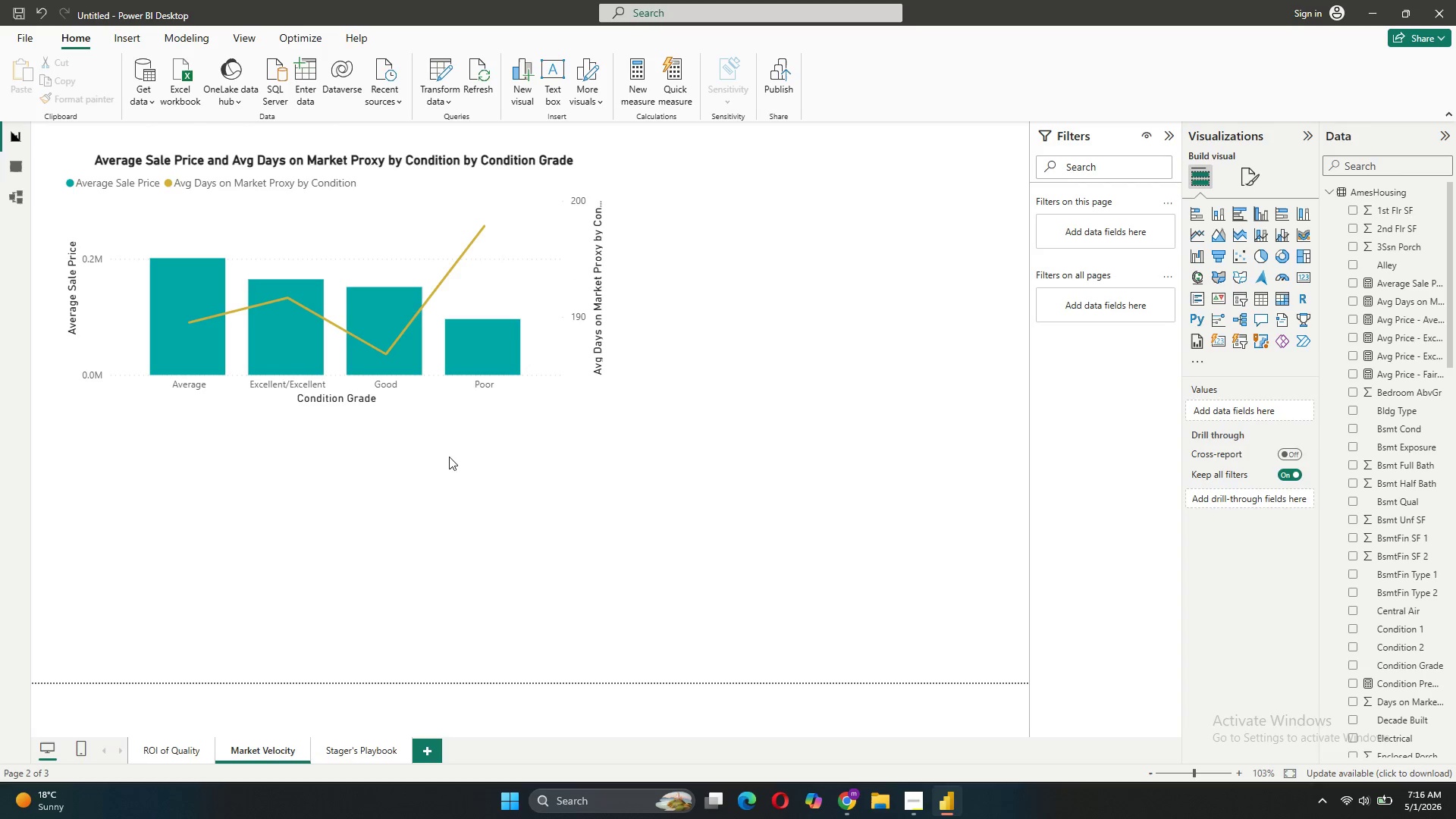 
left_click([455, 401])
 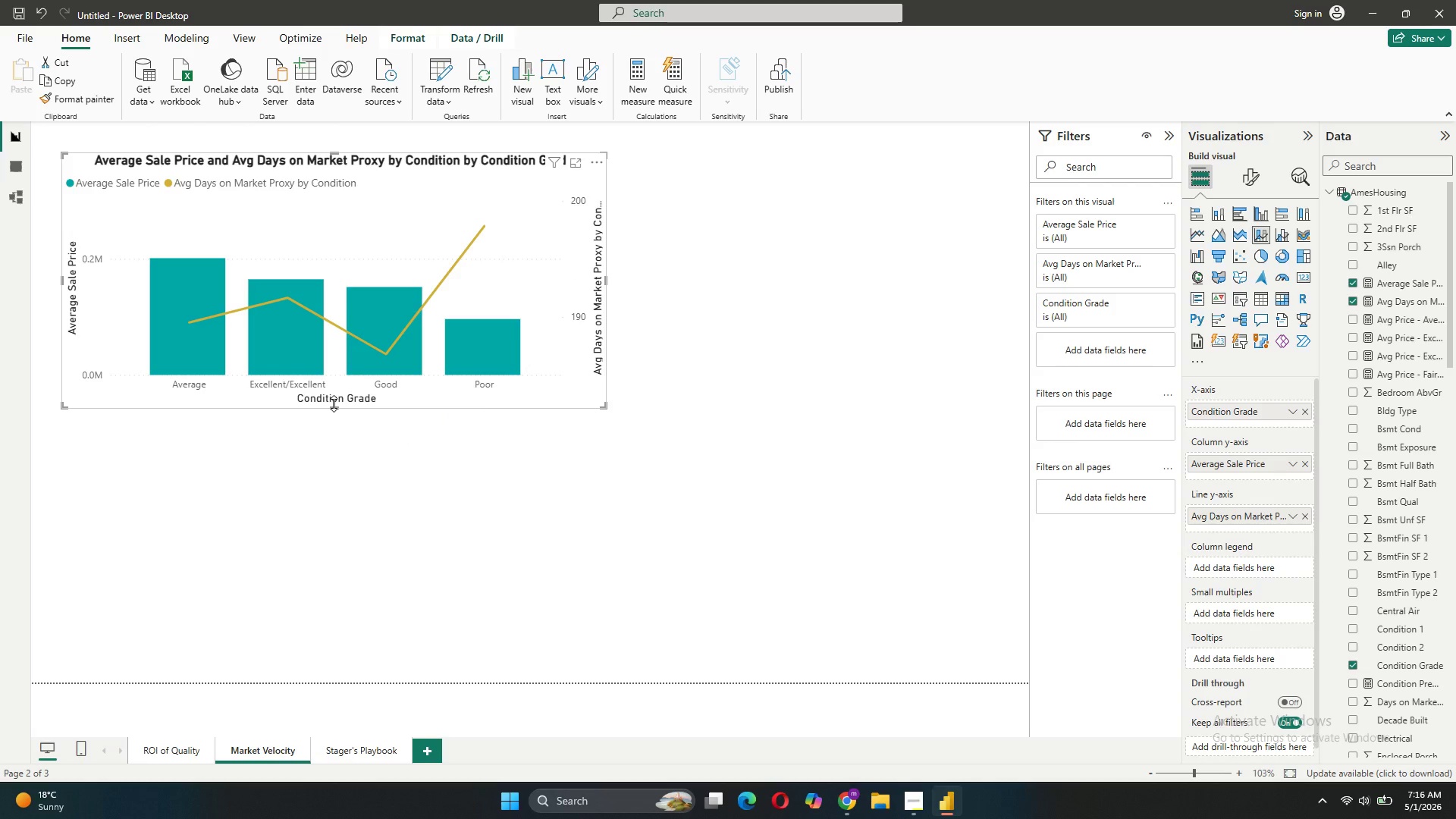 
left_click_drag(start_coordinate=[334, 403], to_coordinate=[334, 429])
 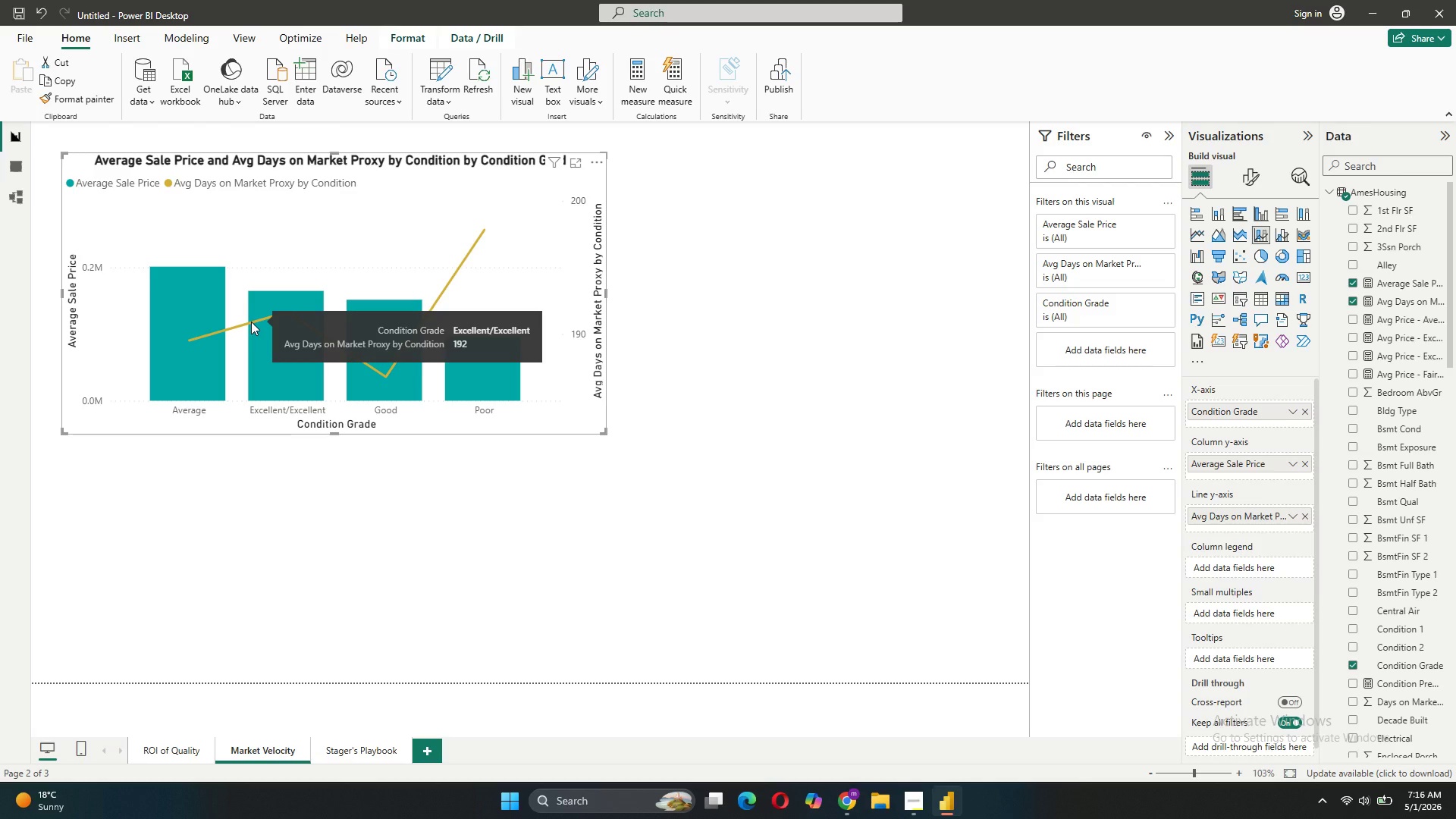 
wait(19.69)
 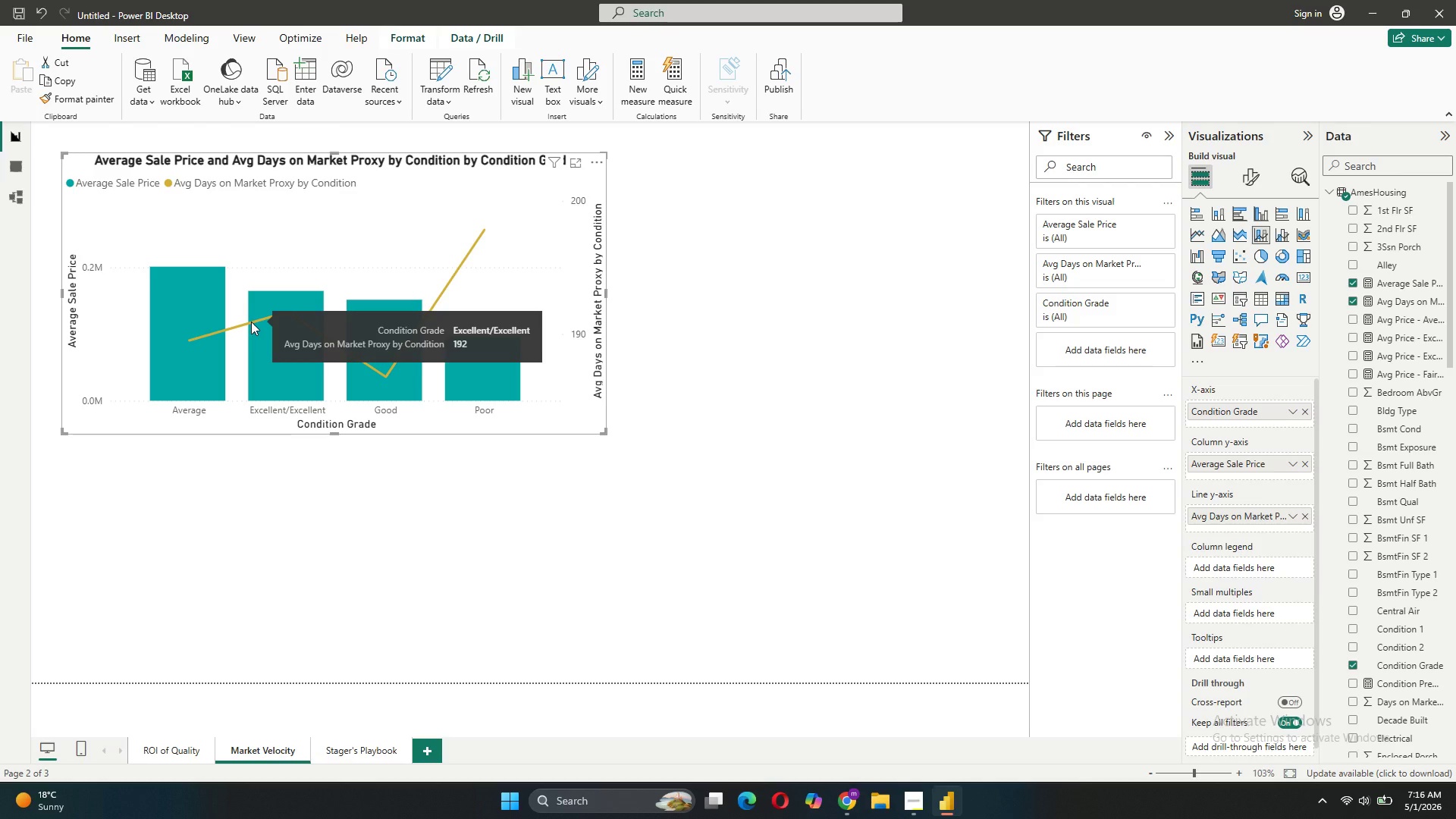 
left_click([438, 550])
 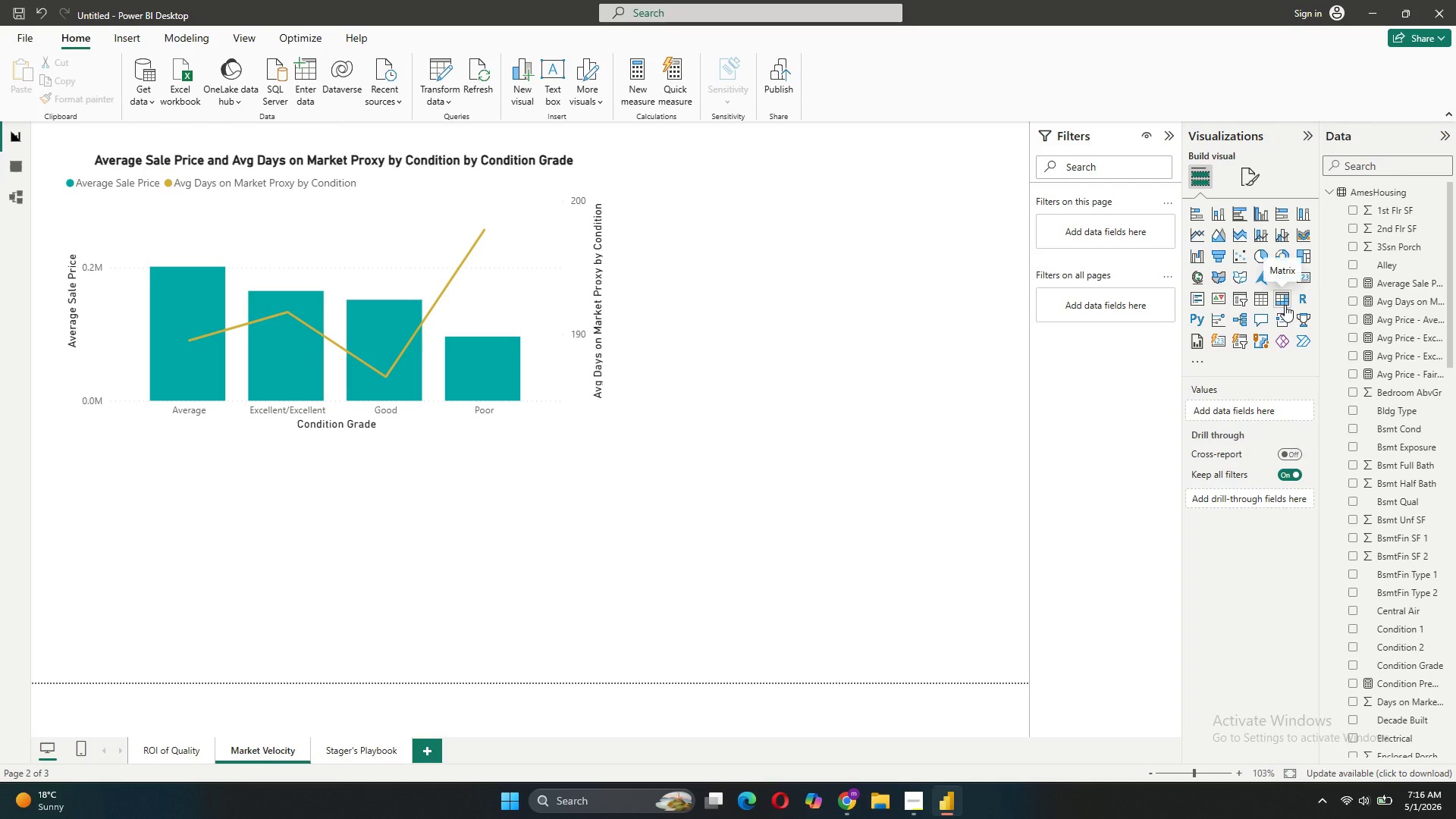 
left_click([1285, 305])
 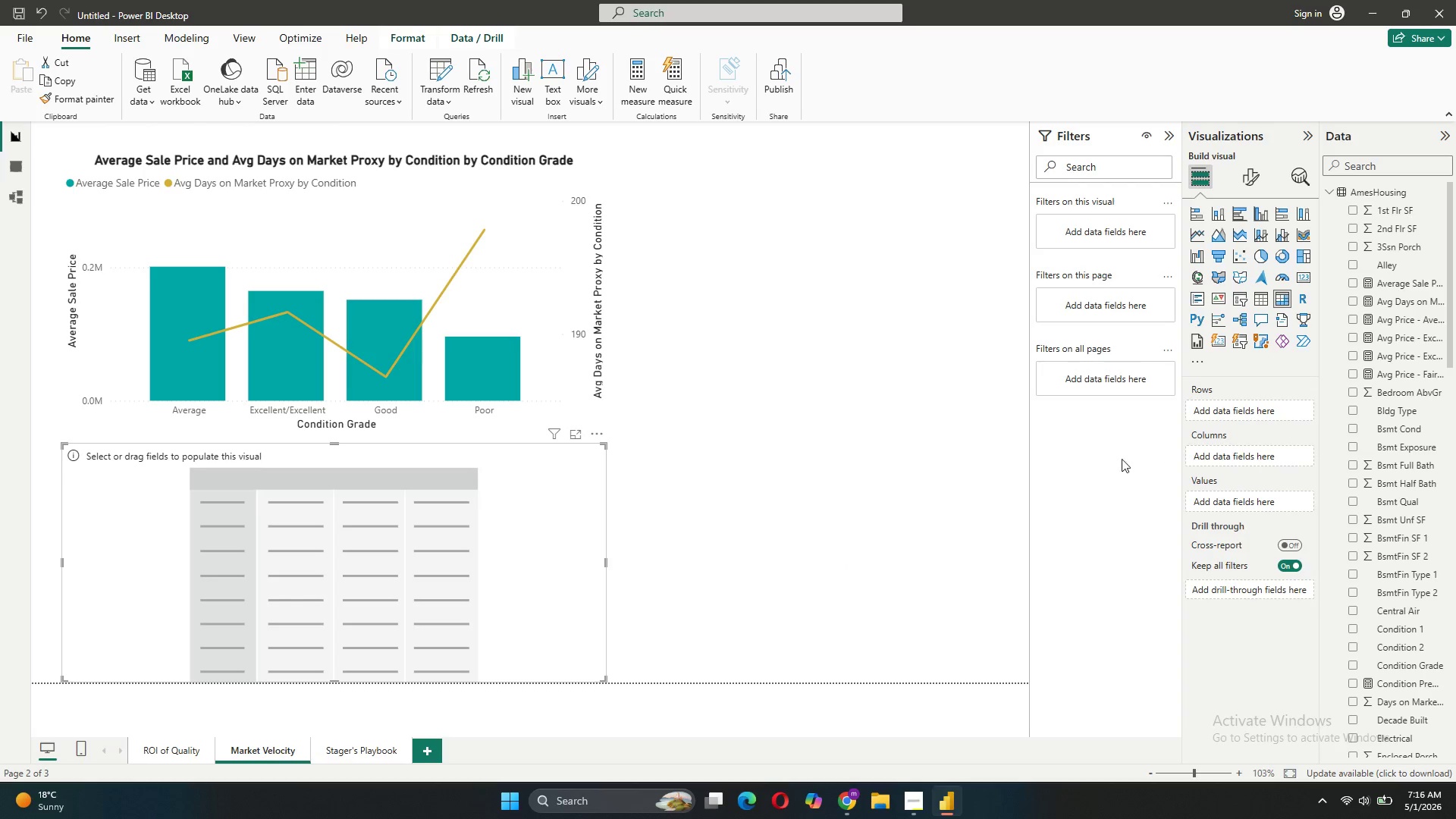 
wait(5.17)
 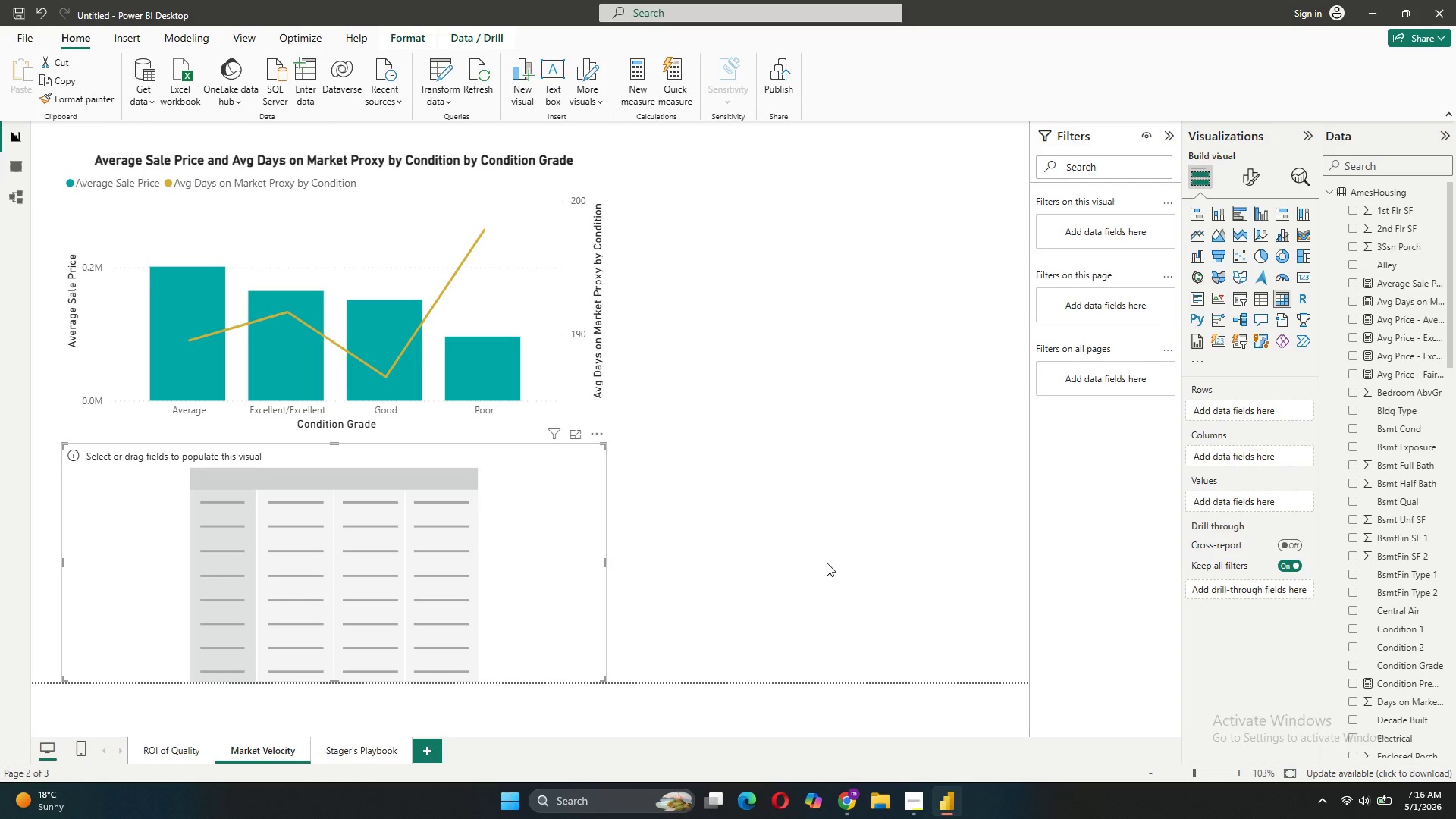 
scroll: coordinate [1404, 623], scroll_direction: down, amount: 15.0
 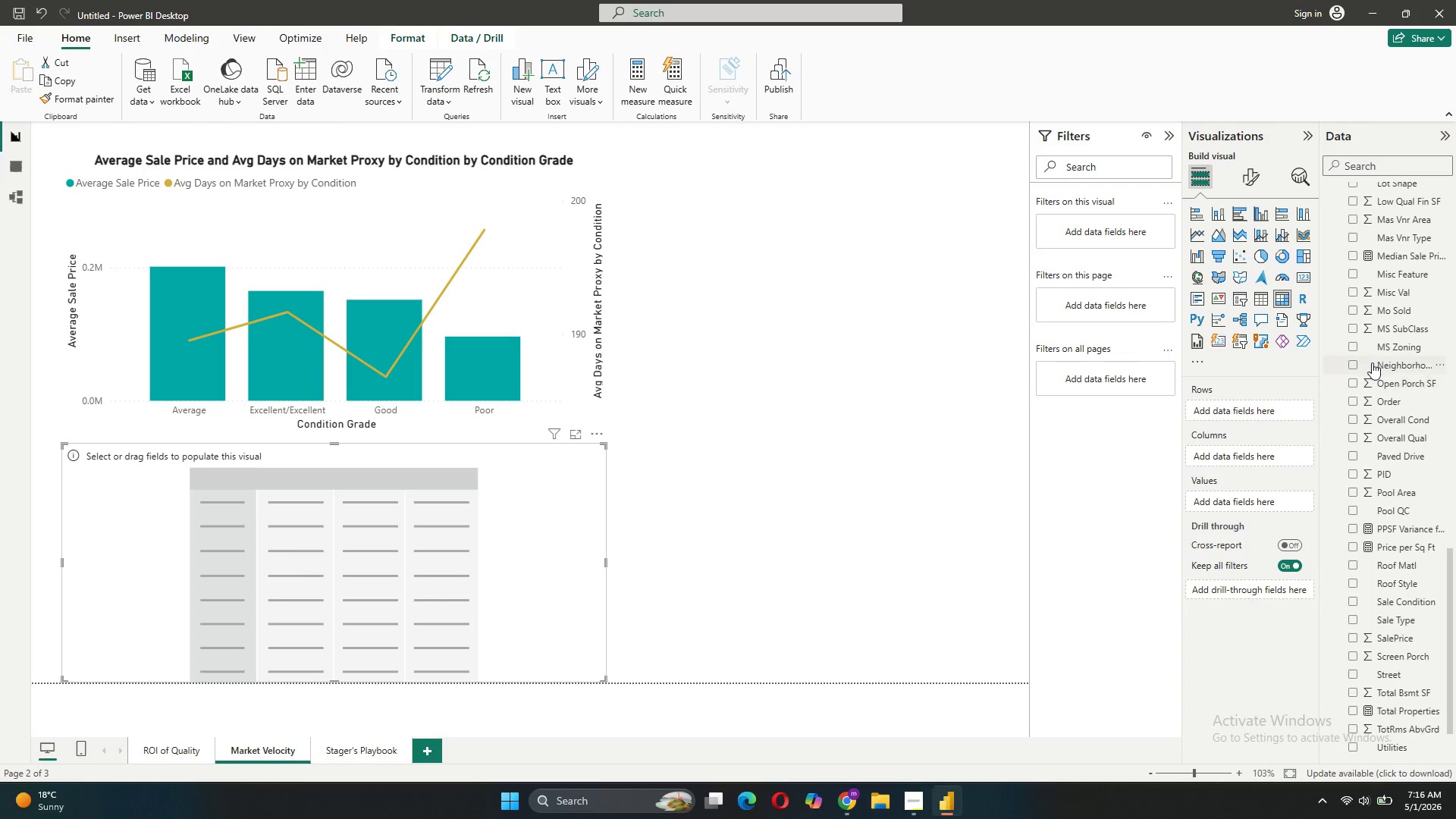 
left_click_drag(start_coordinate=[1385, 363], to_coordinate=[1248, 406])
 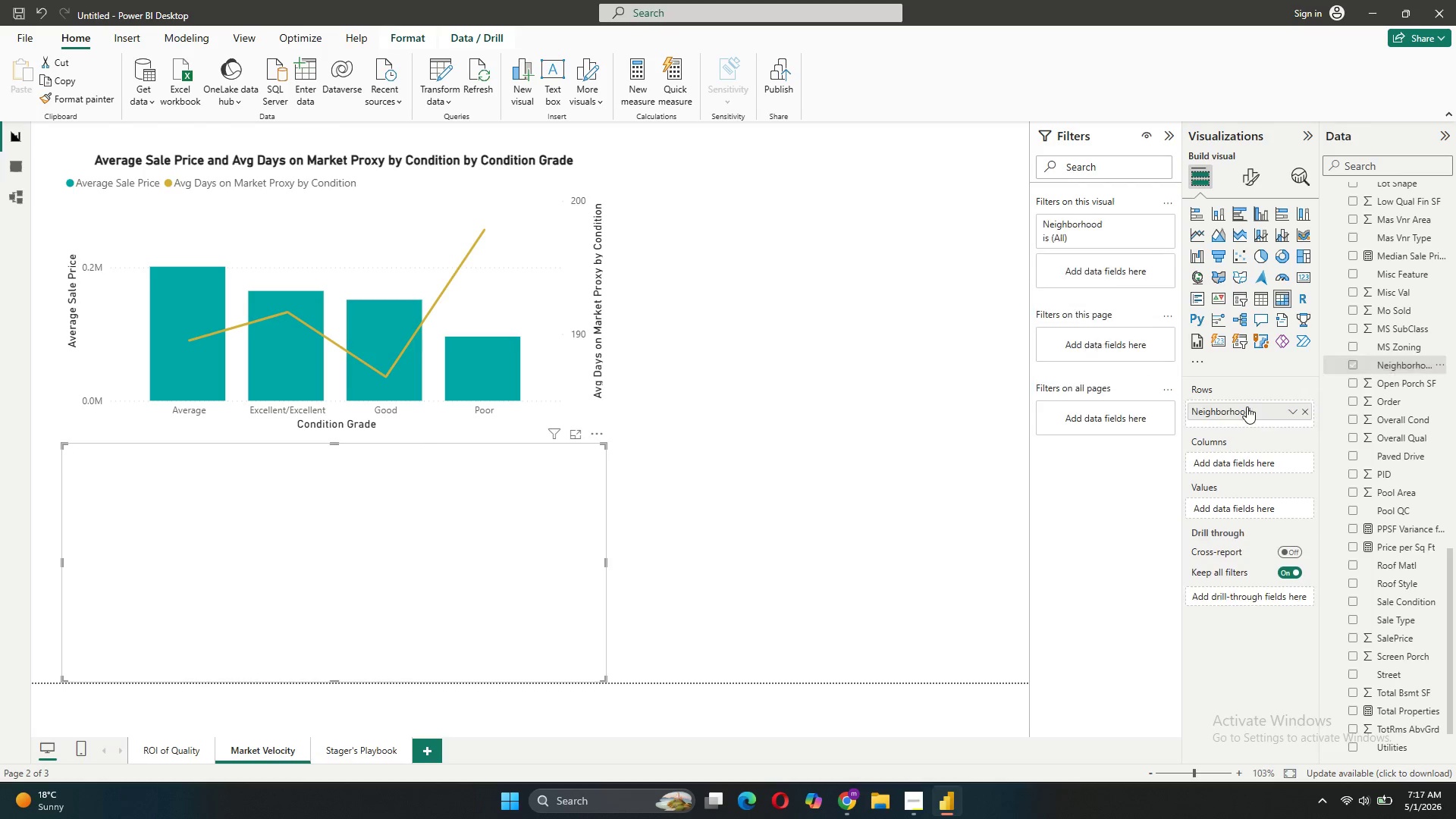 
mouse_move([1266, 412])
 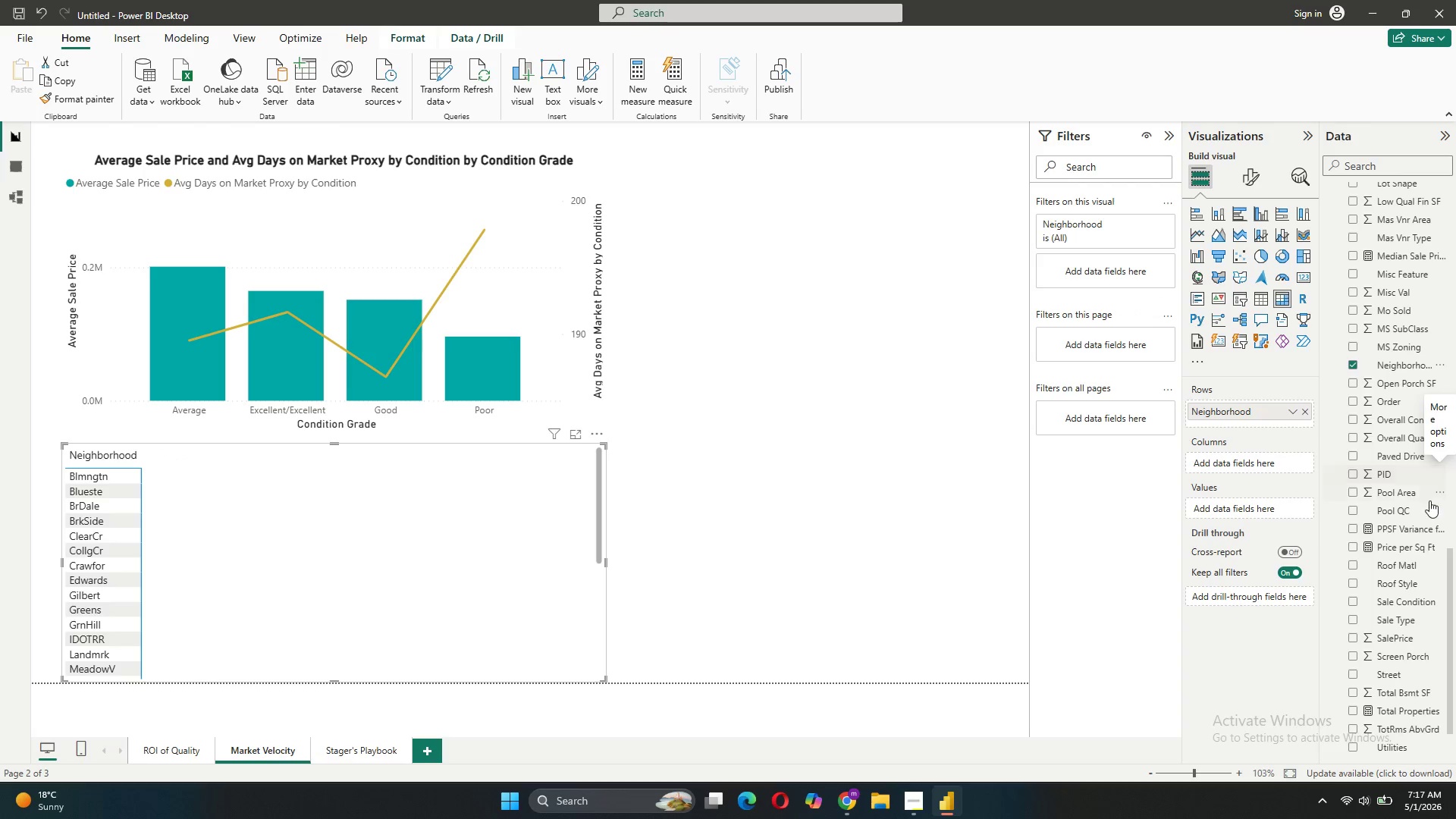 
scroll: coordinate [1421, 505], scroll_direction: up, amount: 14.0
 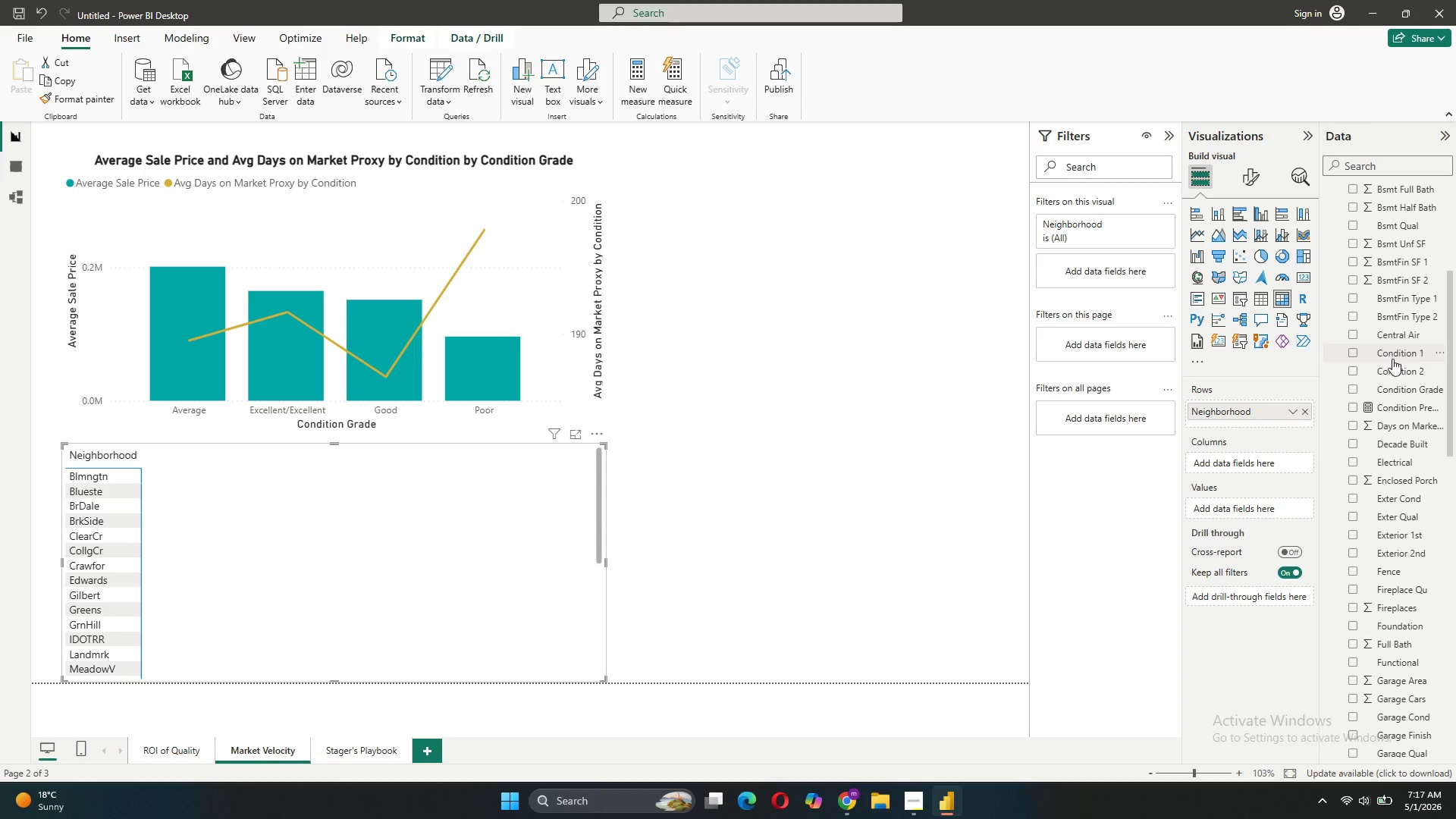 
mouse_move([1374, 546])
 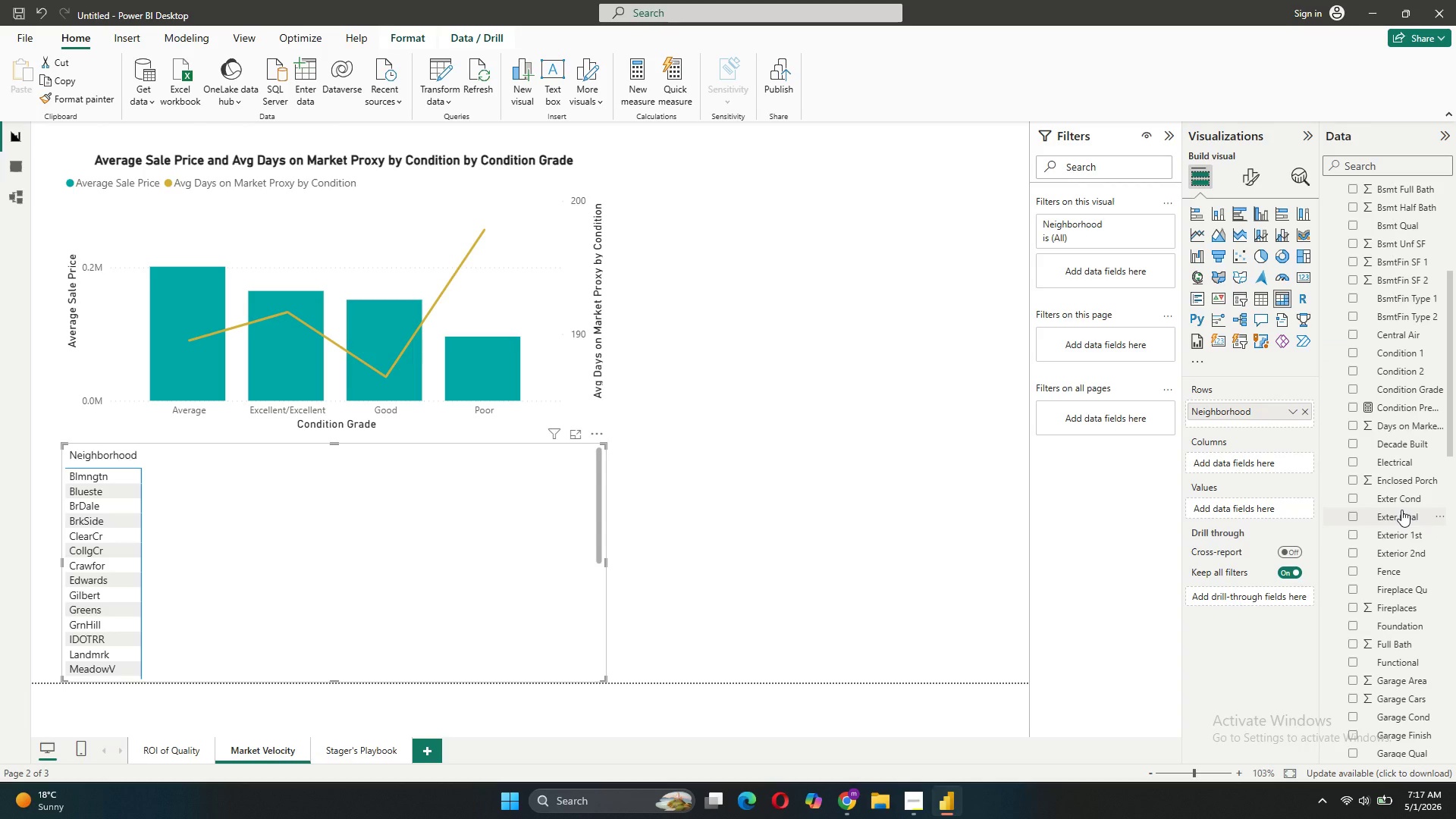 
mouse_move([1393, 412])
 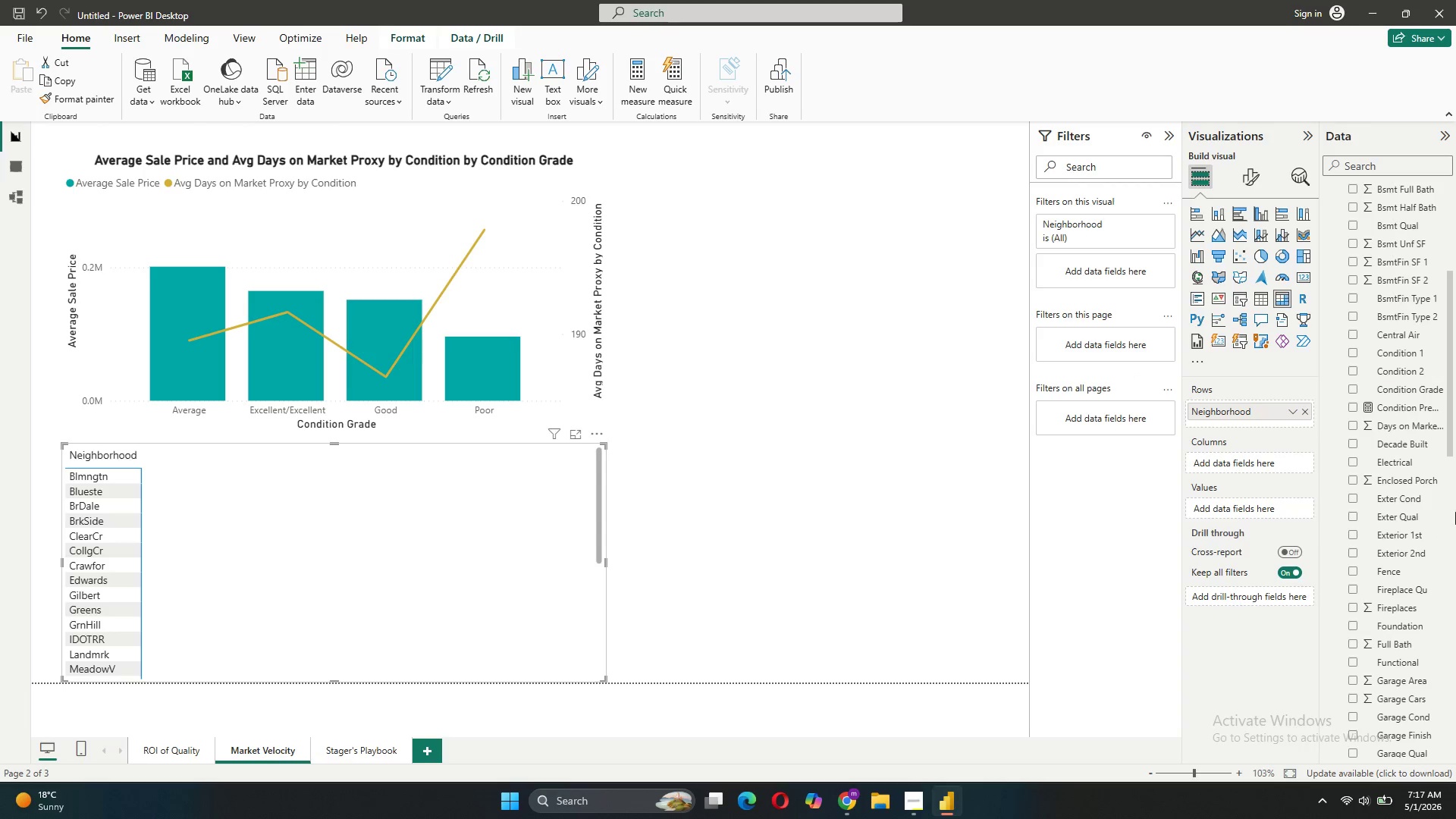 
mouse_move([1378, 526])
 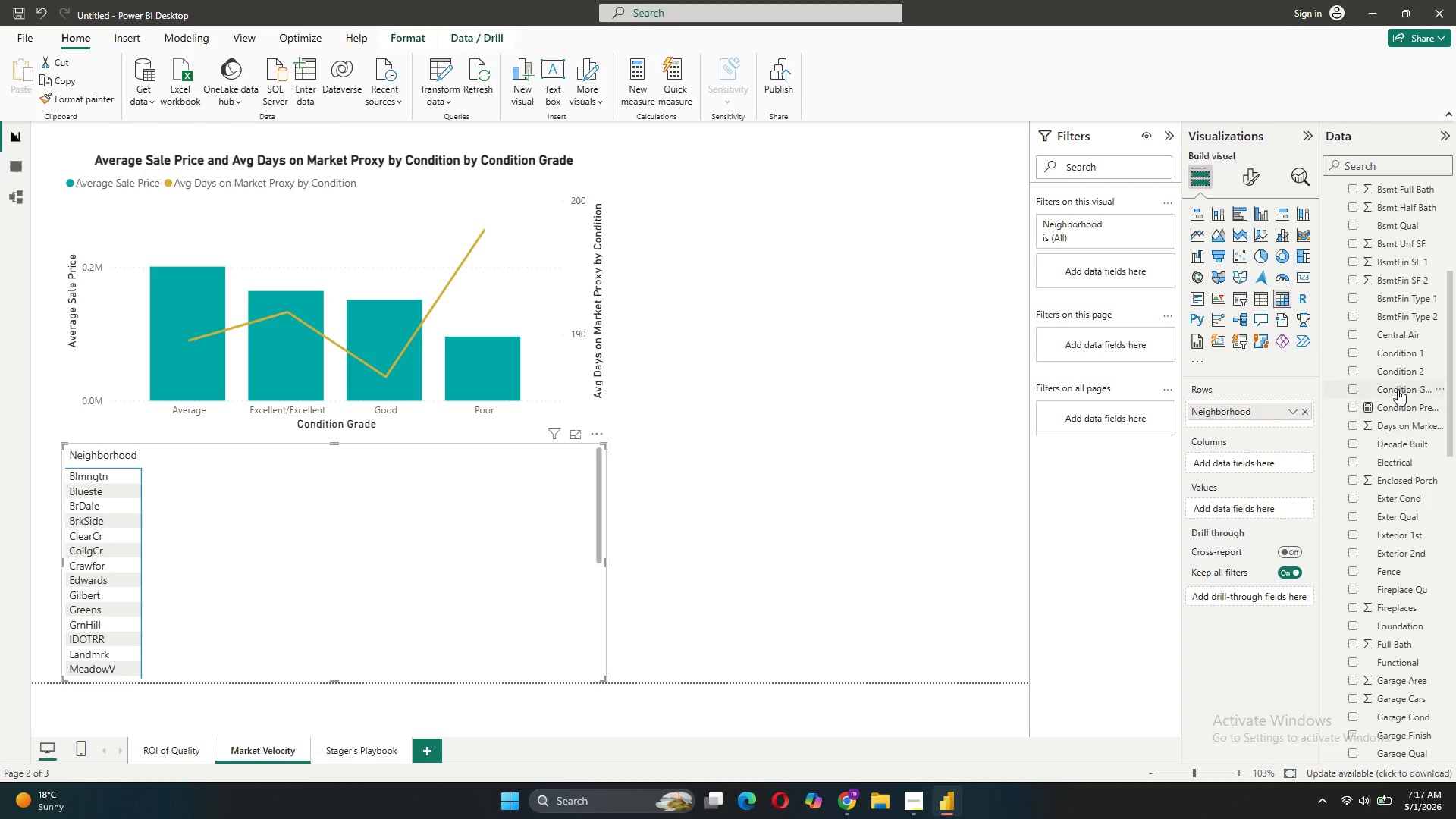 
left_click_drag(start_coordinate=[1398, 389], to_coordinate=[1250, 468])
 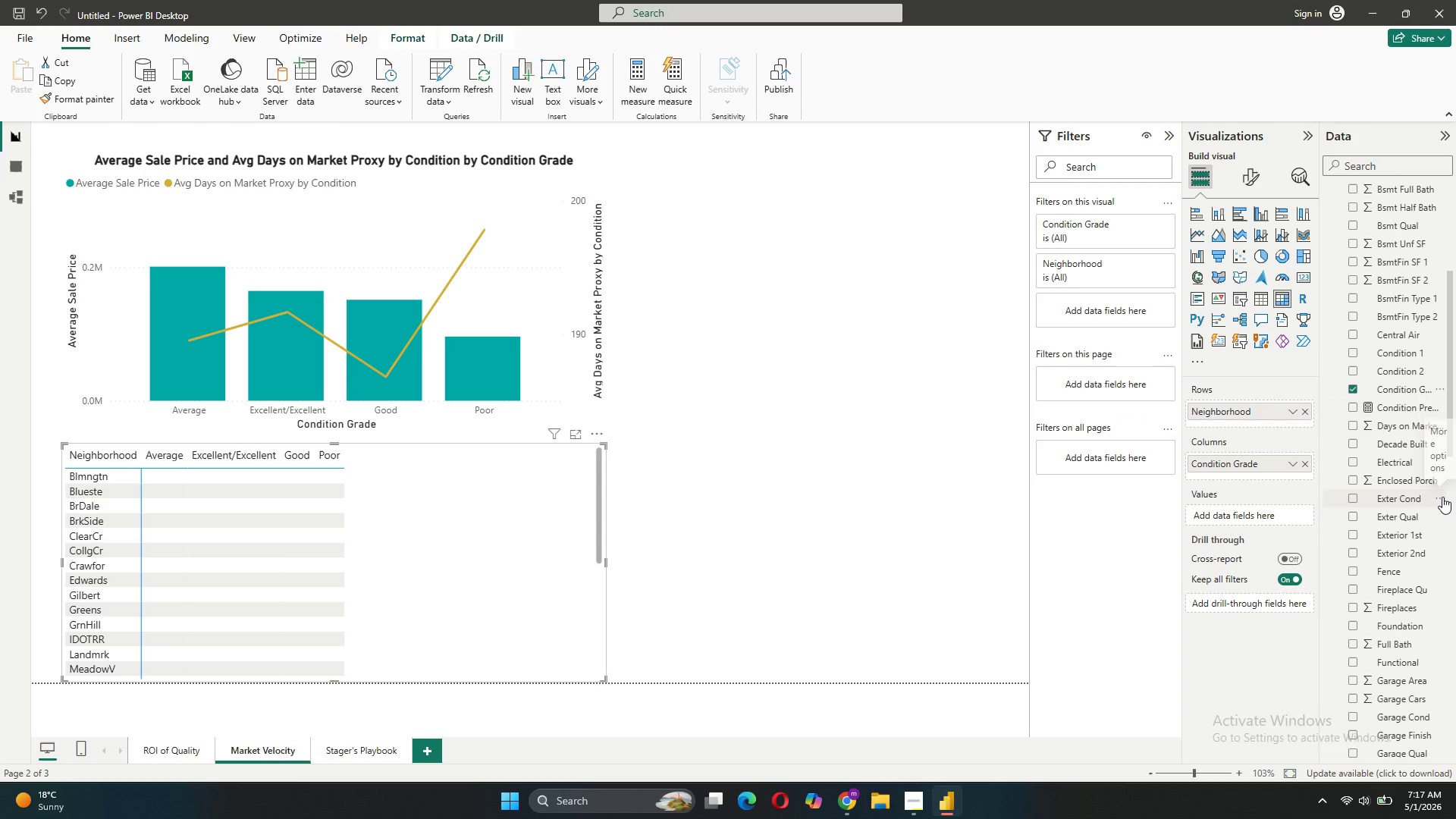 
wait(5.69)
 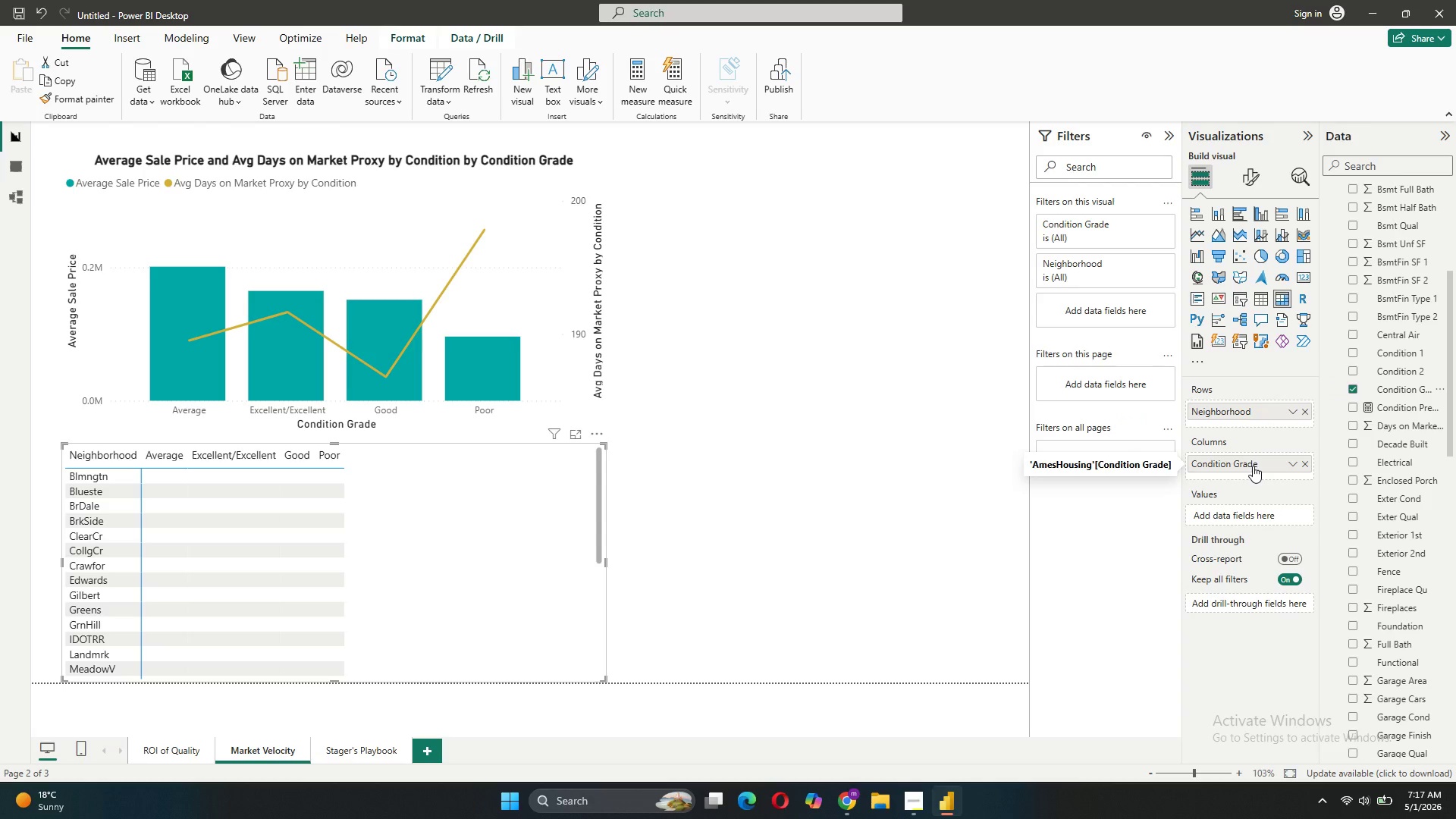 
scroll: coordinate [1404, 356], scroll_direction: up, amount: 4.0
 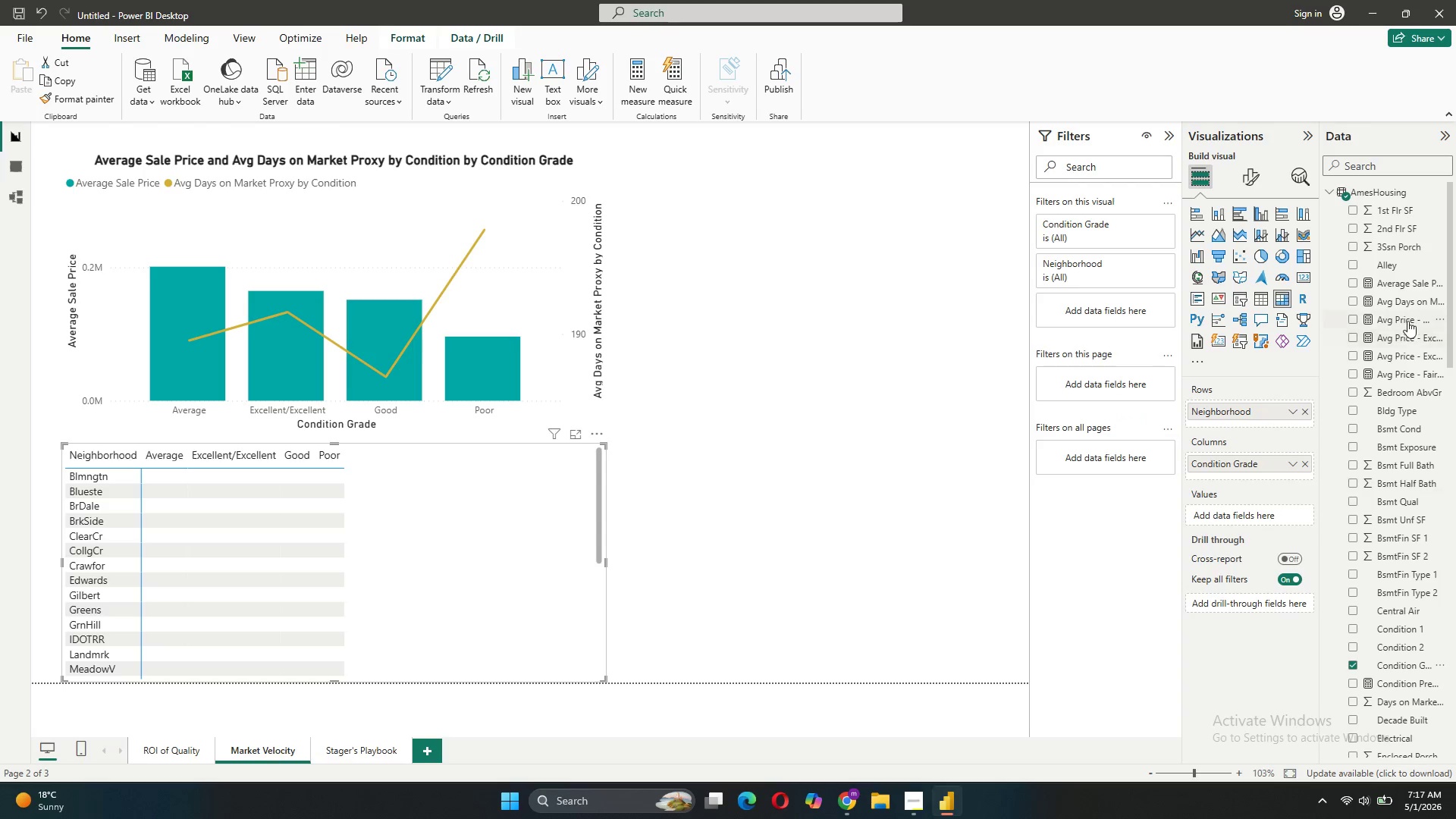 
mouse_move([1393, 308])
 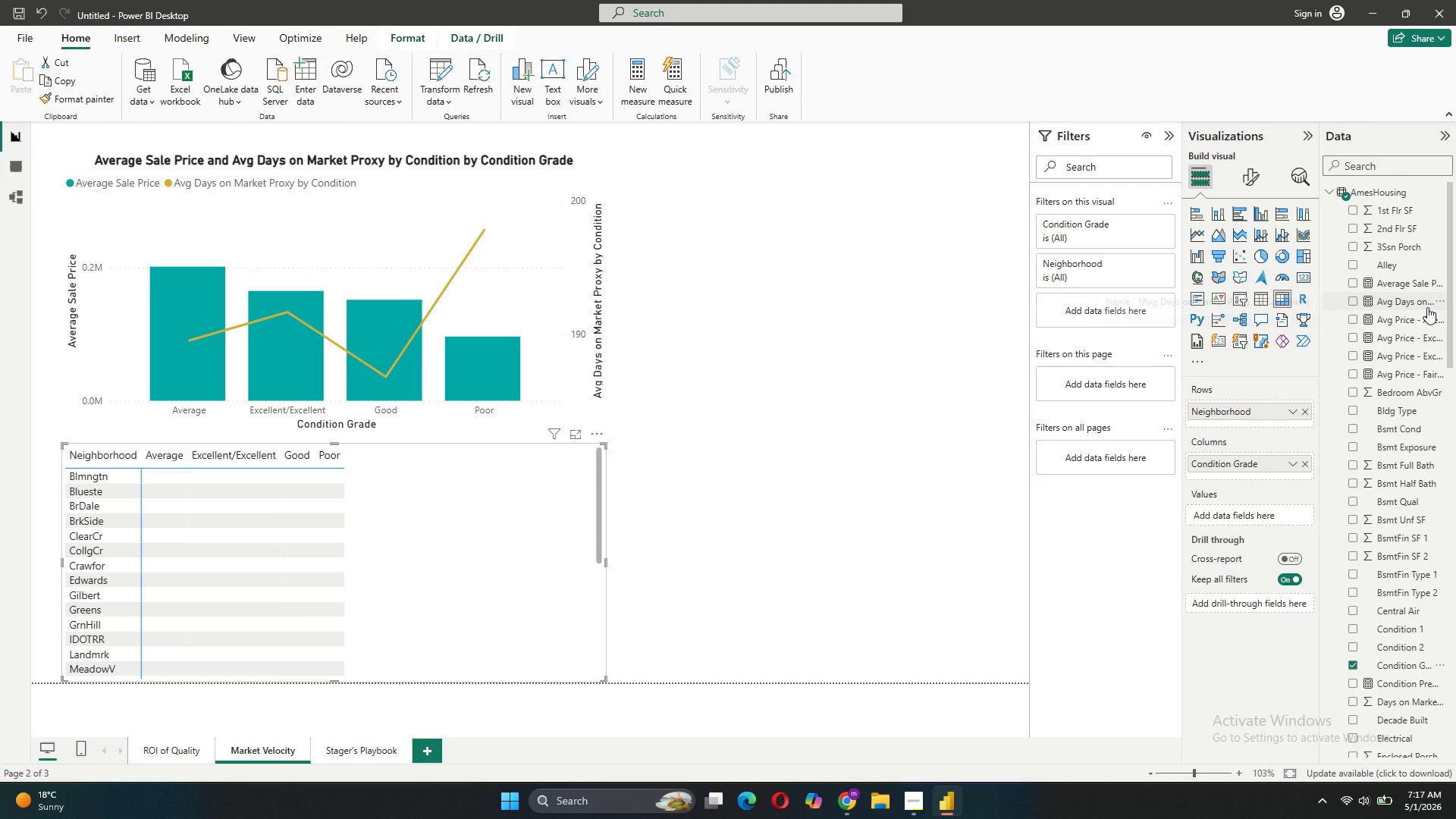 
left_click_drag(start_coordinate=[1427, 307], to_coordinate=[1298, 521])
 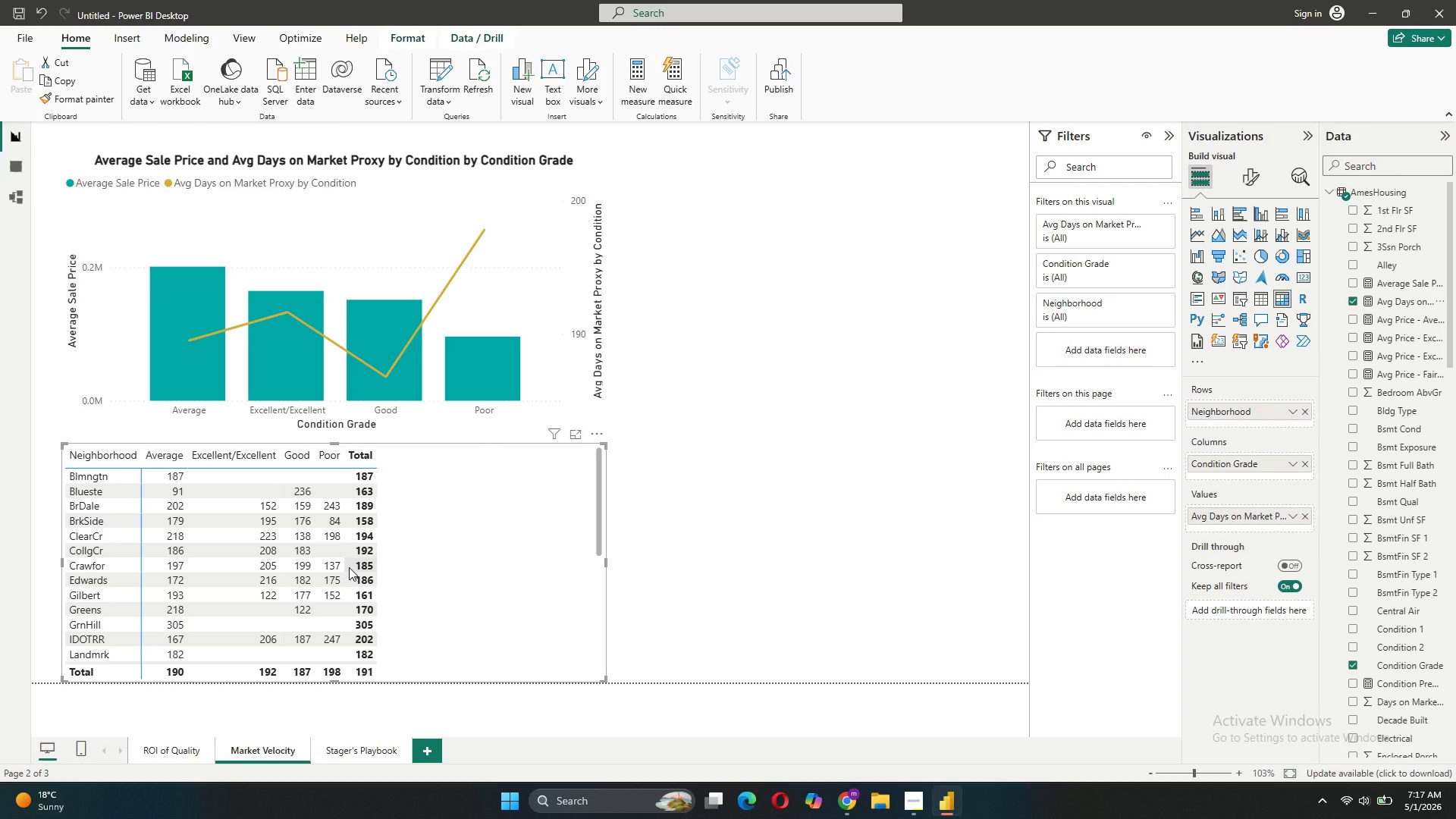 
wait(10.19)
 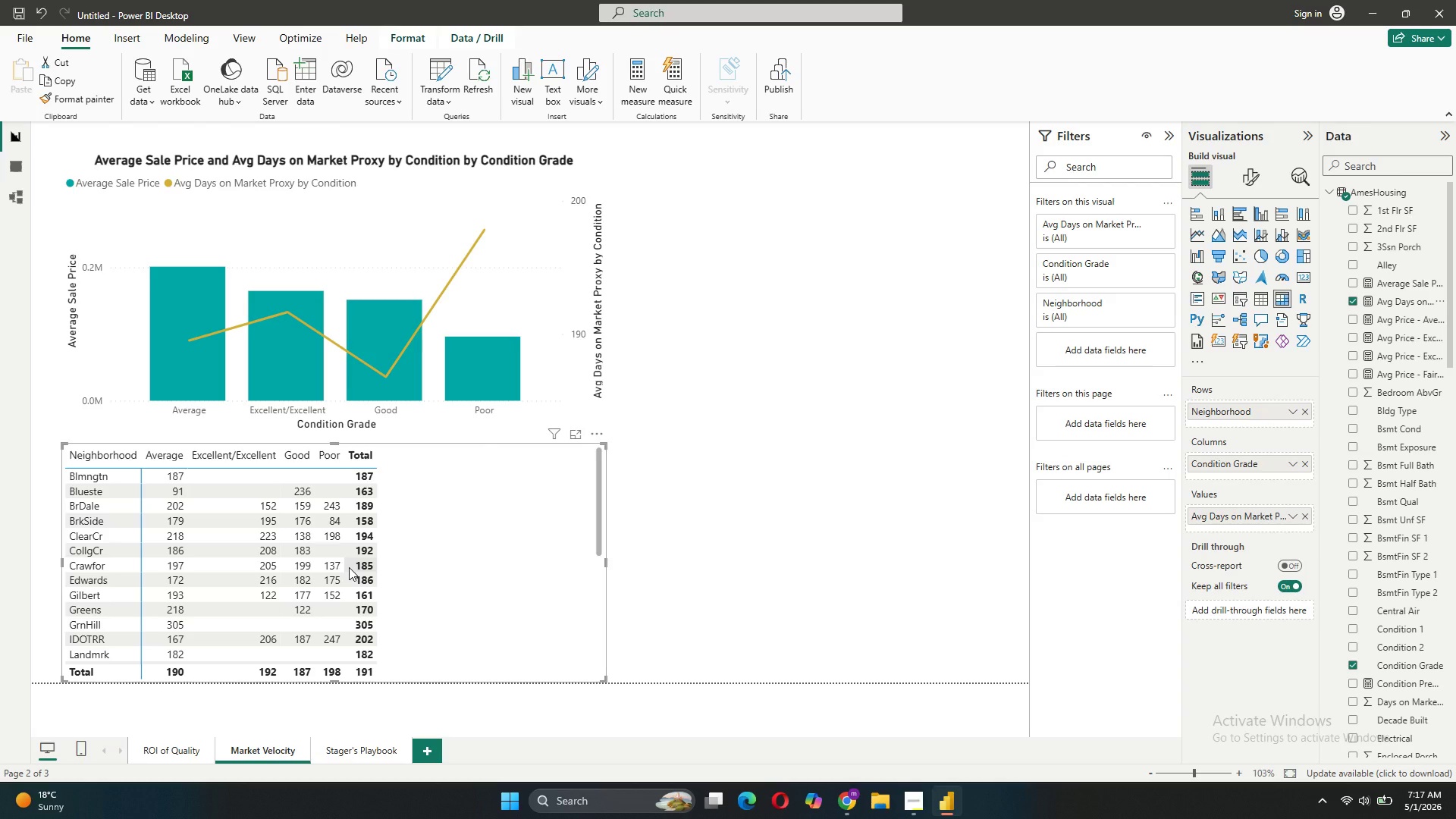 
left_click_drag(start_coordinate=[605, 564], to_coordinate=[386, 576])
 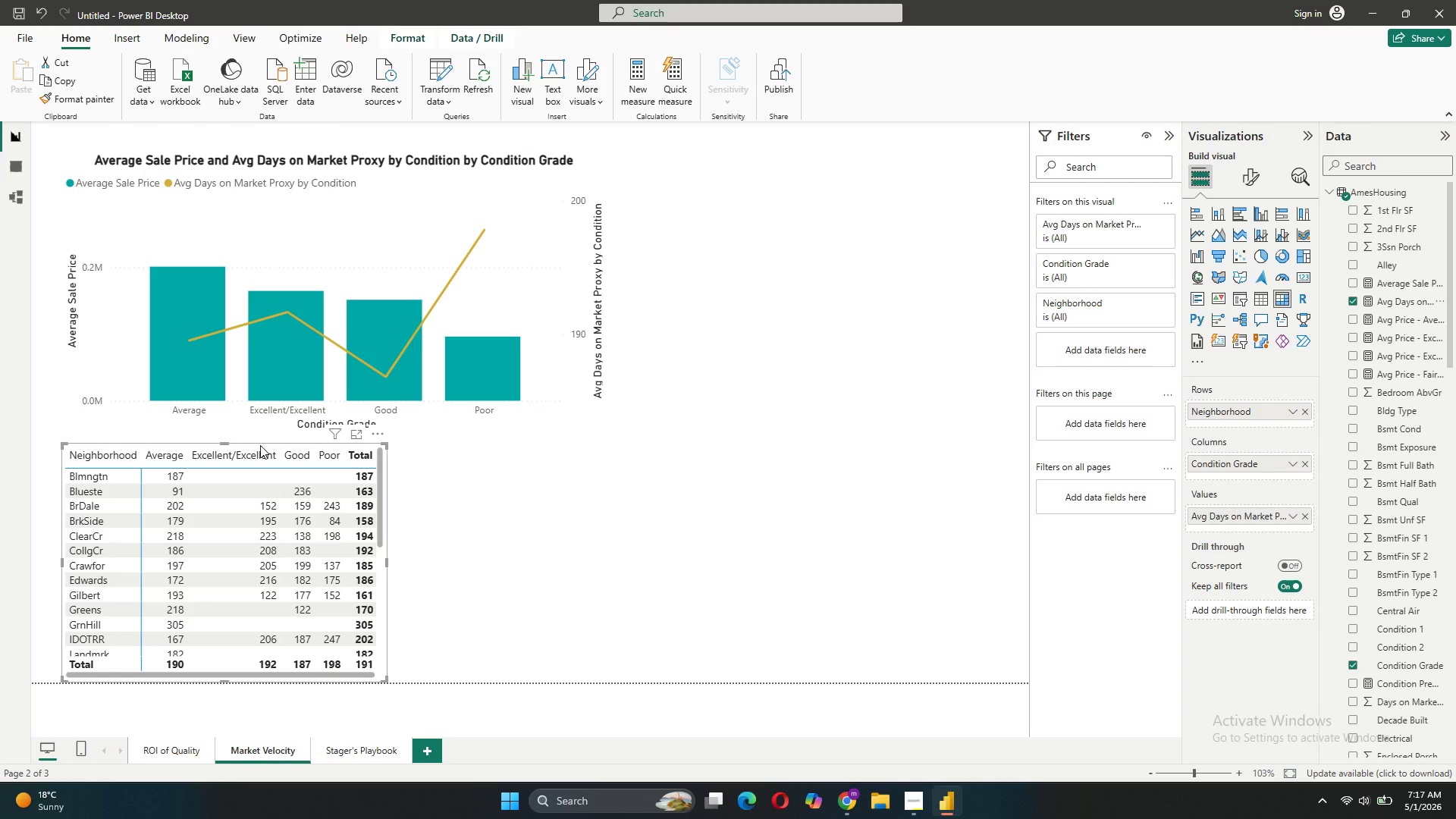 
left_click_drag(start_coordinate=[260, 445], to_coordinate=[873, 157])
 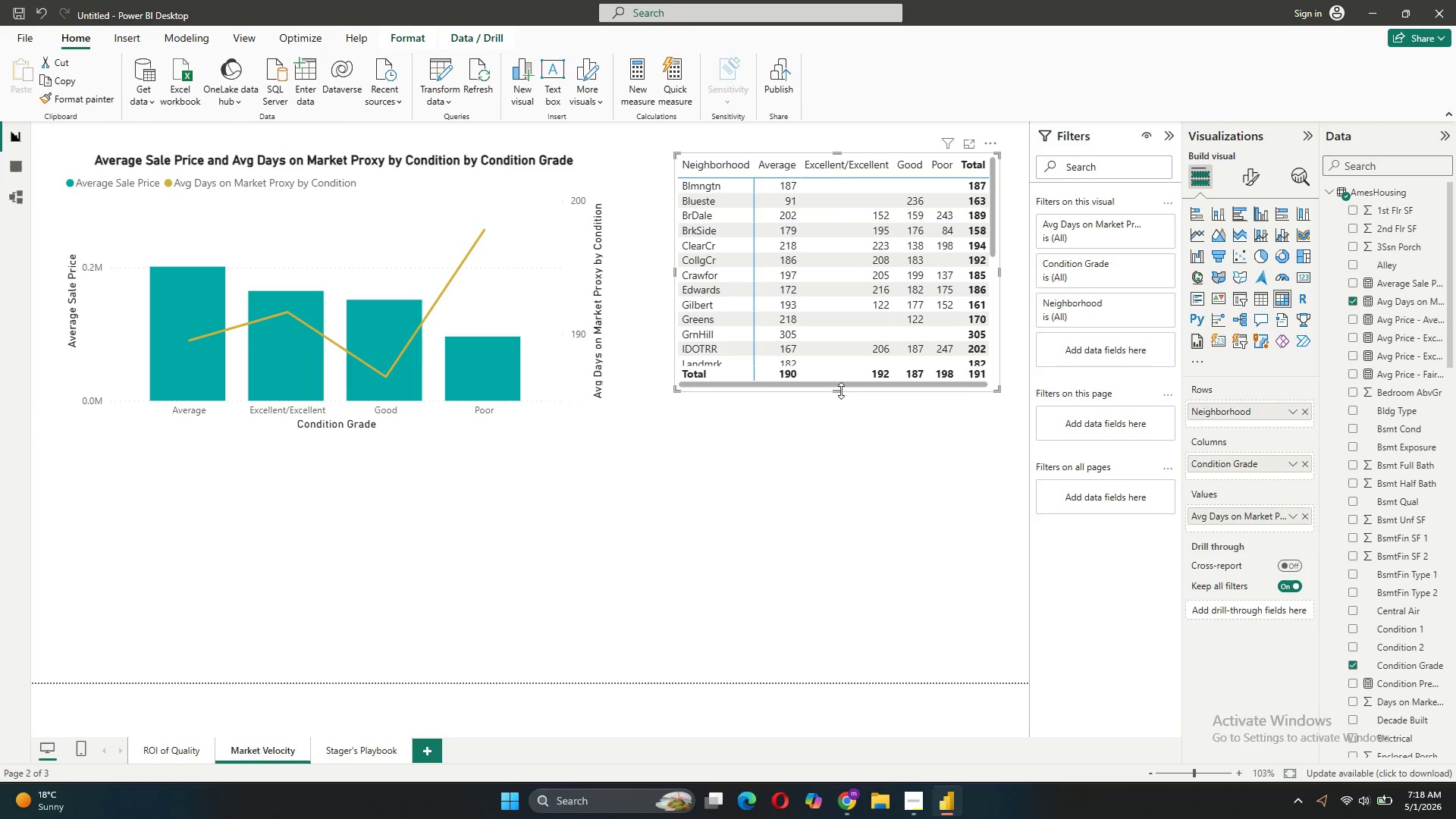 
left_click_drag(start_coordinate=[841, 391], to_coordinate=[858, 613])
 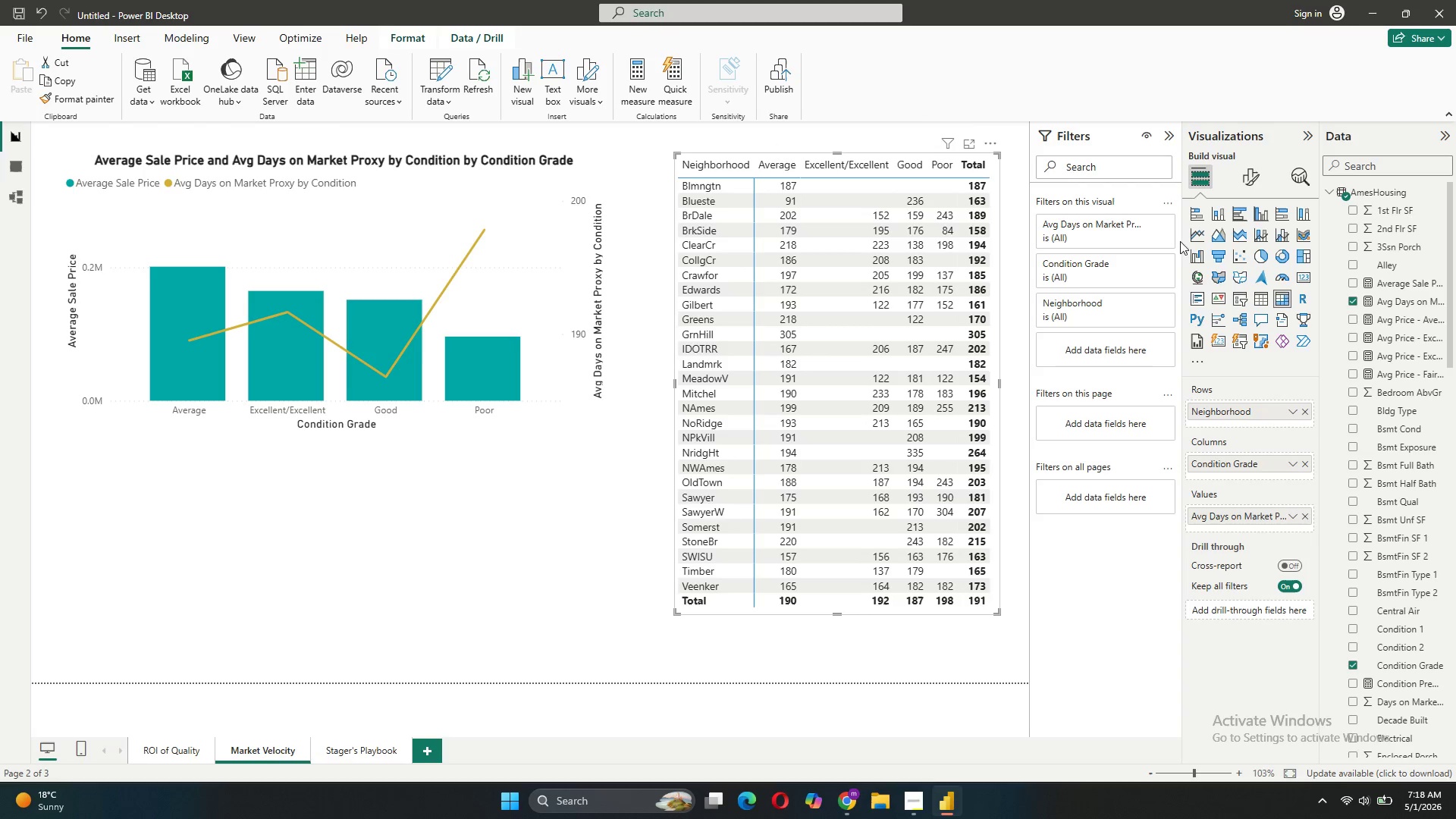 
left_click([1259, 174])
 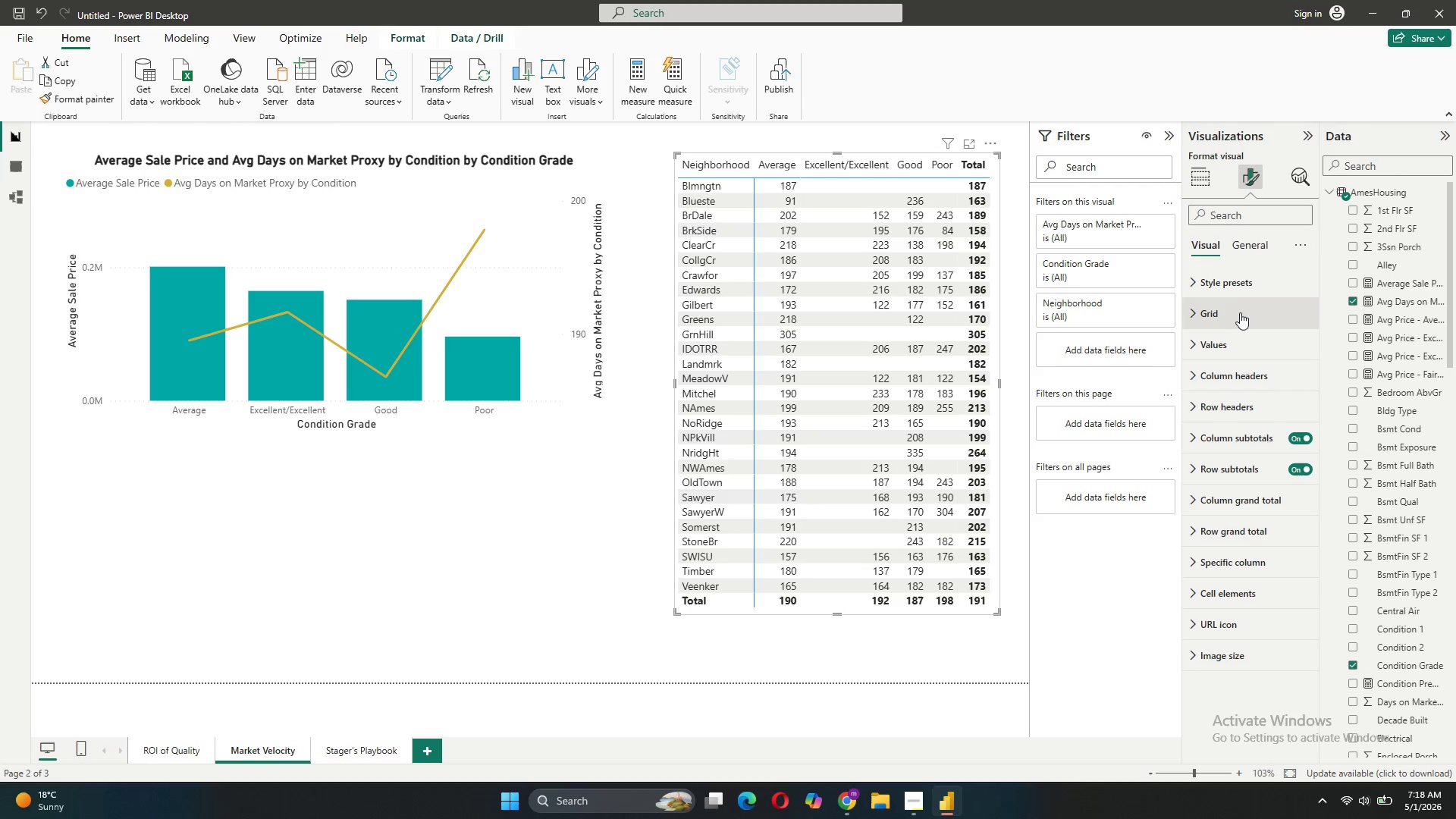 
left_click([1238, 290])
 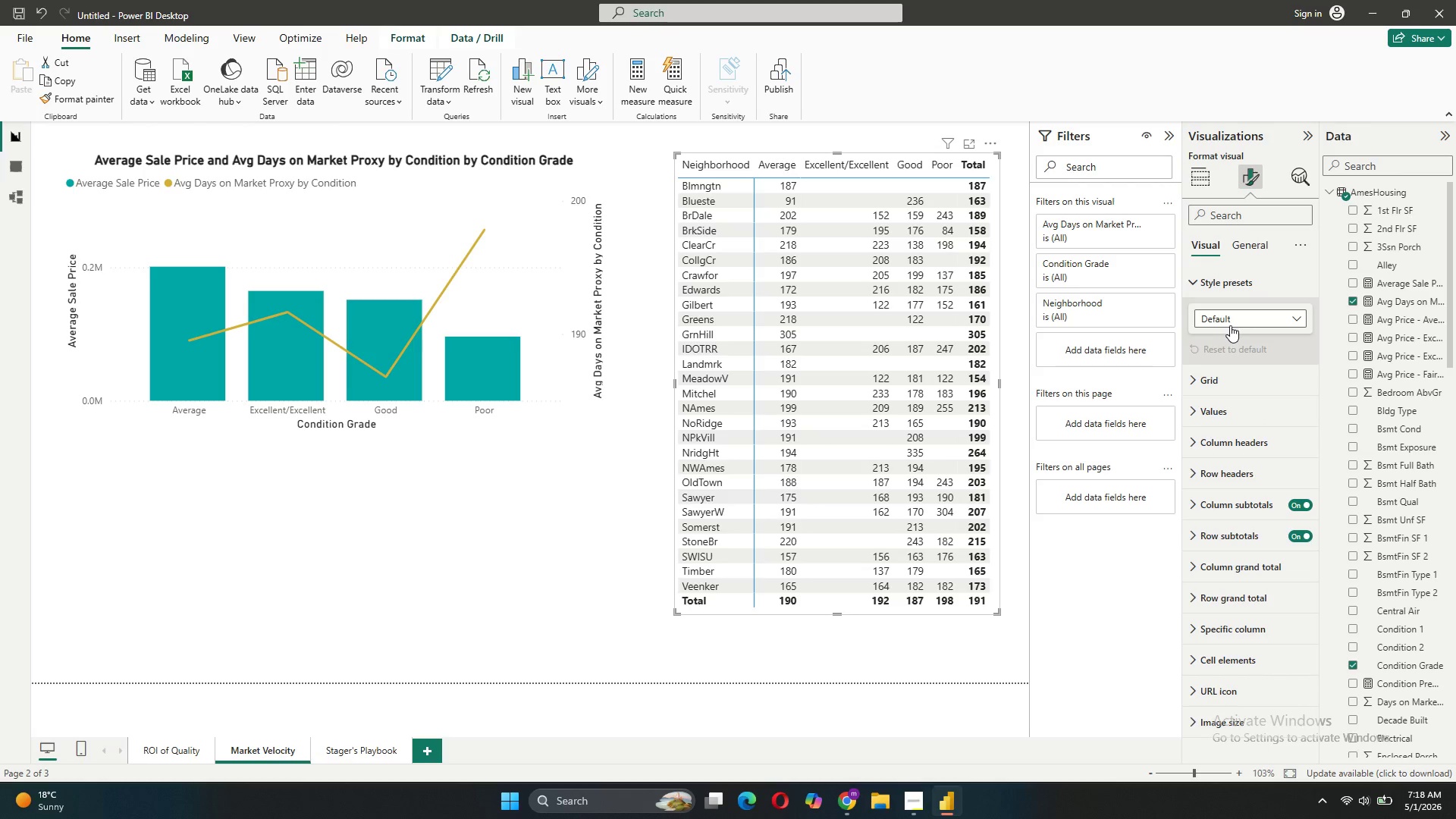 
left_click([1230, 325])
 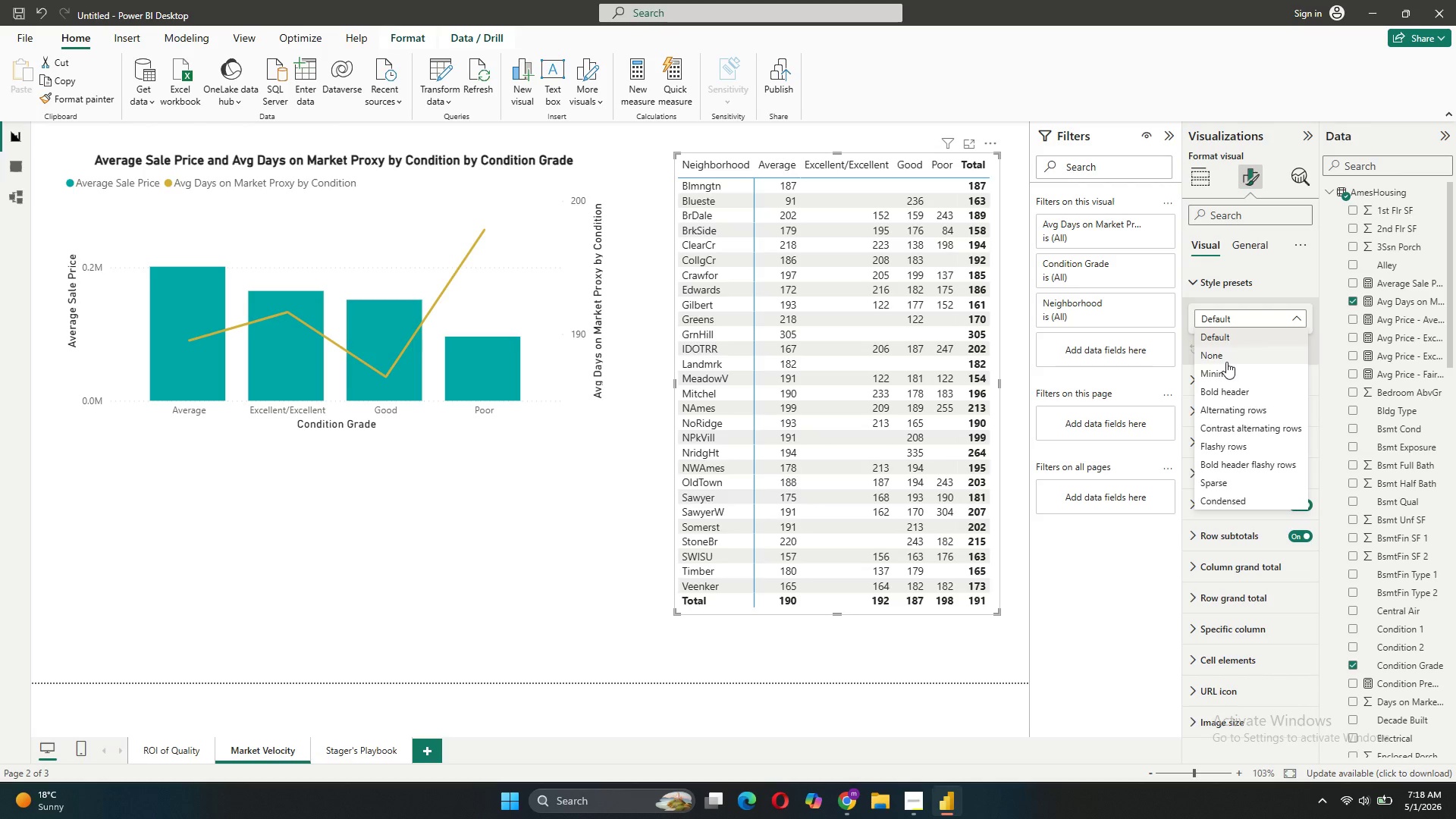 
left_click([1225, 371])
 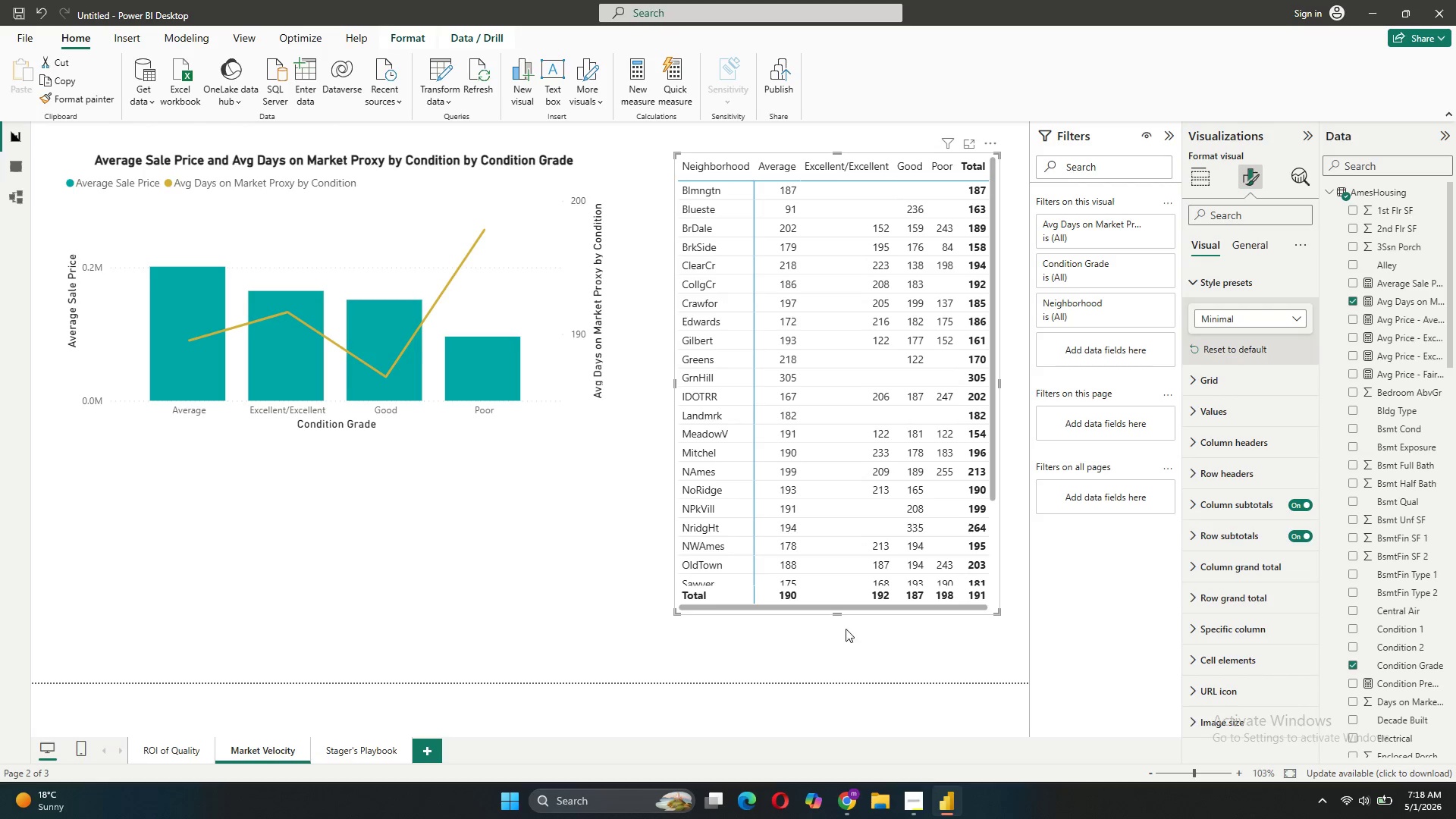 
left_click_drag(start_coordinate=[839, 614], to_coordinate=[836, 700])
 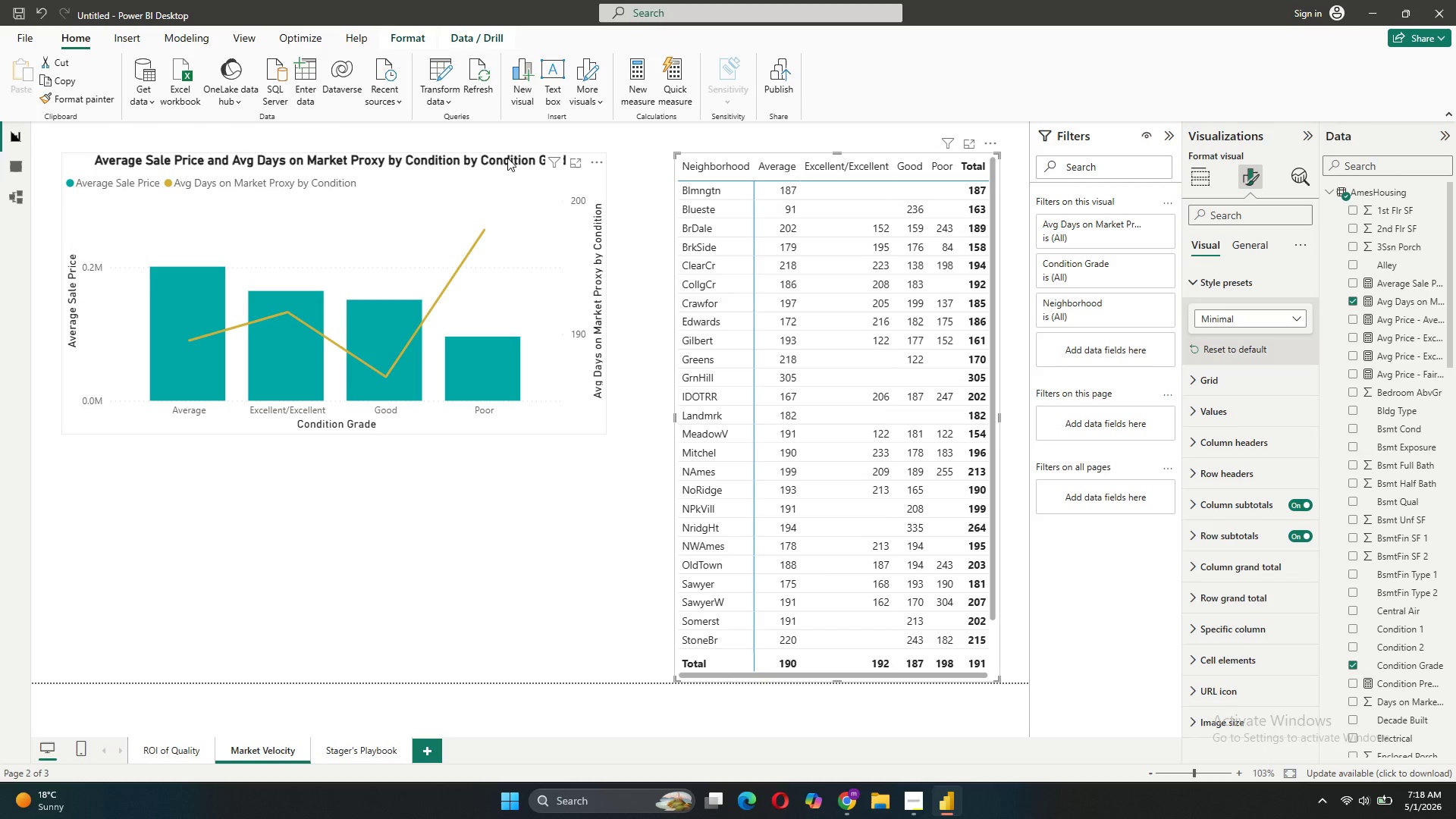 
left_click_drag(start_coordinate=[566, 173], to_coordinate=[554, 158])
 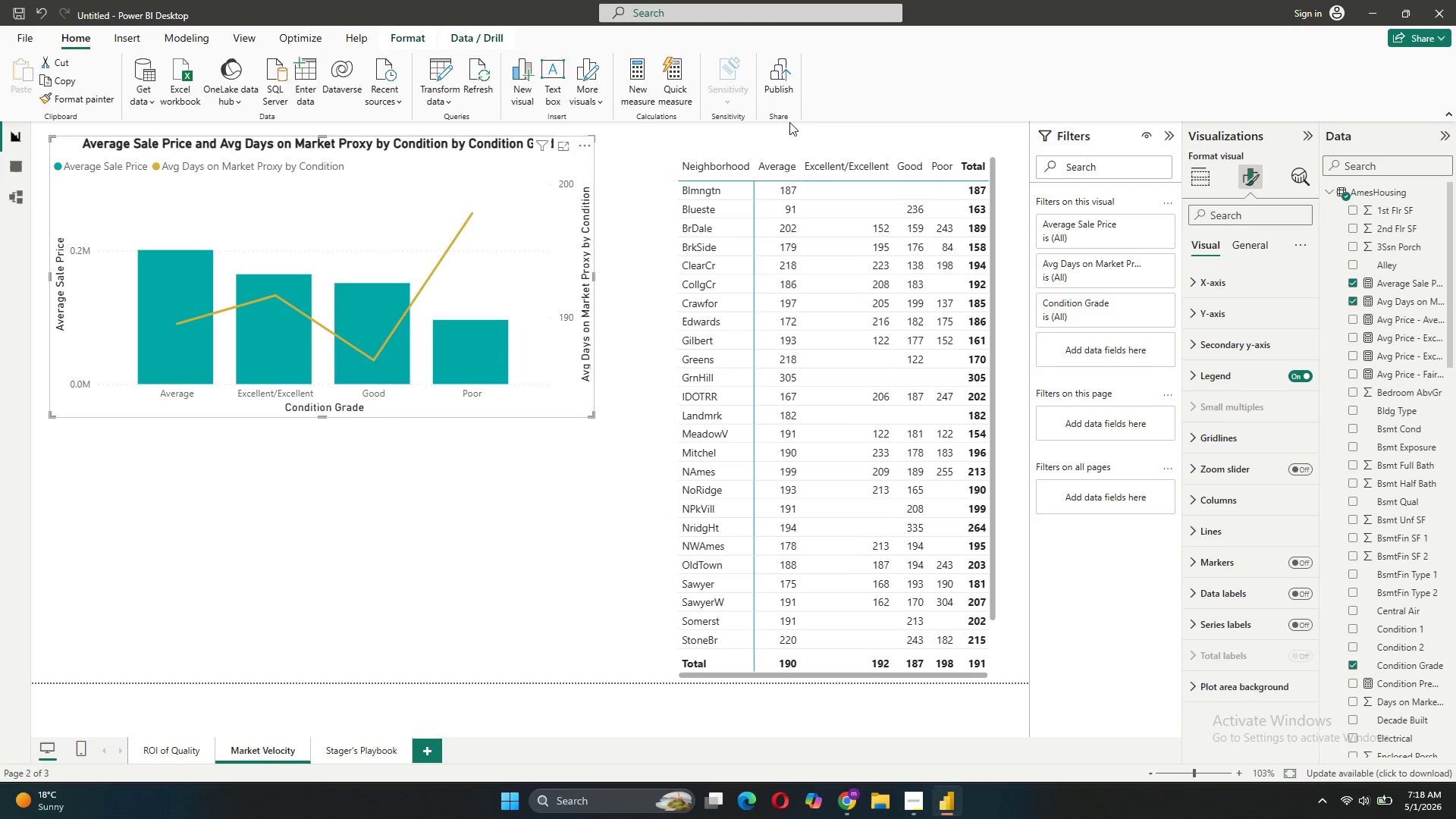 
left_click([804, 155])
 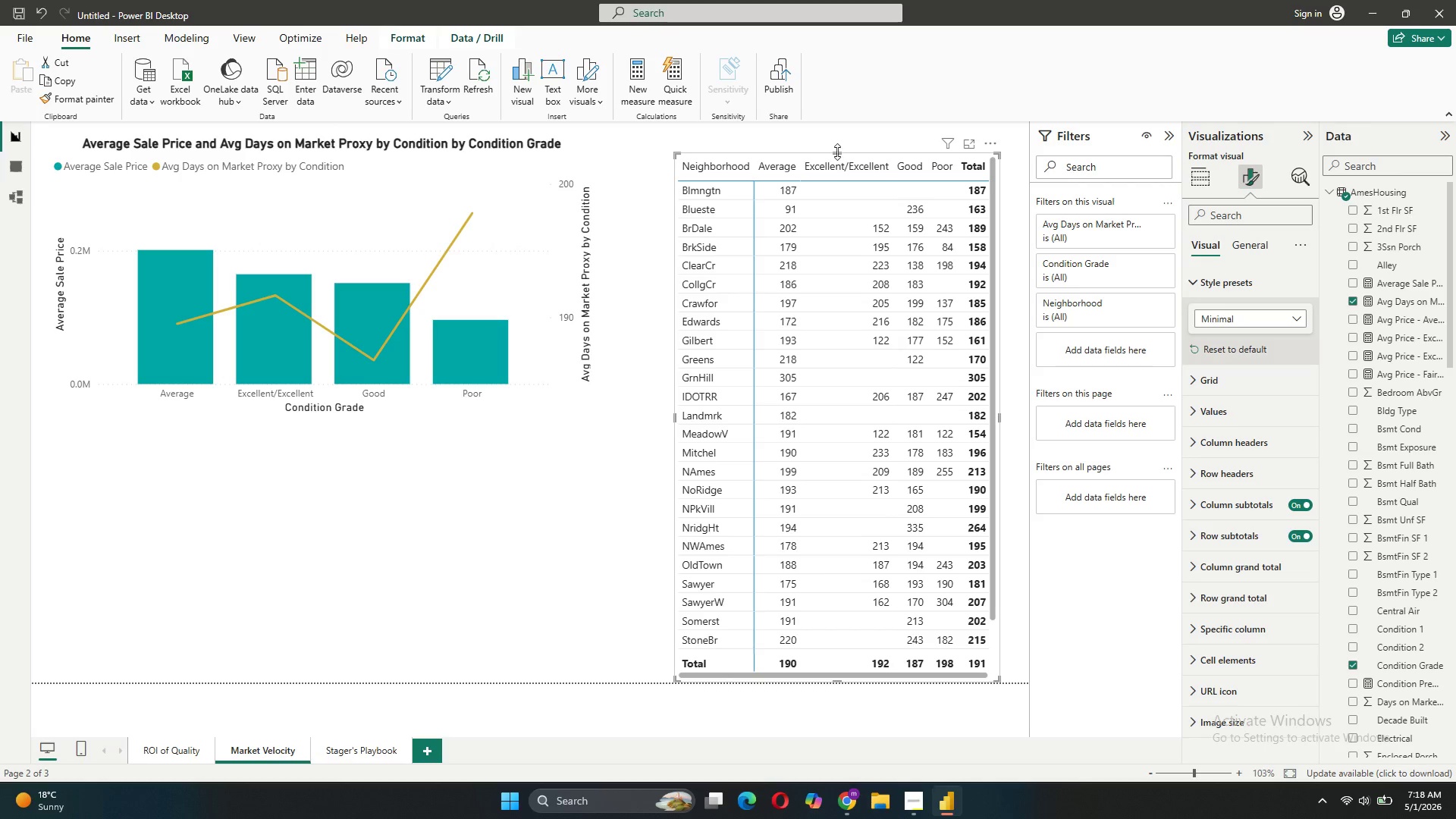 
left_click_drag(start_coordinate=[837, 152], to_coordinate=[841, 140])
 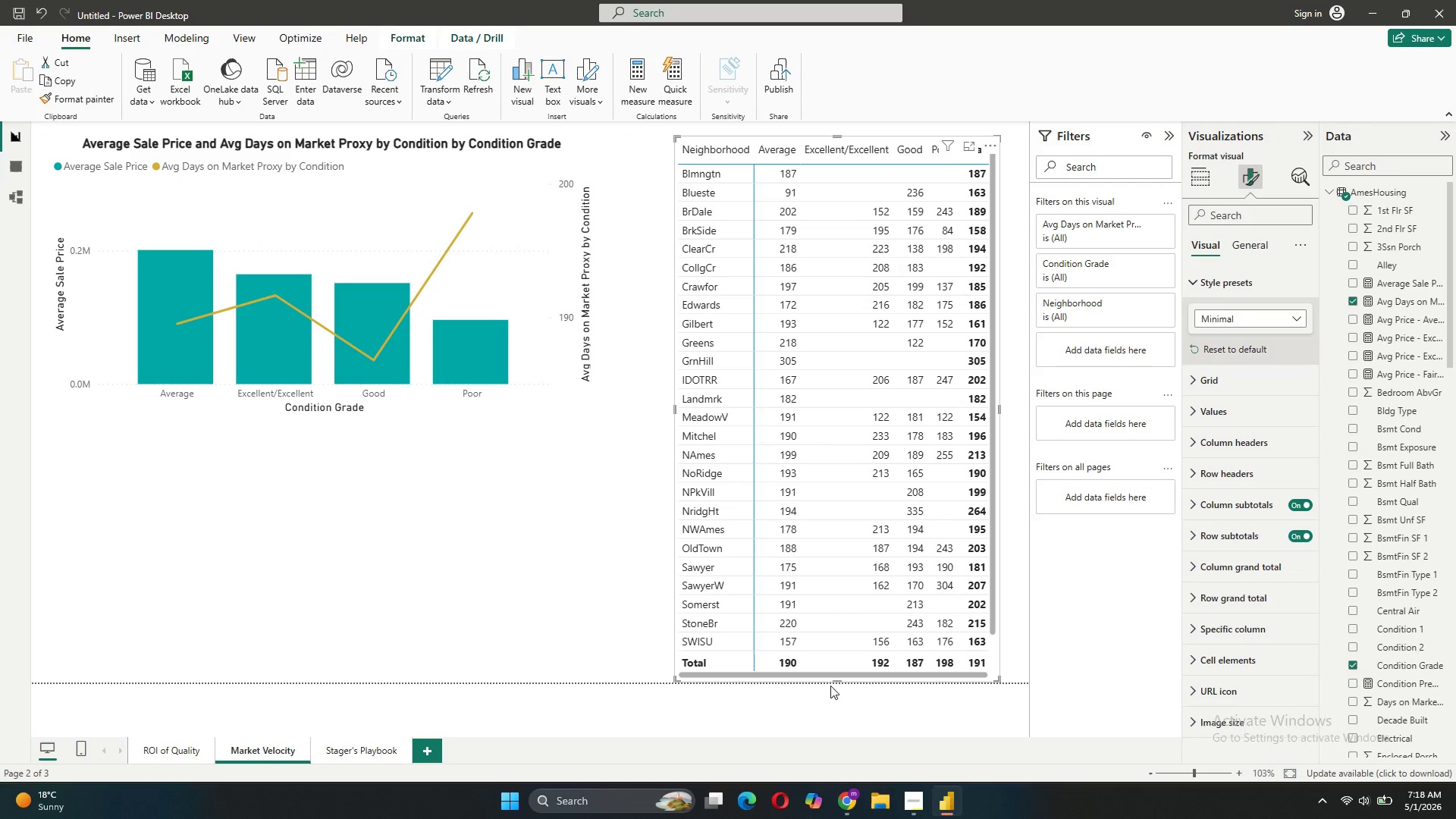 
left_click_drag(start_coordinate=[836, 682], to_coordinate=[842, 681])
 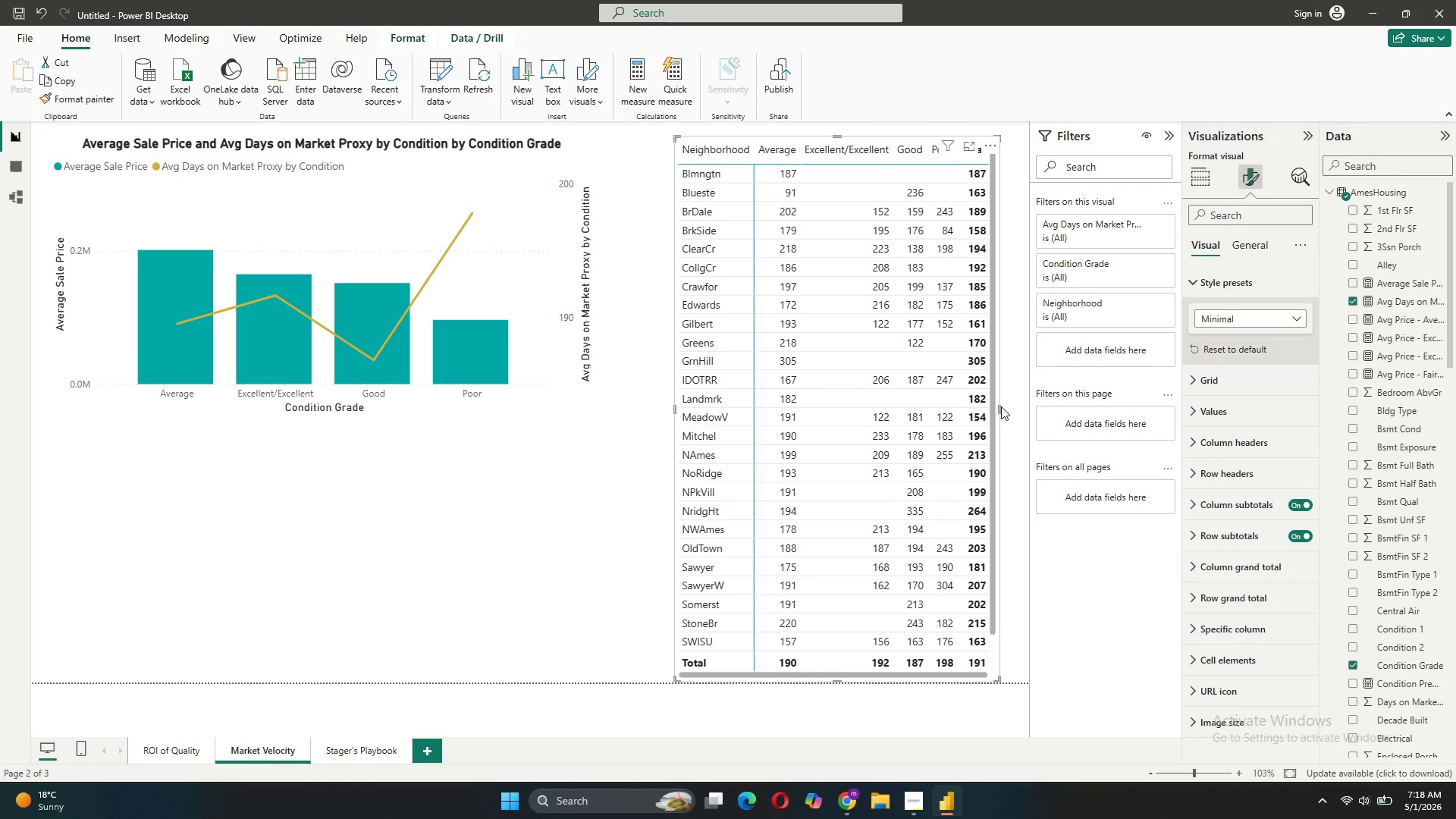 
left_click_drag(start_coordinate=[999, 408], to_coordinate=[1003, 415])
 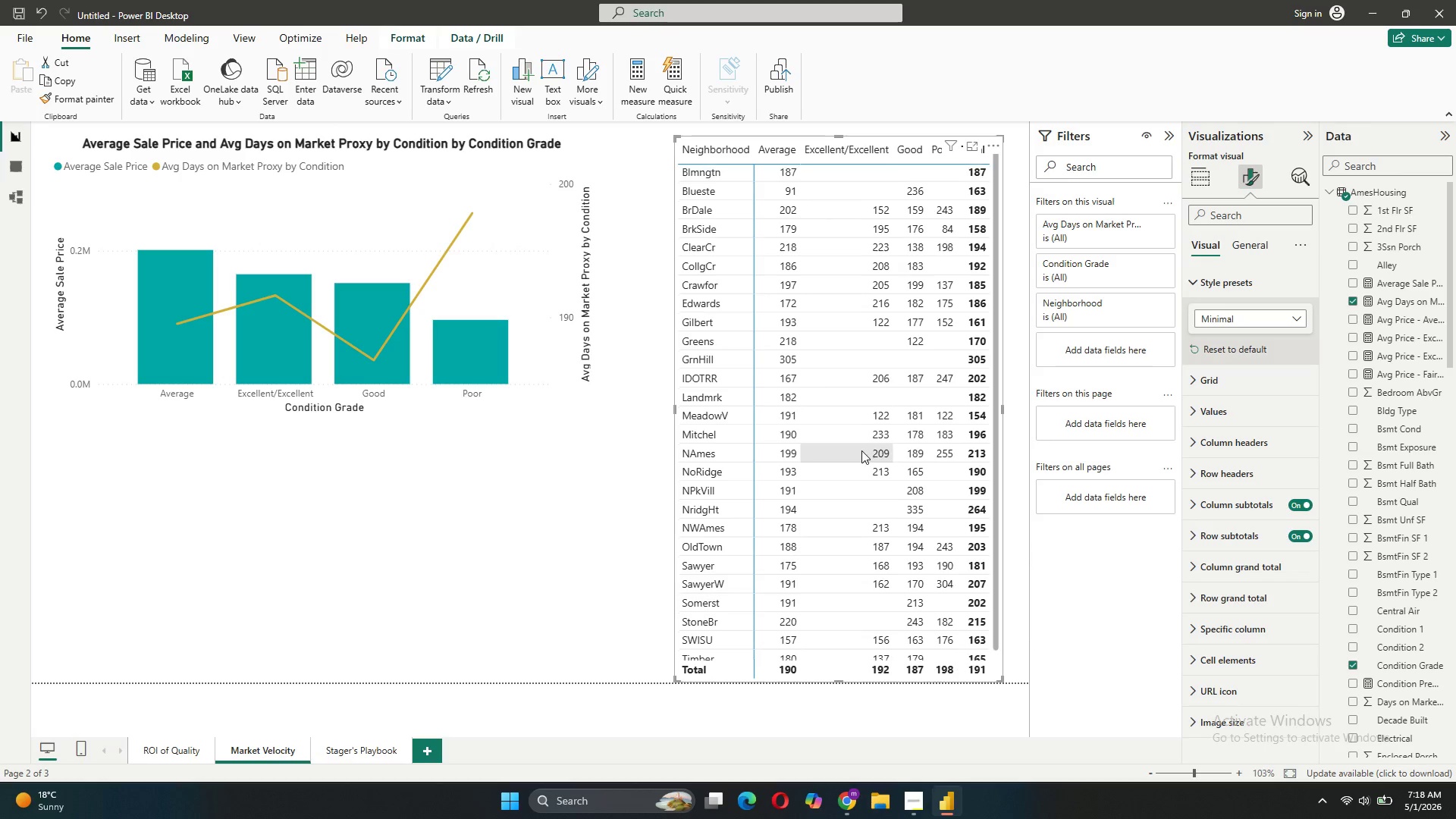 
scroll: coordinate [861, 450], scroll_direction: down, amount: 5.0
 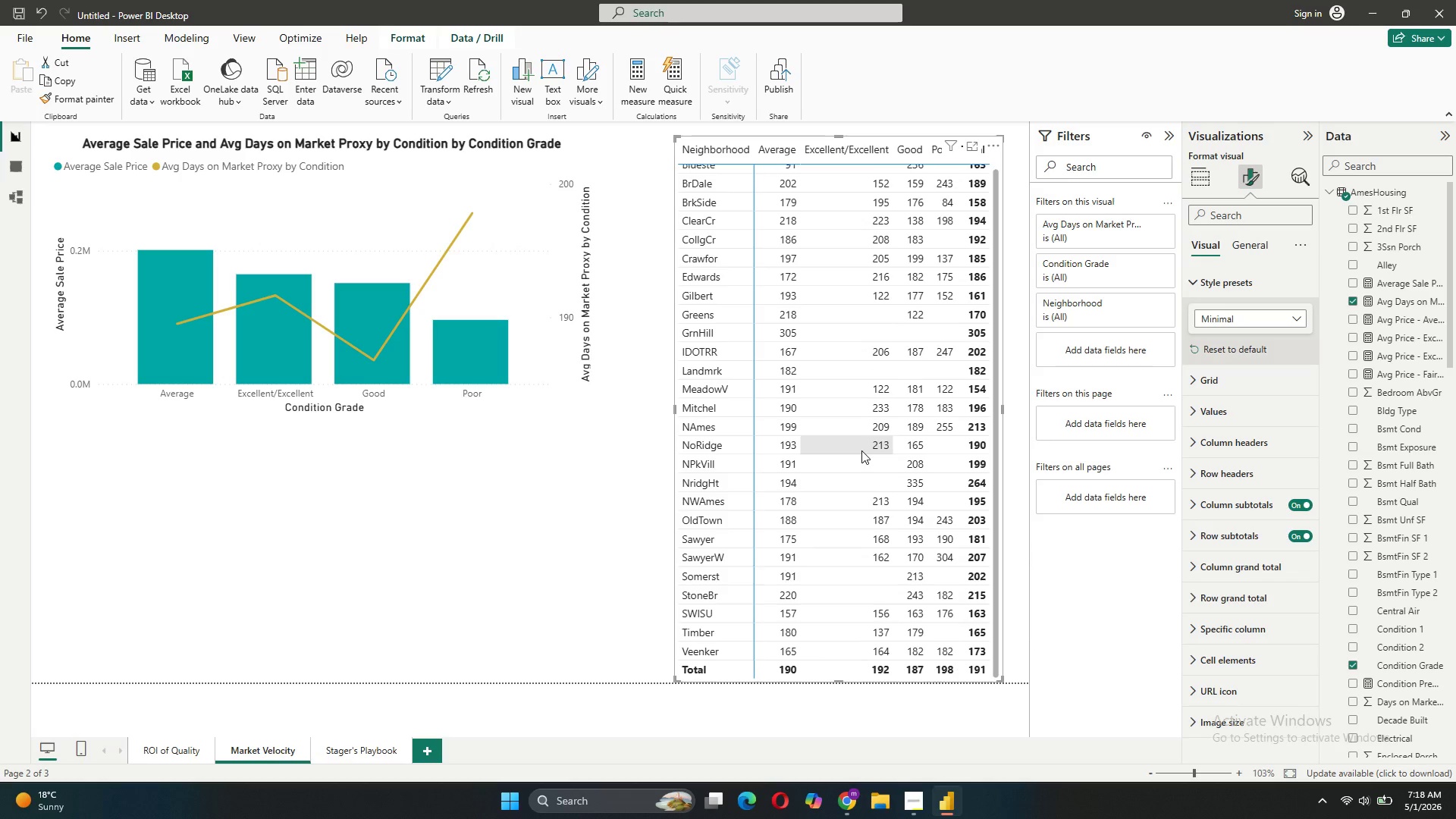 
scroll: coordinate [861, 450], scroll_direction: up, amount: 5.0
 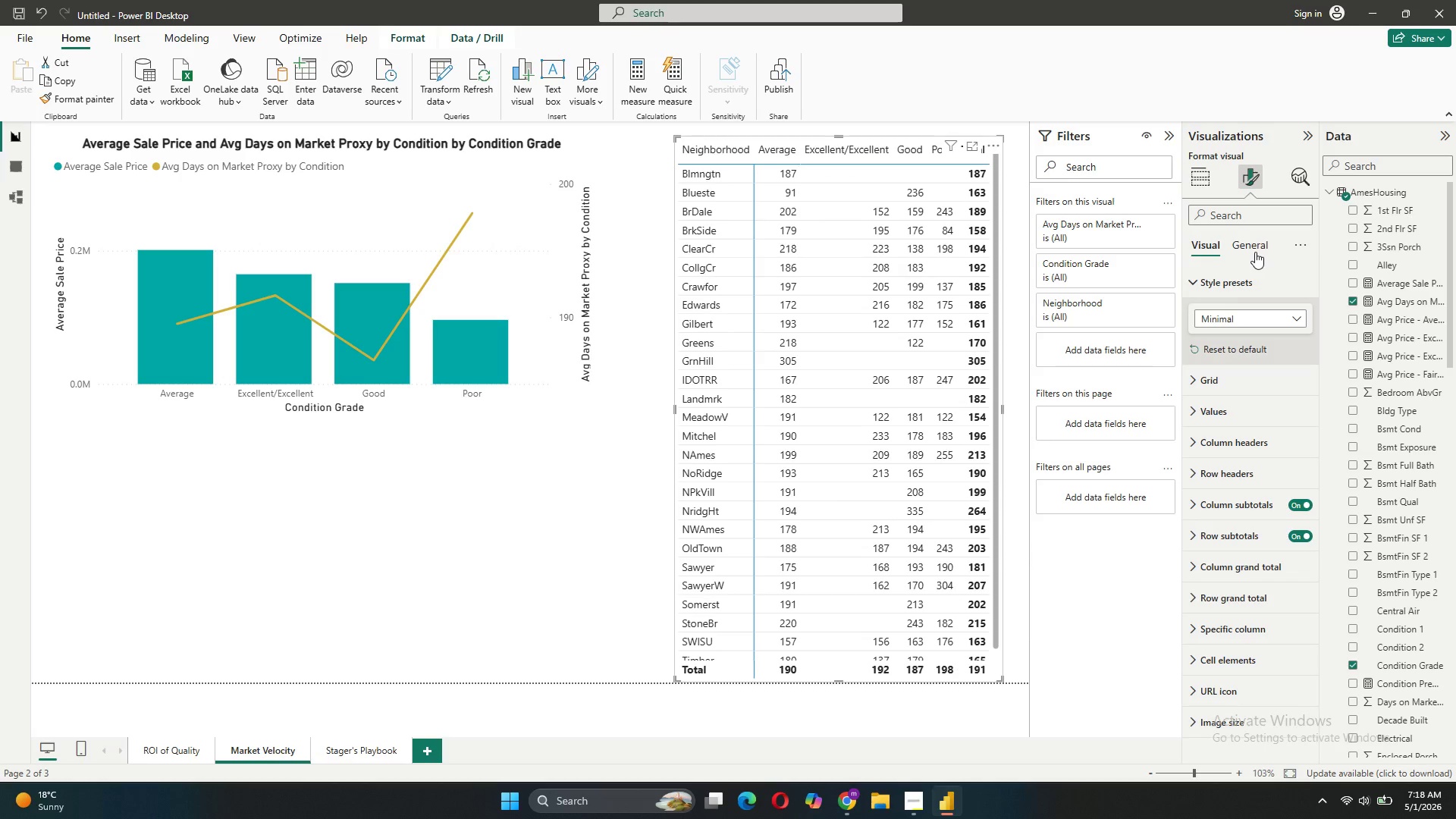 
wait(5.64)
 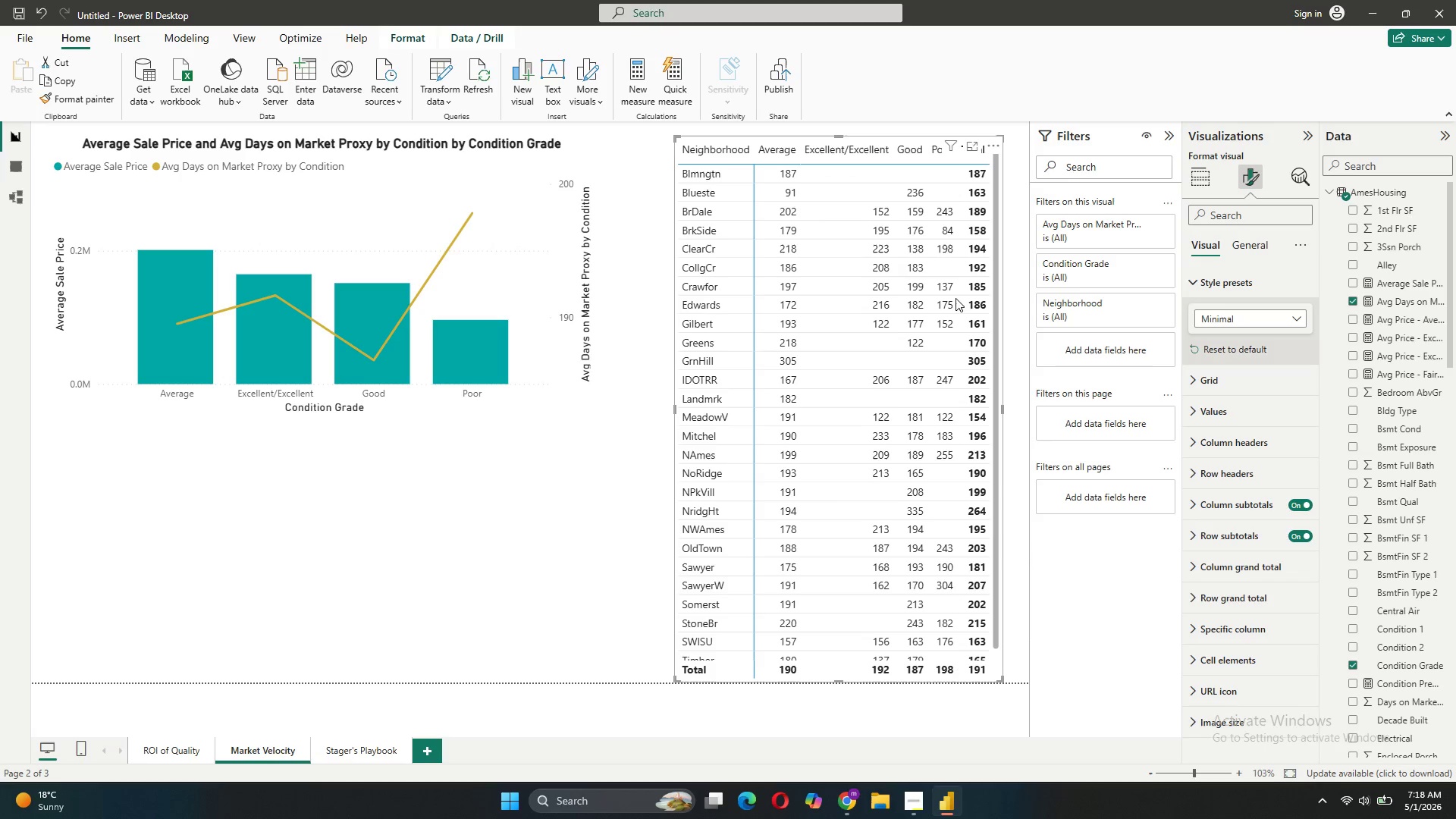 
left_click([1219, 458])
 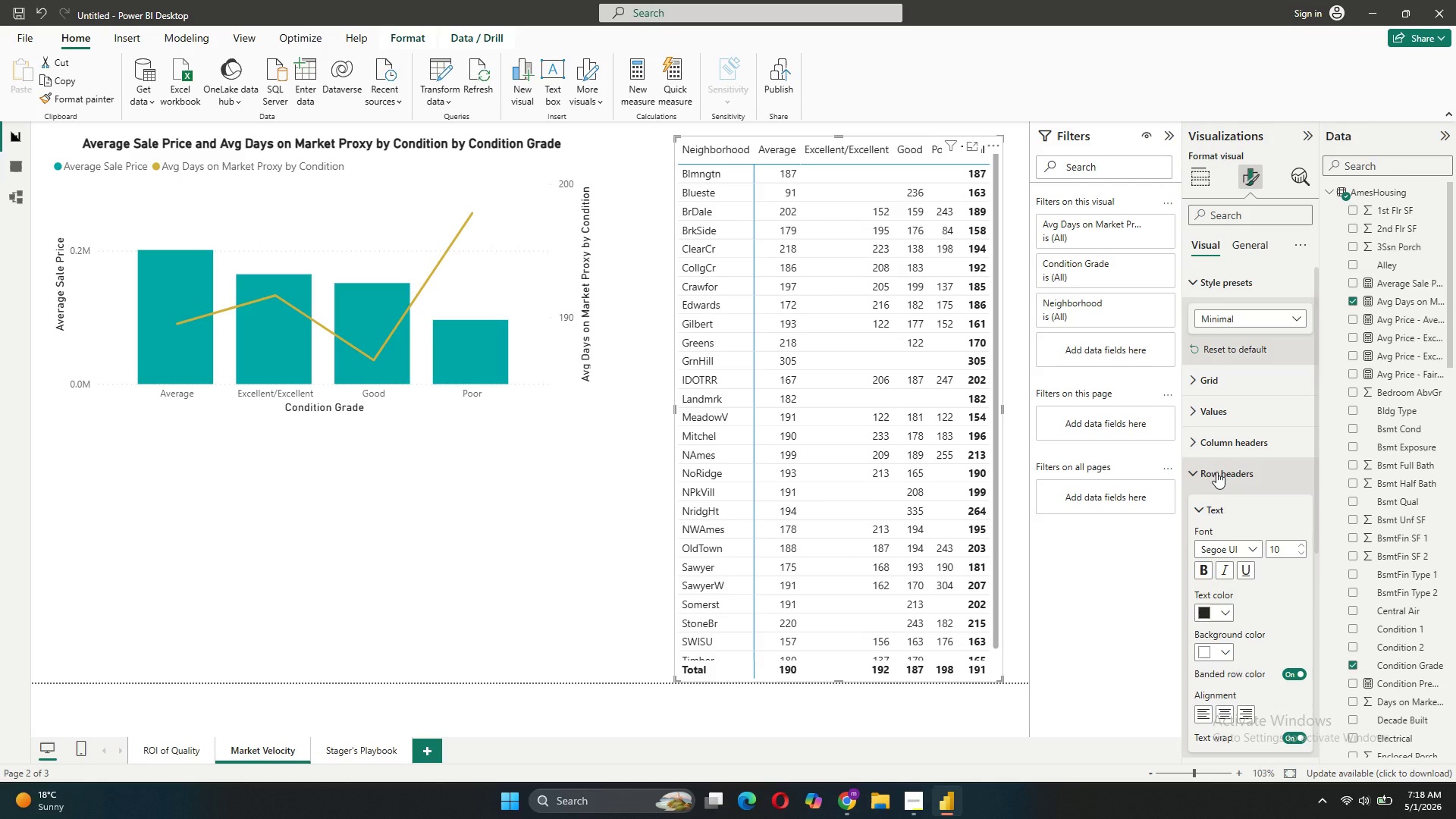 
left_click([1216, 472])
 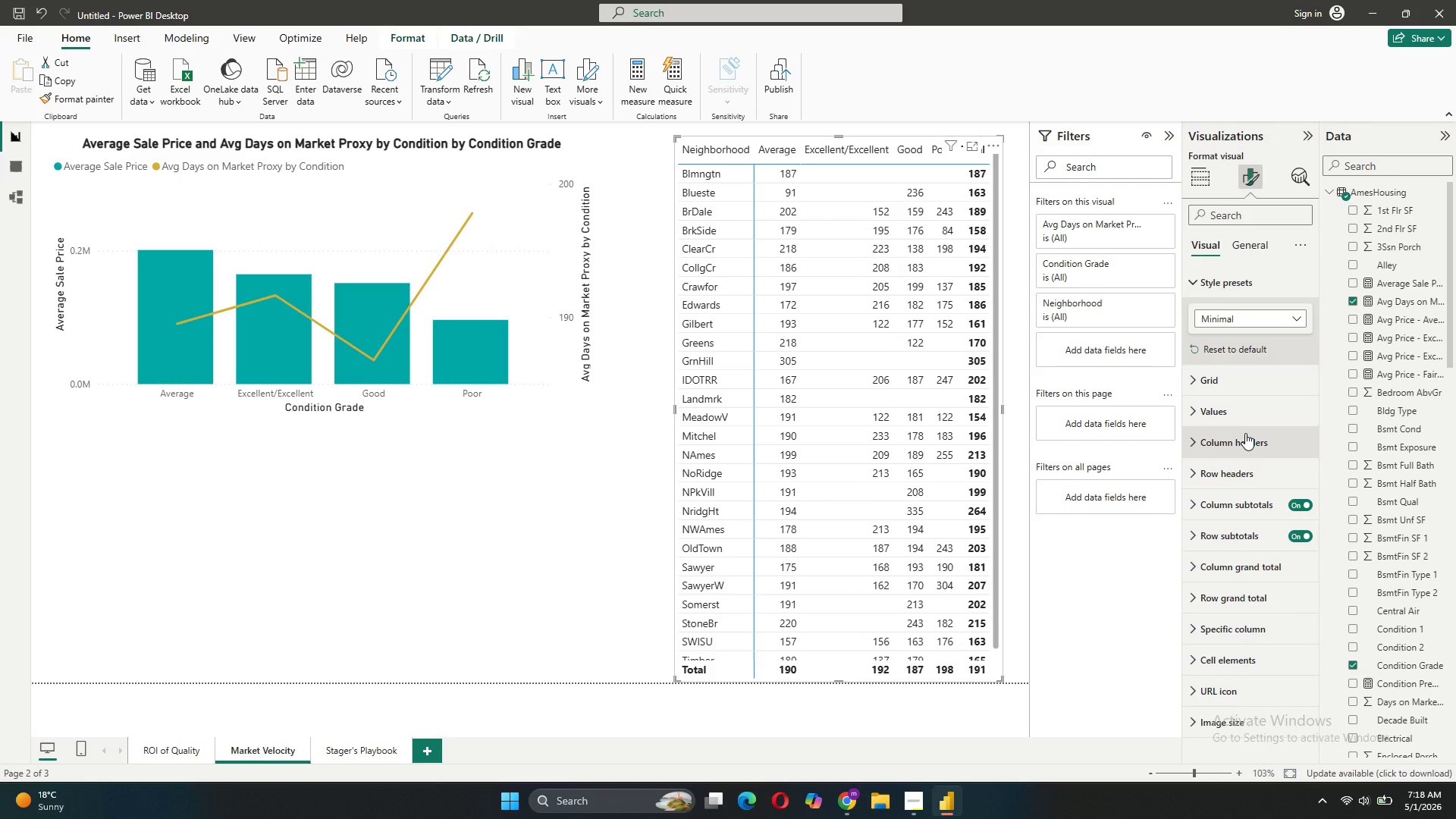 
left_click([1245, 433])
 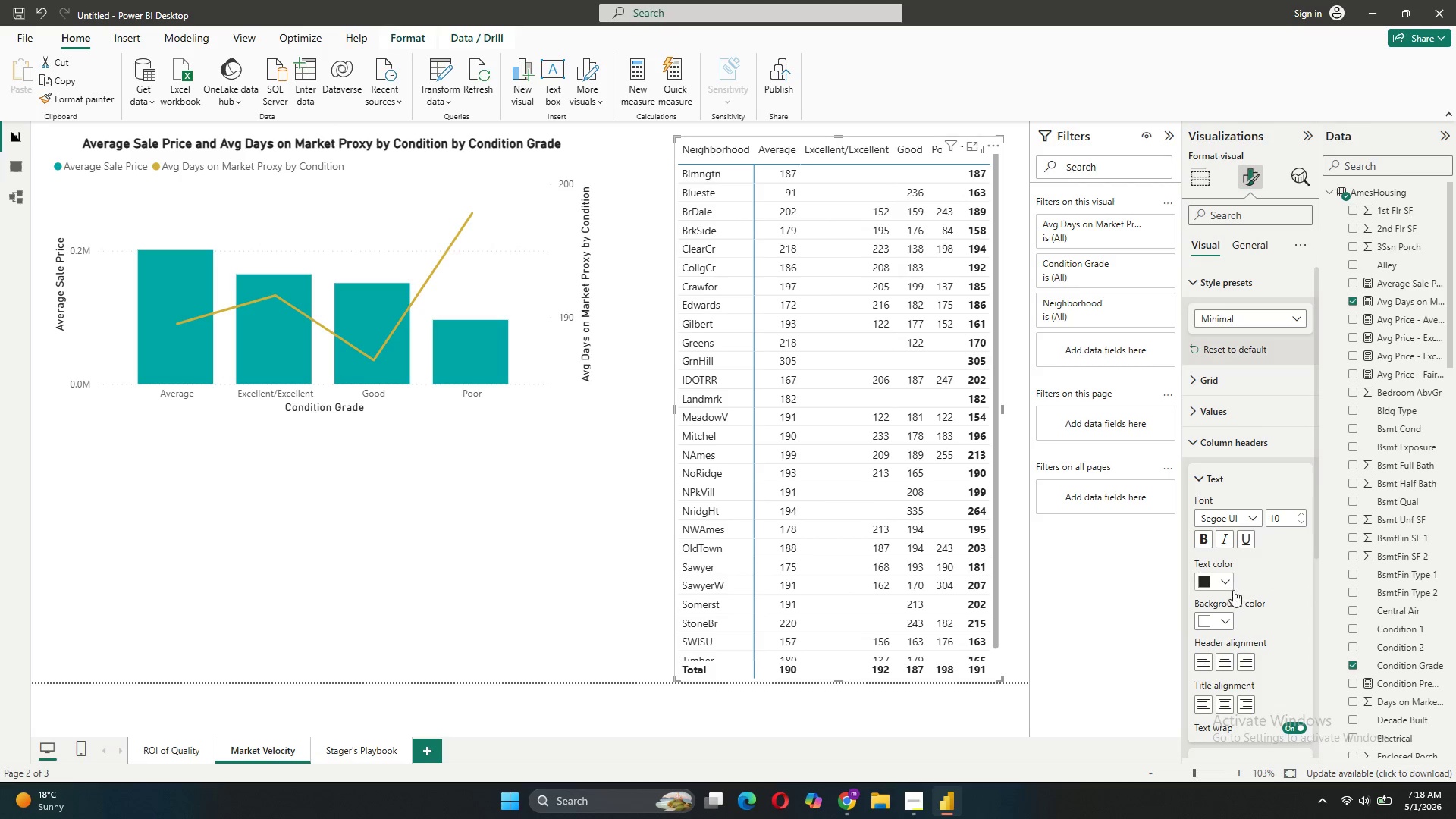 
left_click([1232, 582])
 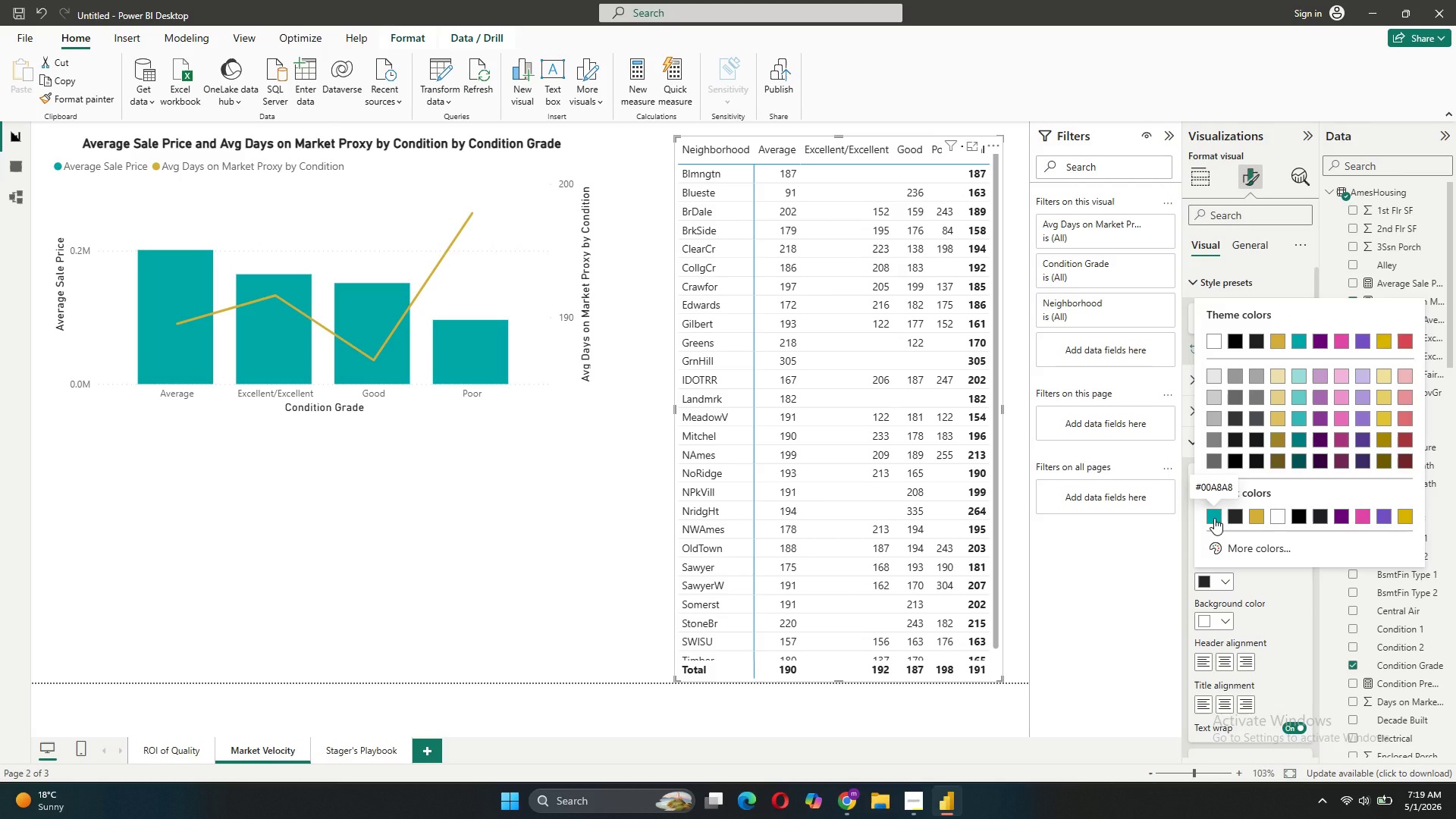 
left_click([1214, 518])
 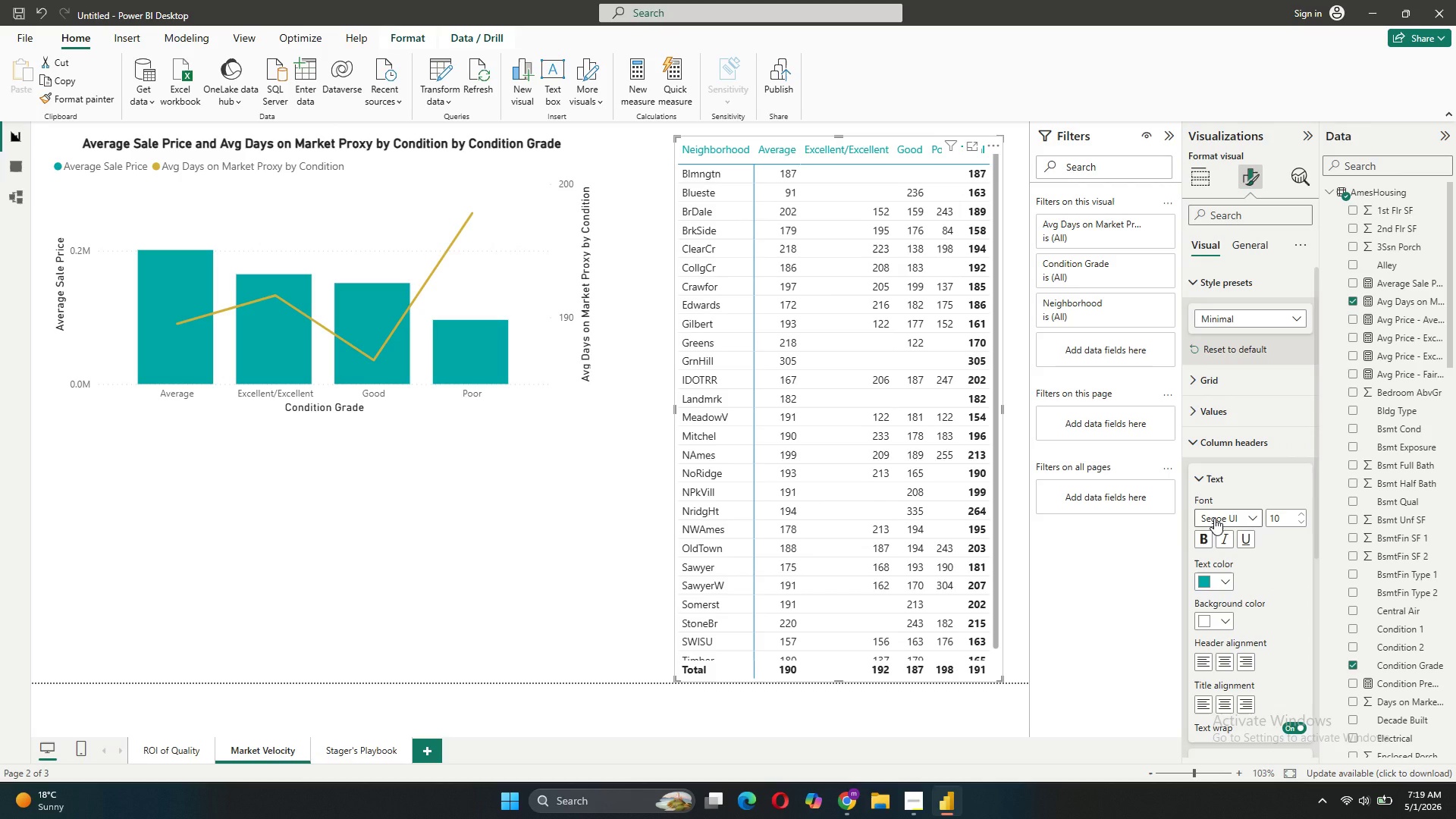 
wait(13.62)
 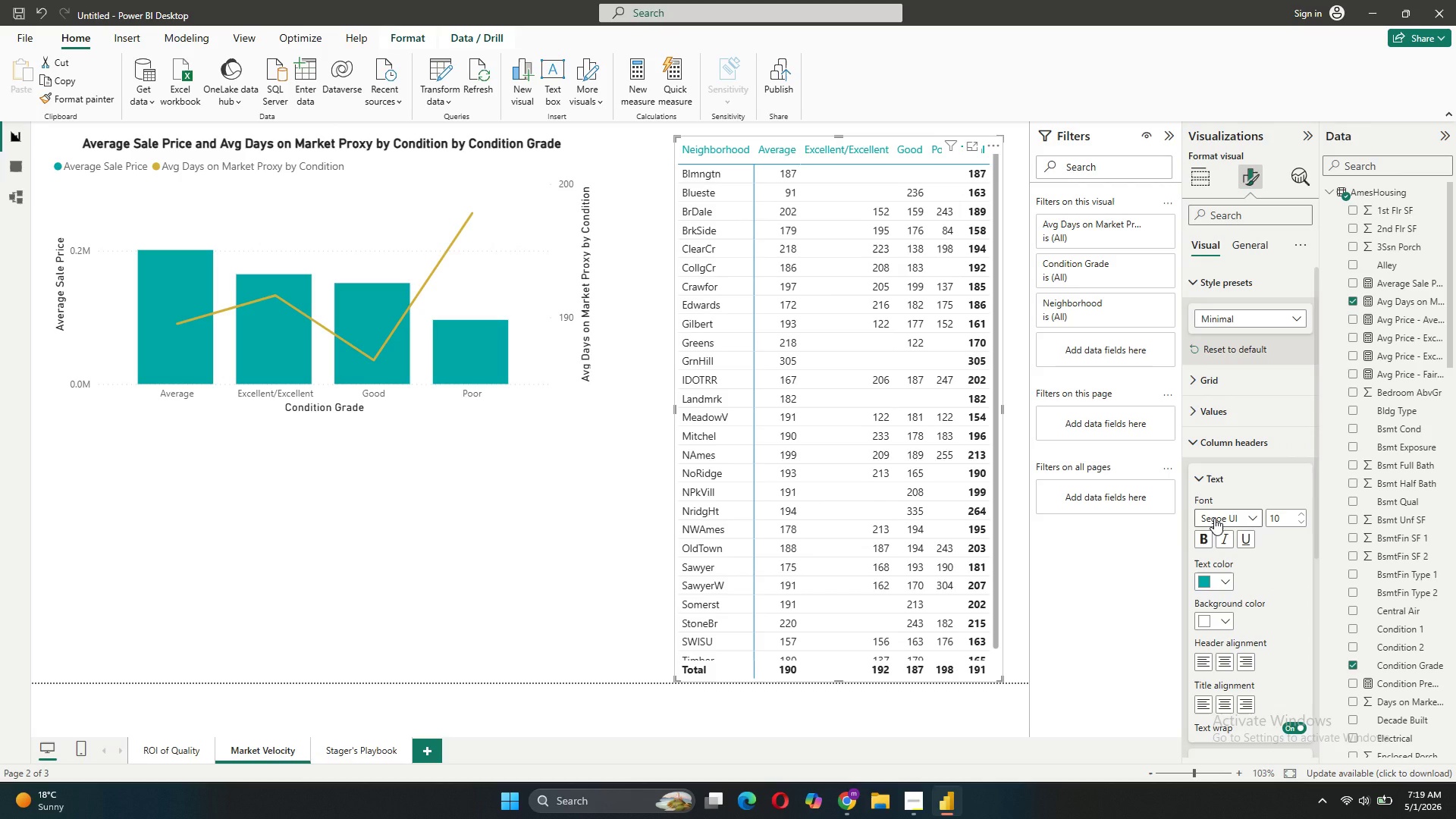 
left_click_drag(start_coordinate=[676, 409], to_coordinate=[670, 410])
 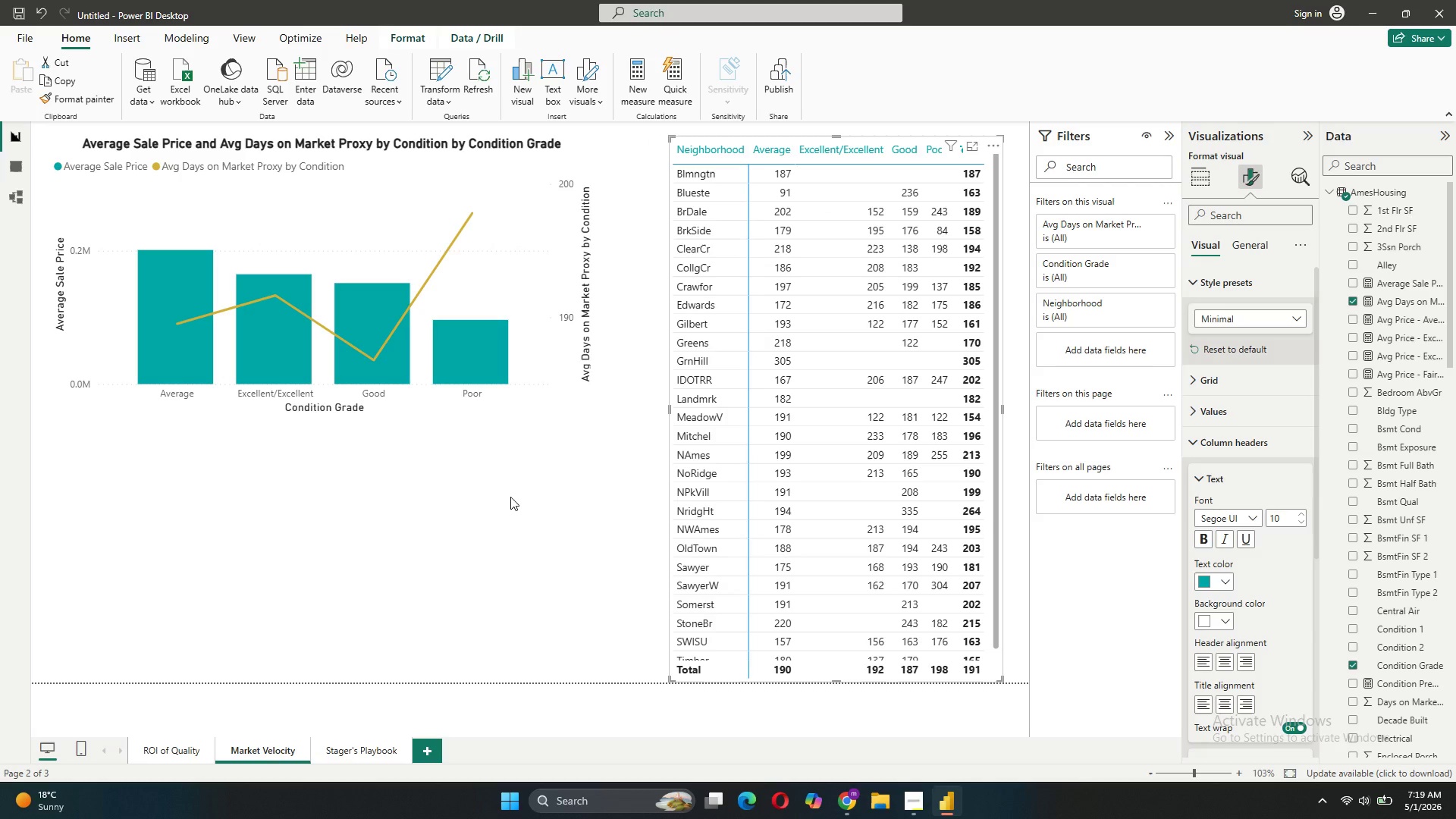 
left_click([510, 497])
 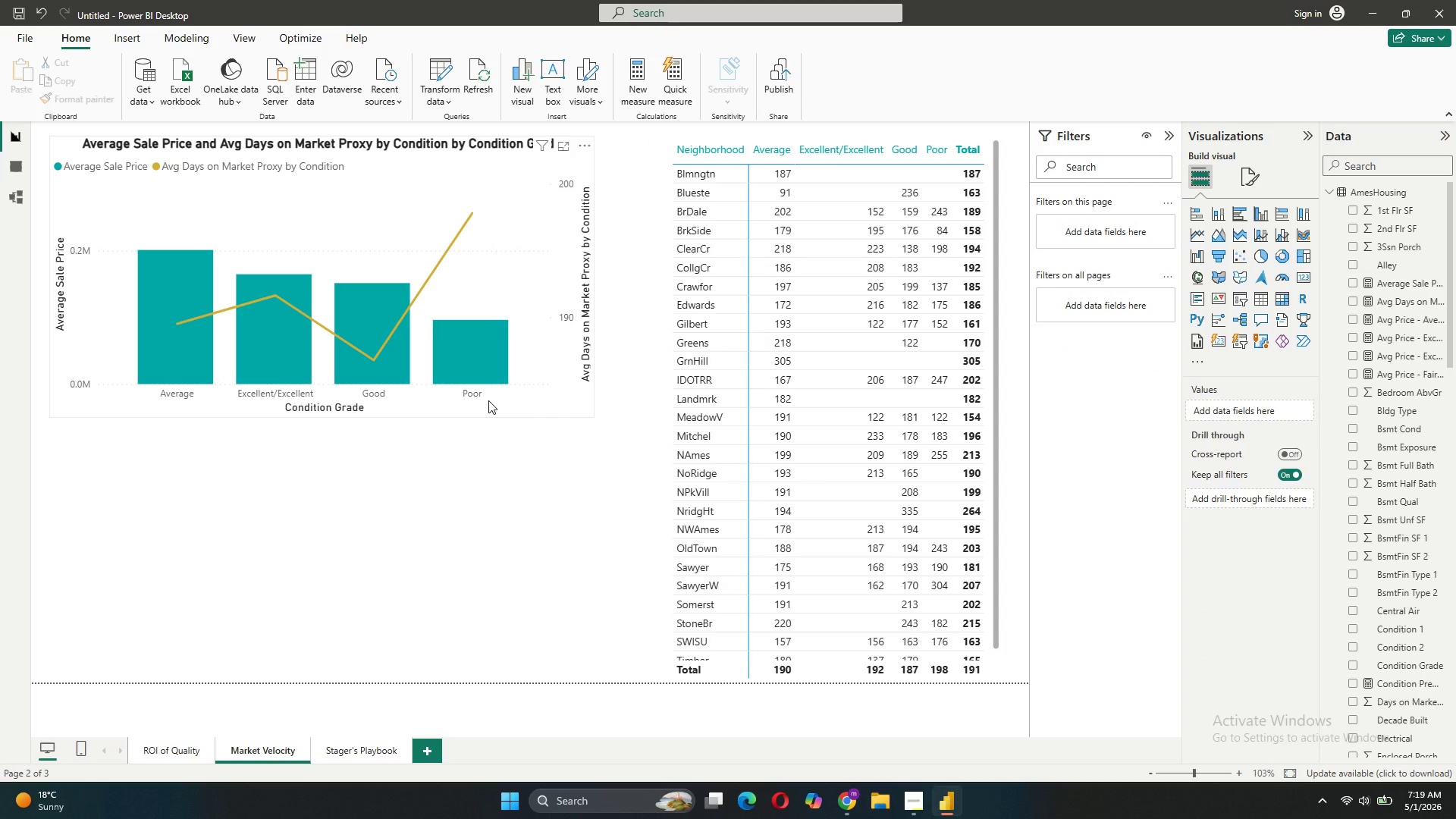 
wait(9.84)
 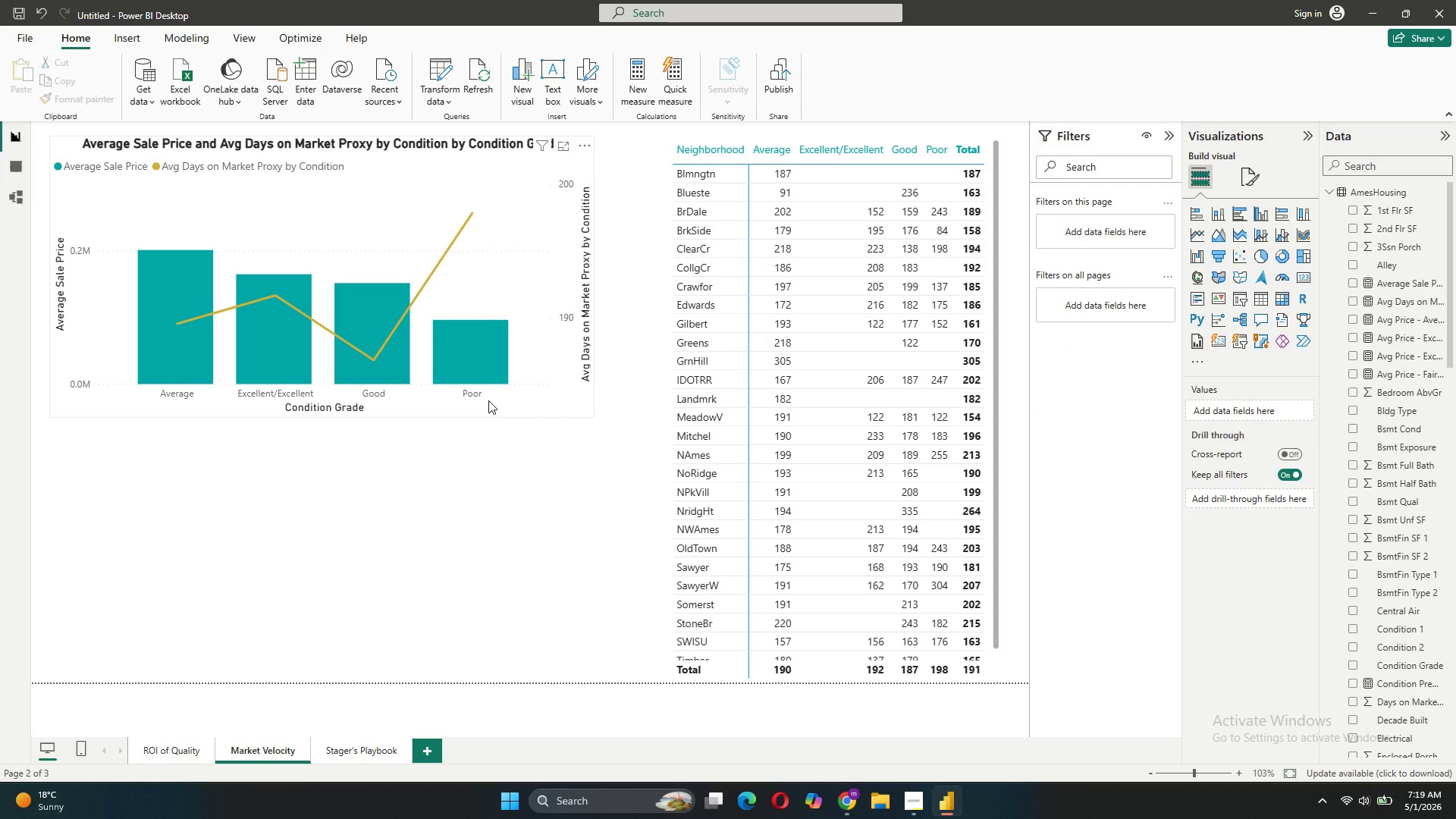 
left_click([1304, 271])
 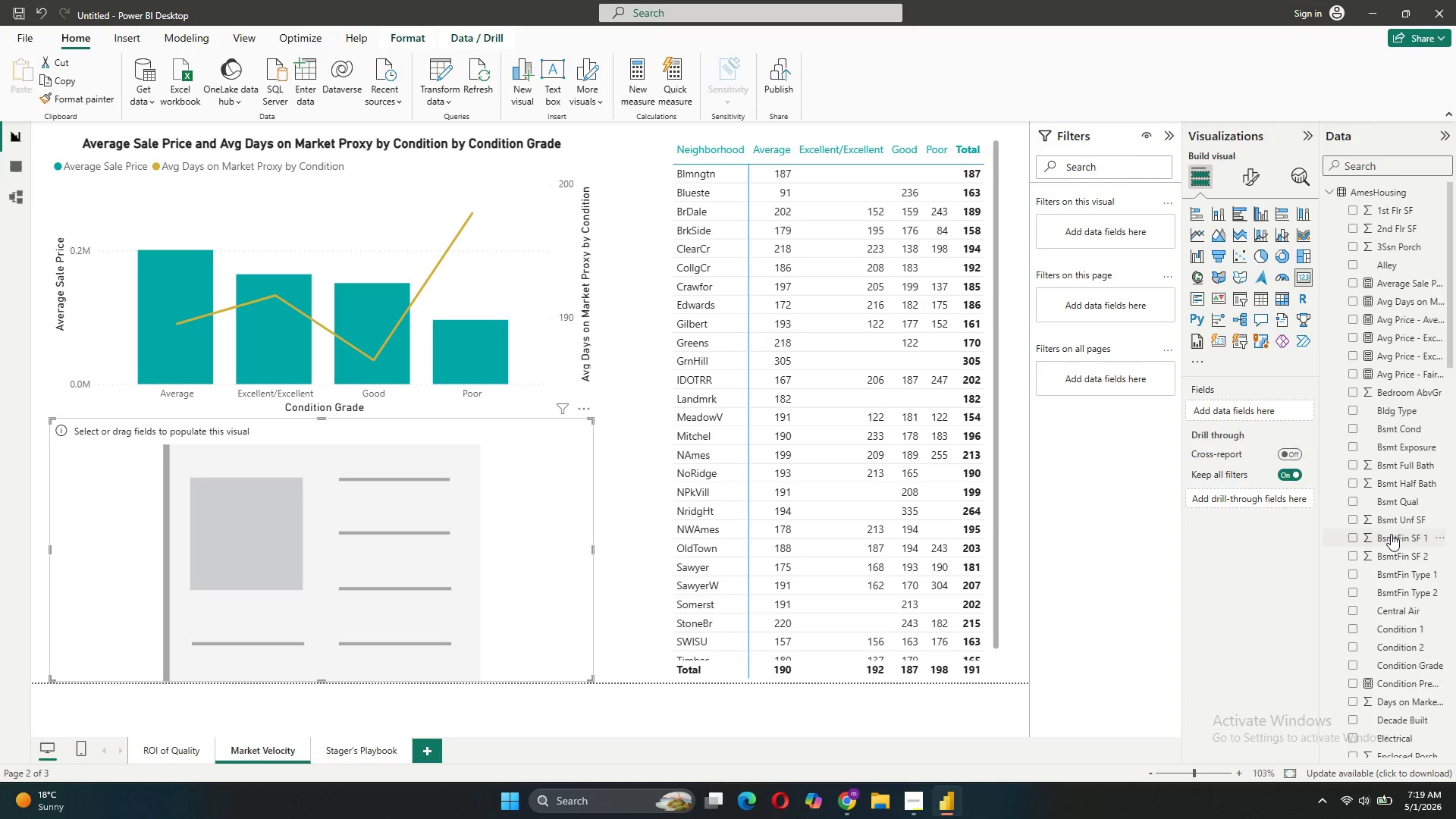 
scroll: coordinate [1391, 534], scroll_direction: down, amount: 3.0
 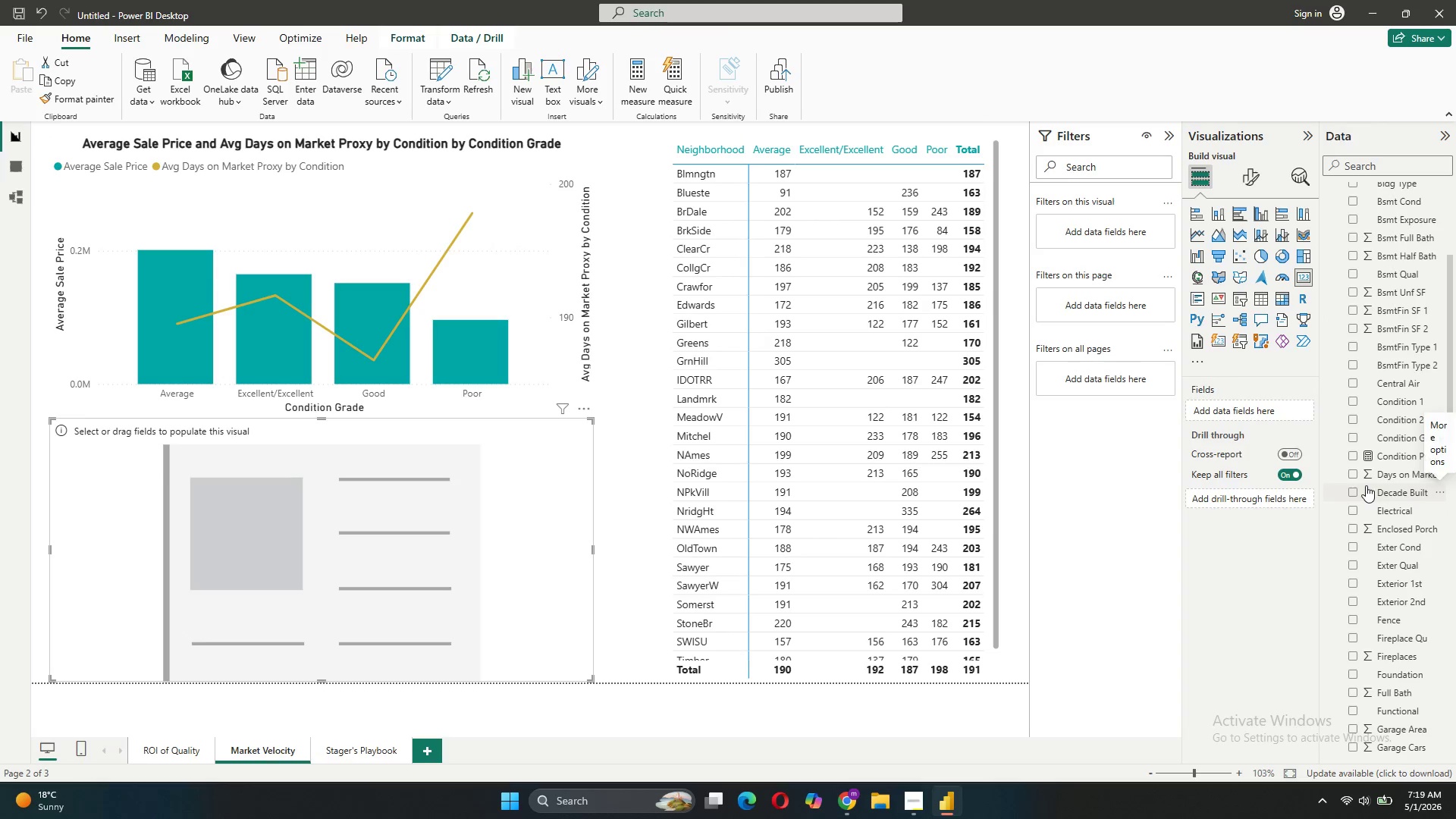 
left_click_drag(start_coordinate=[1394, 494], to_coordinate=[1260, 413])
 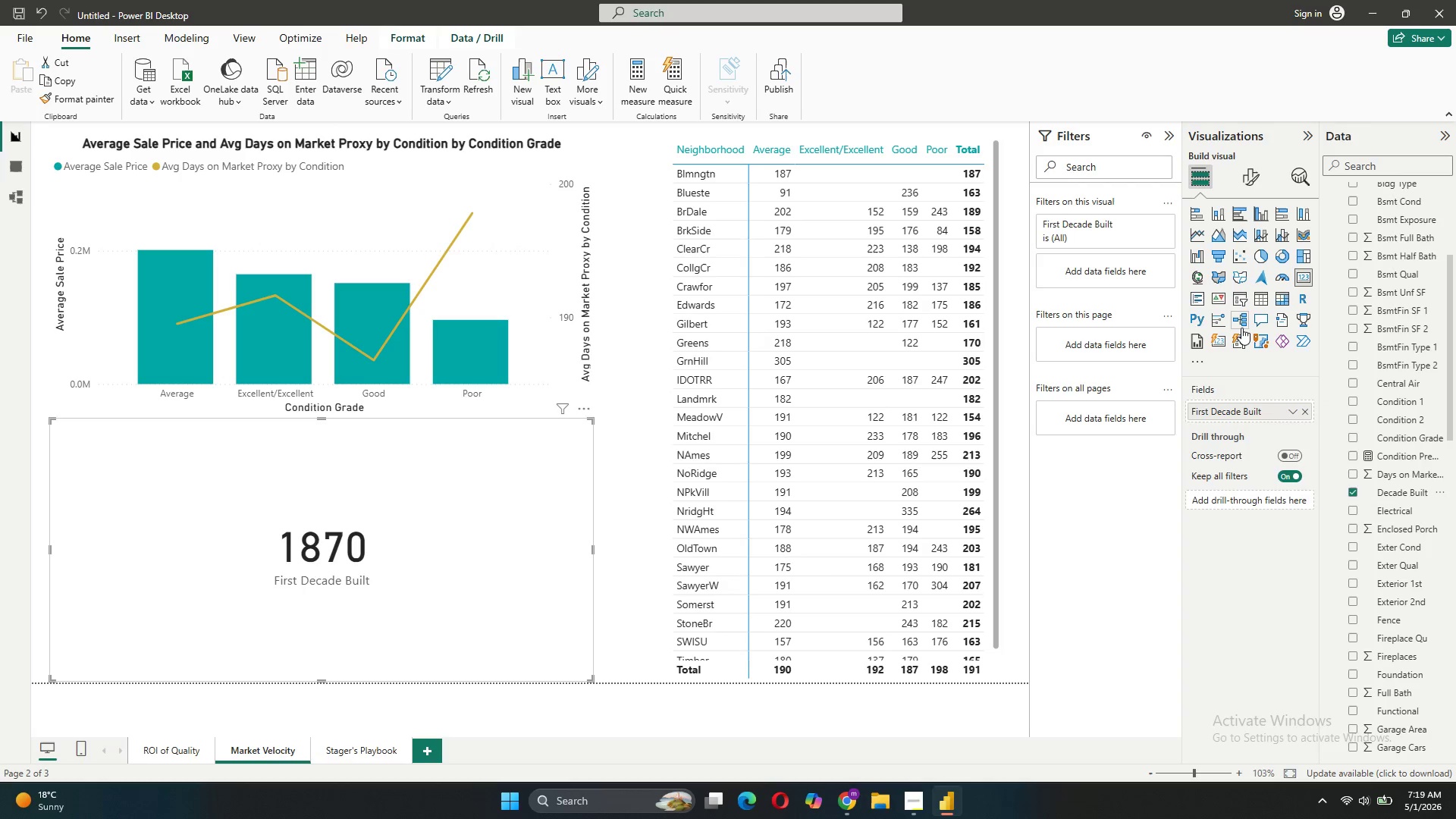 
left_click([1243, 300])
 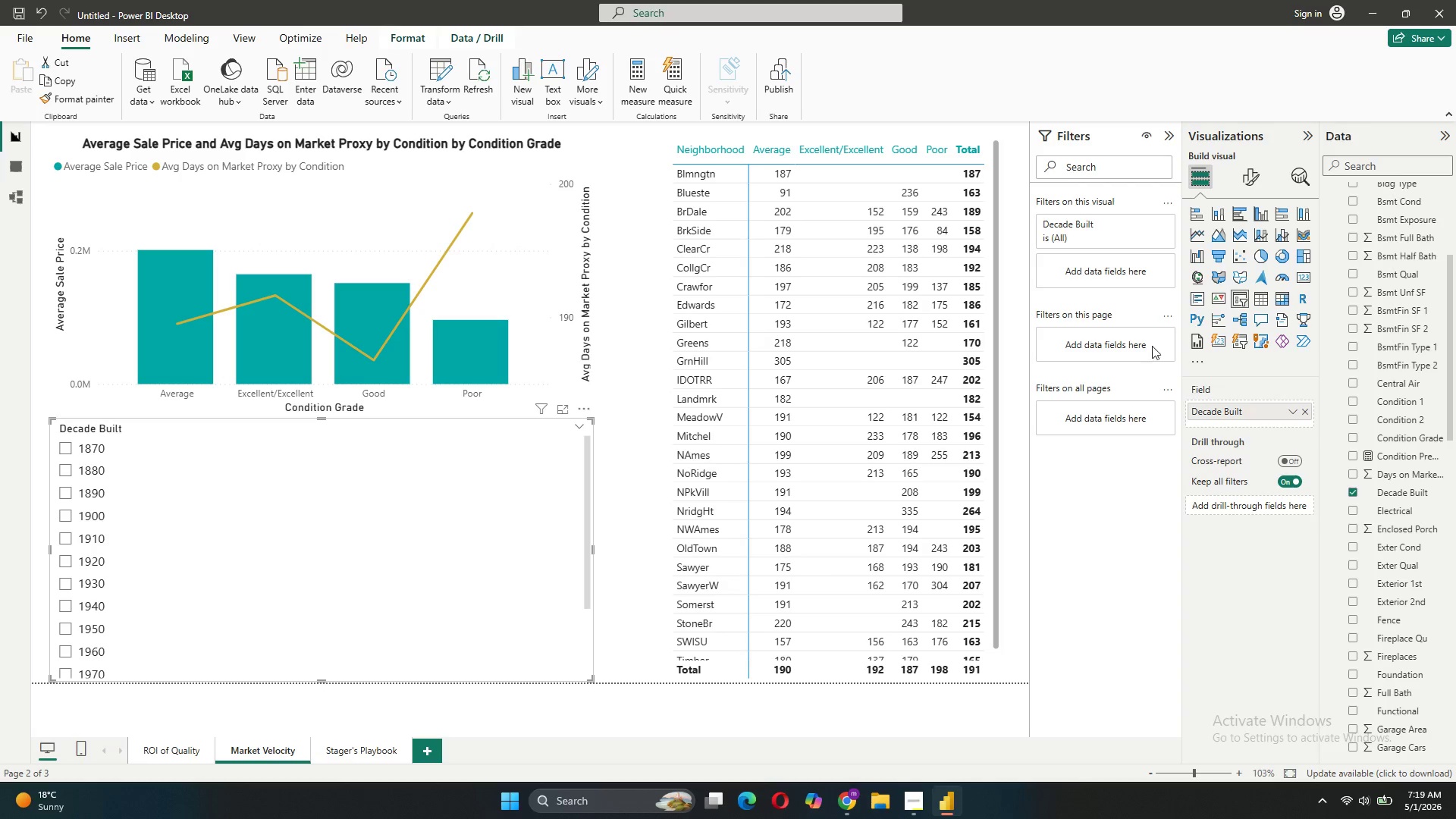 
wait(14.16)
 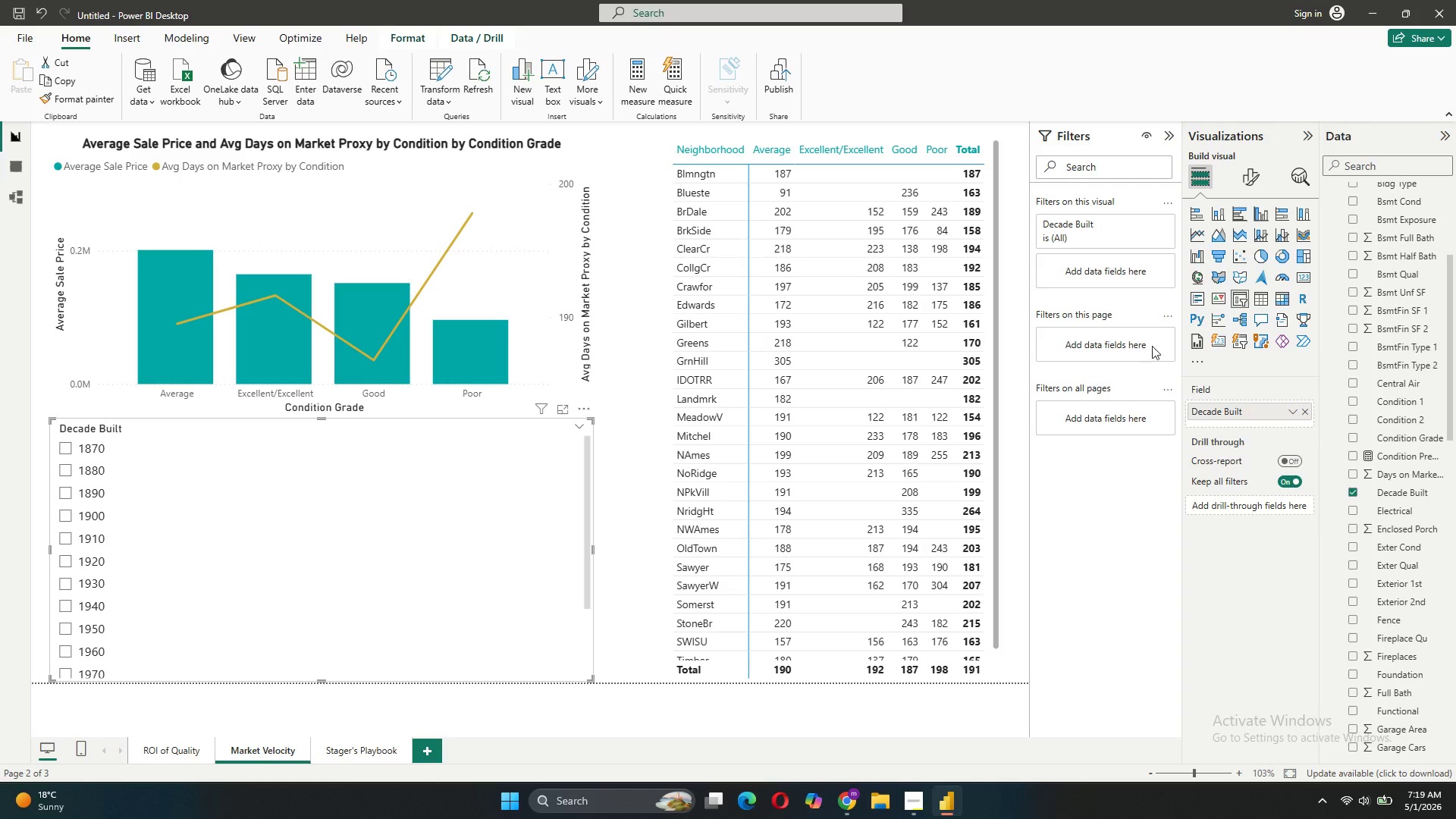 
left_click([1248, 180])
 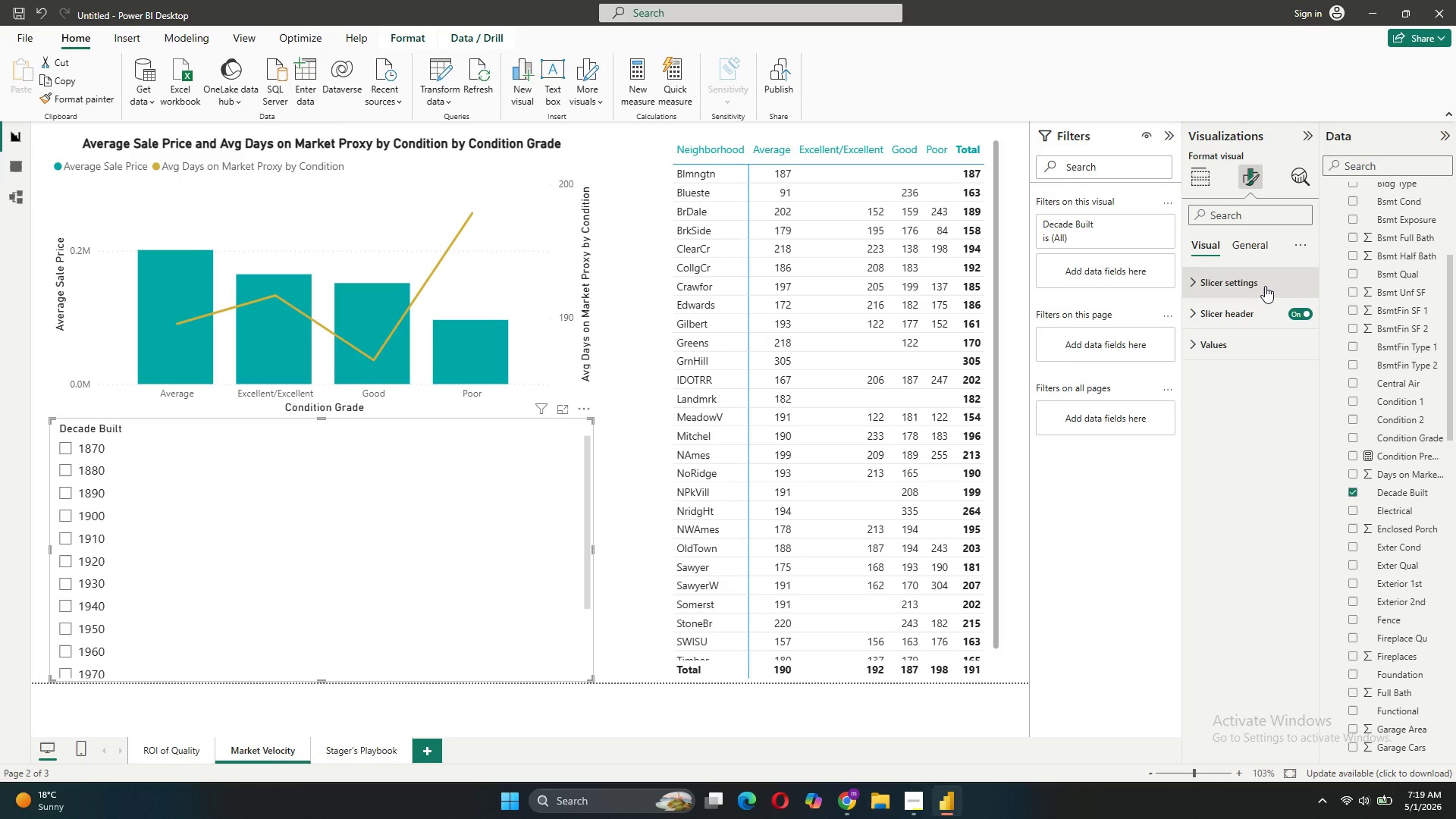 
left_click([1265, 286])
 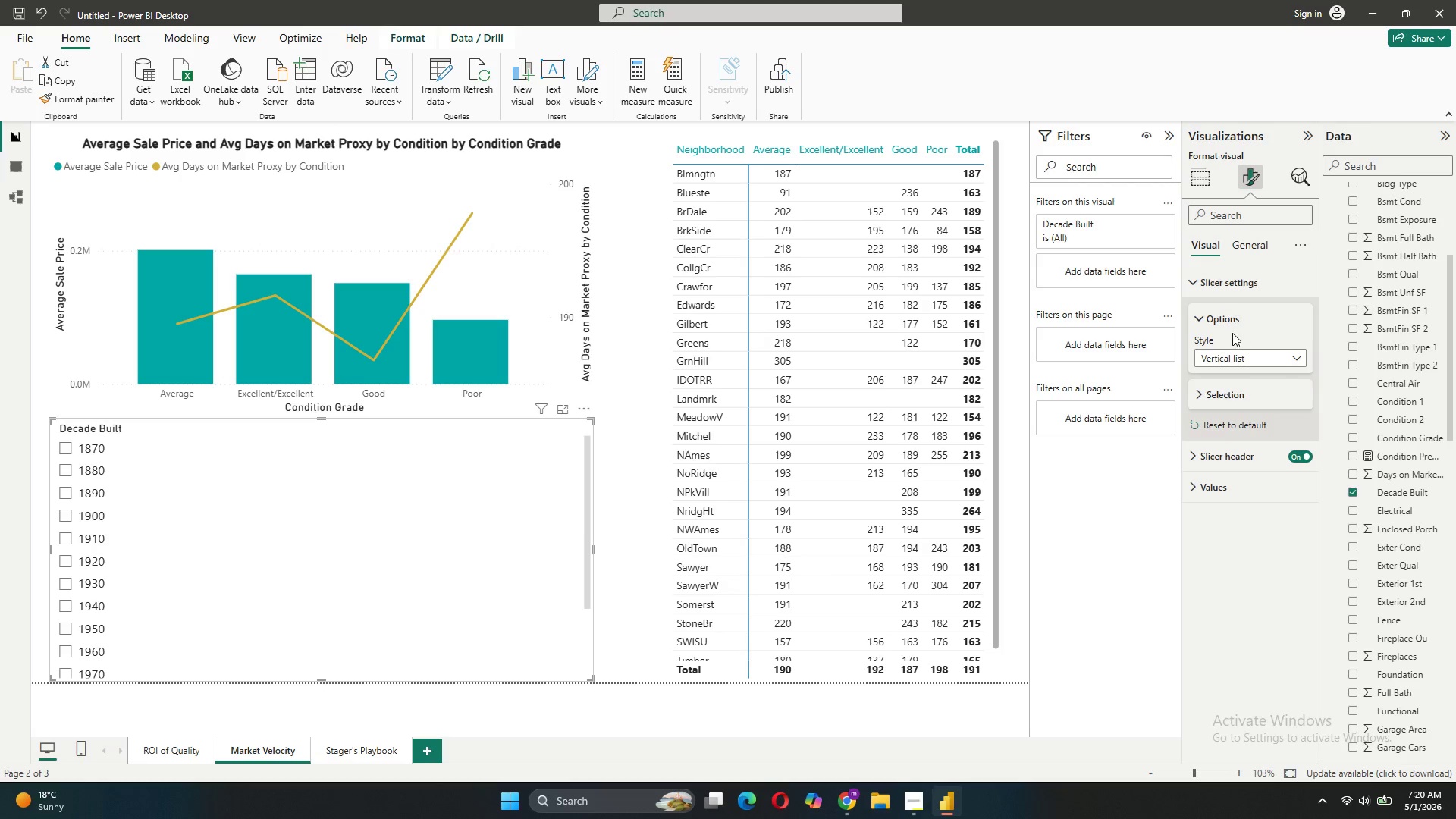 
left_click([1254, 358])
 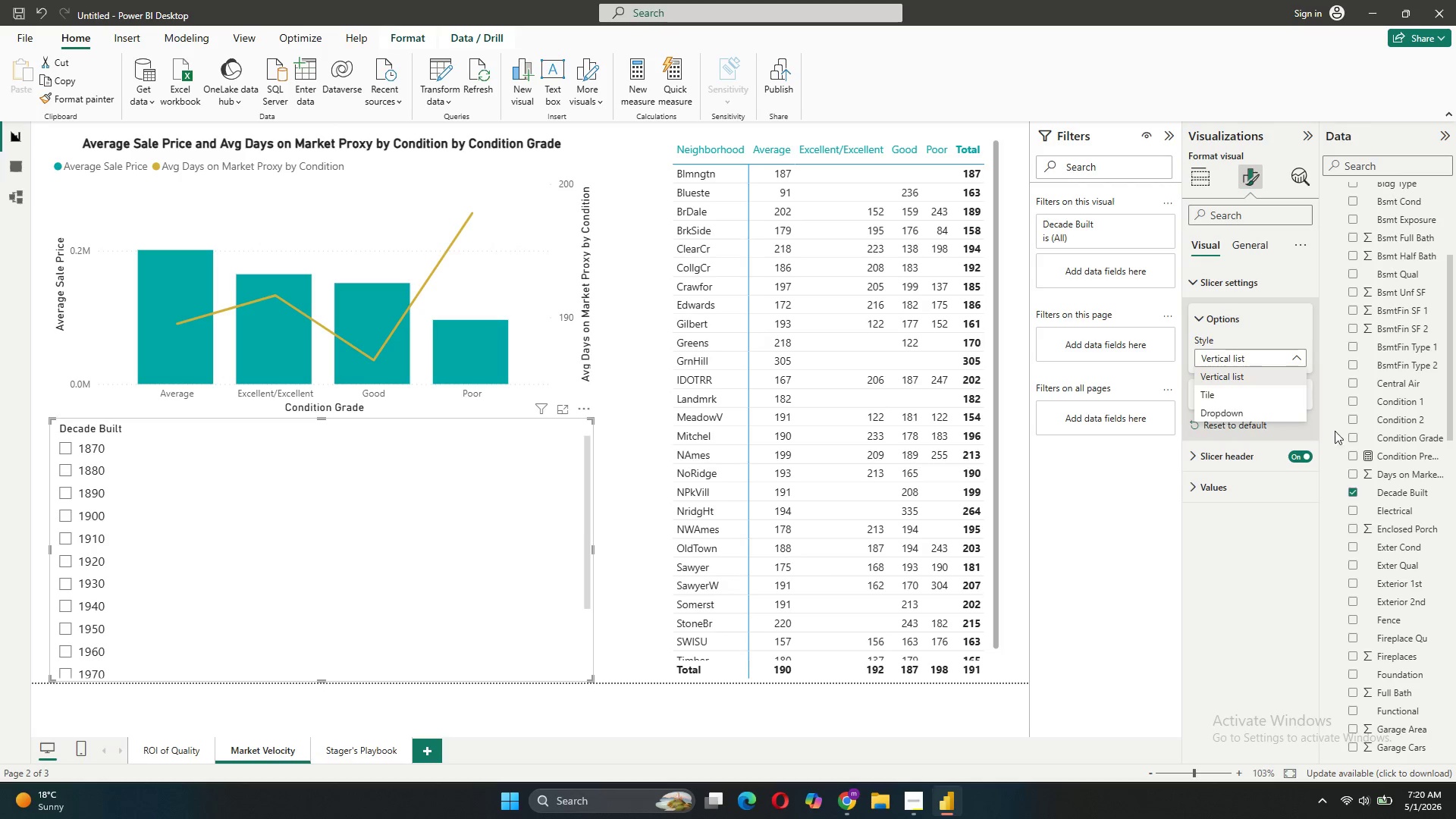 
wait(8.34)
 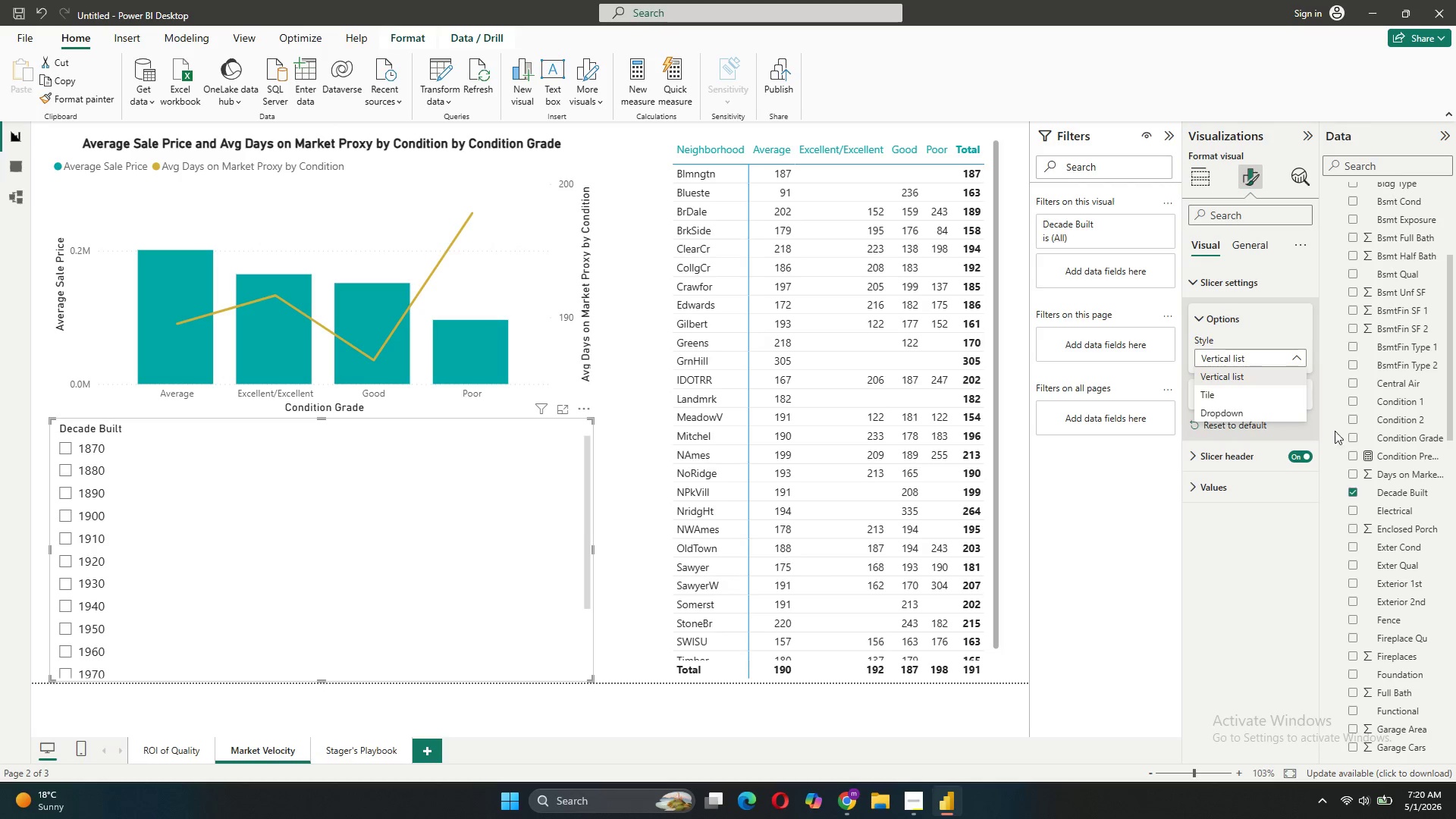 
left_click([1283, 414])
 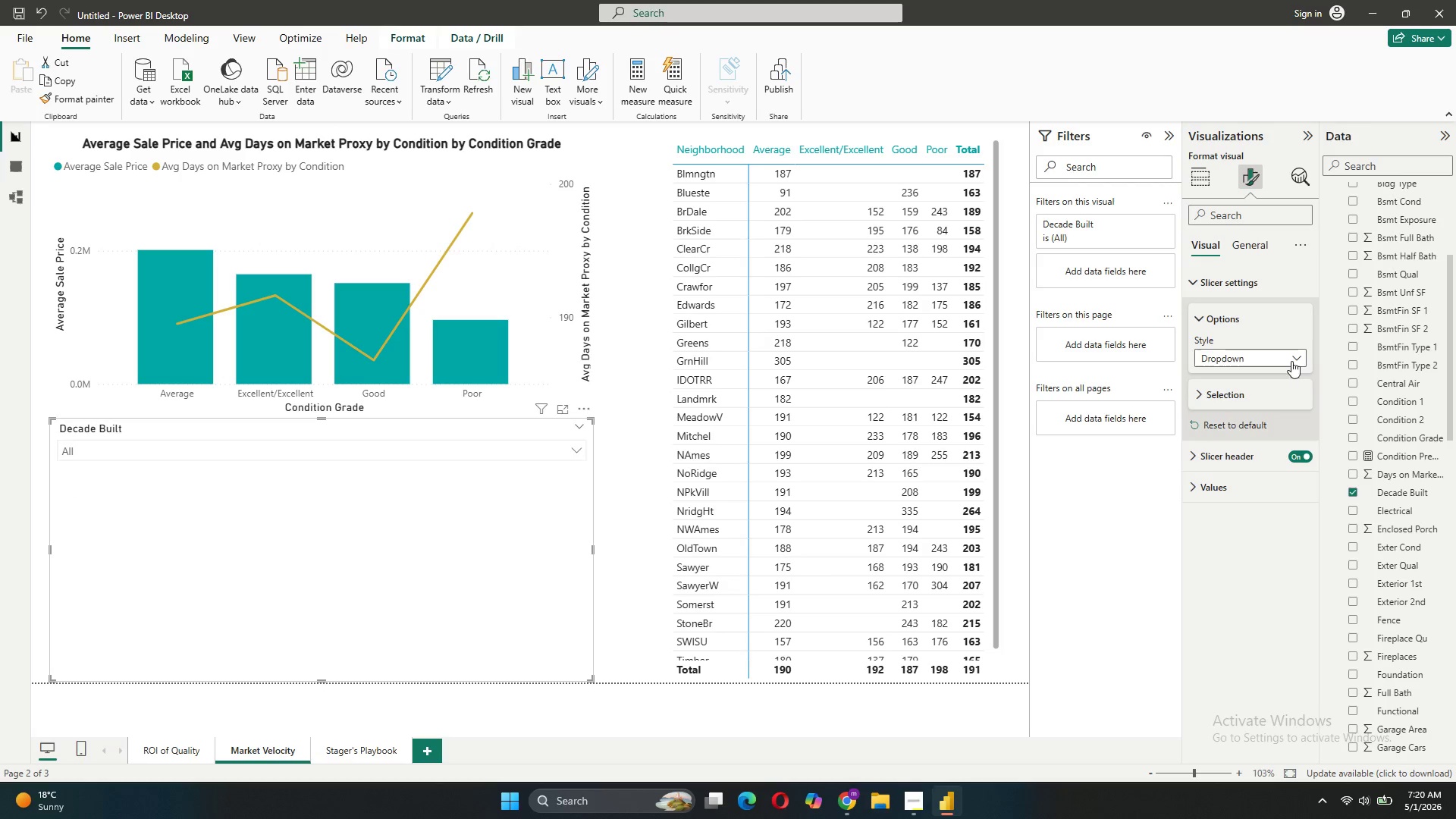 
left_click([1291, 356])
 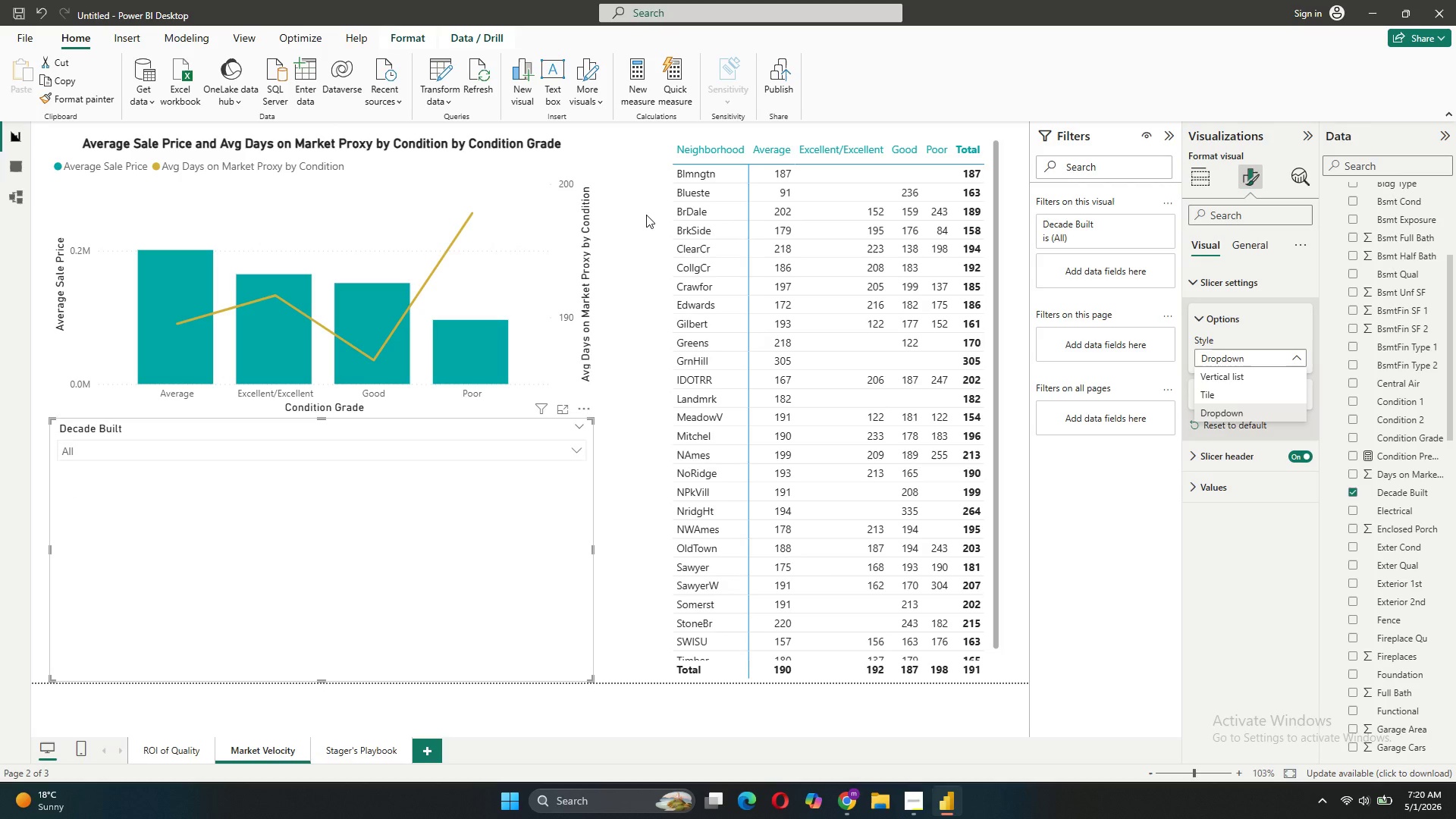 
wait(9.95)
 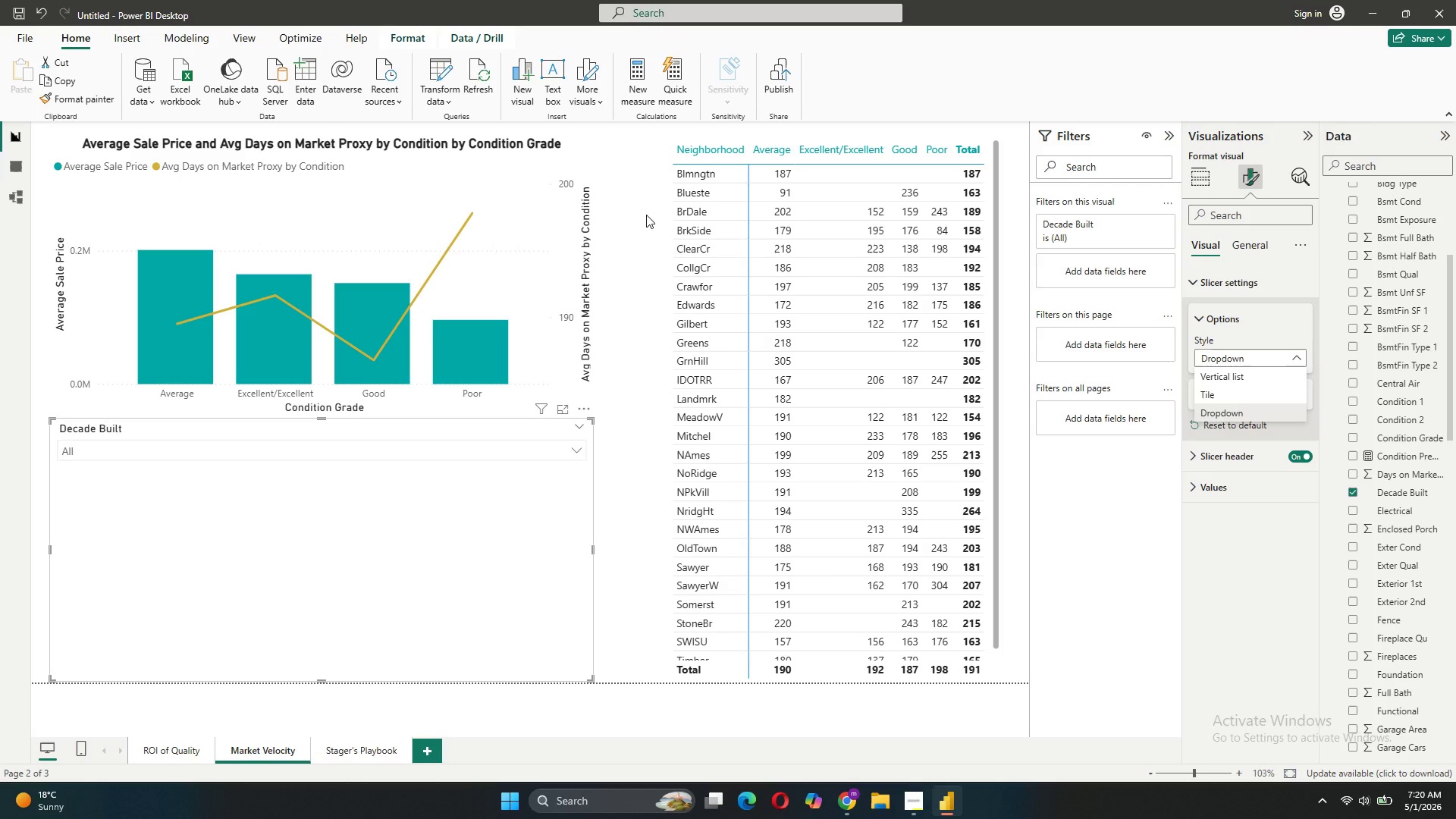 
left_click([17, 171])
 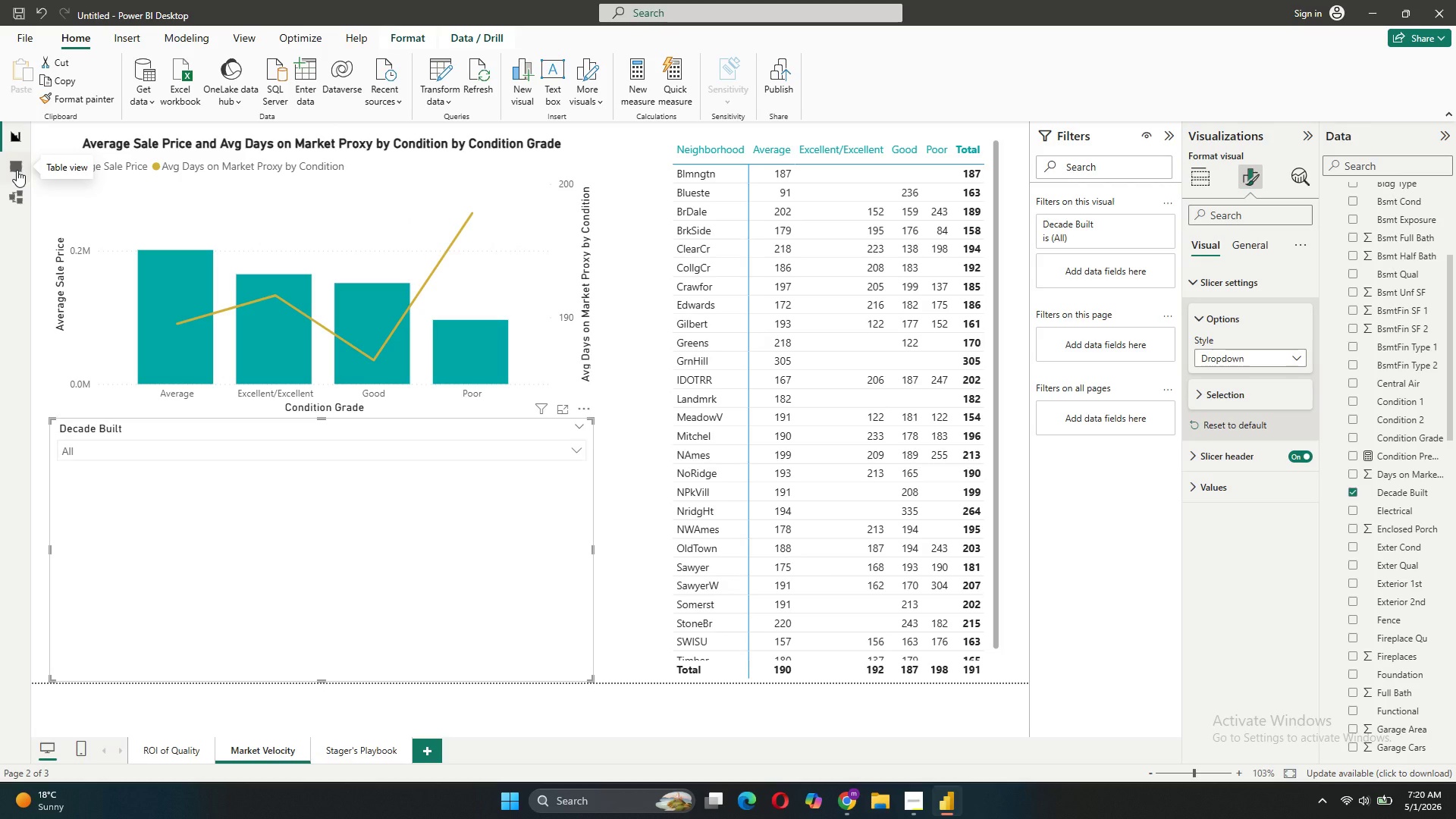 
left_click([17, 170])
 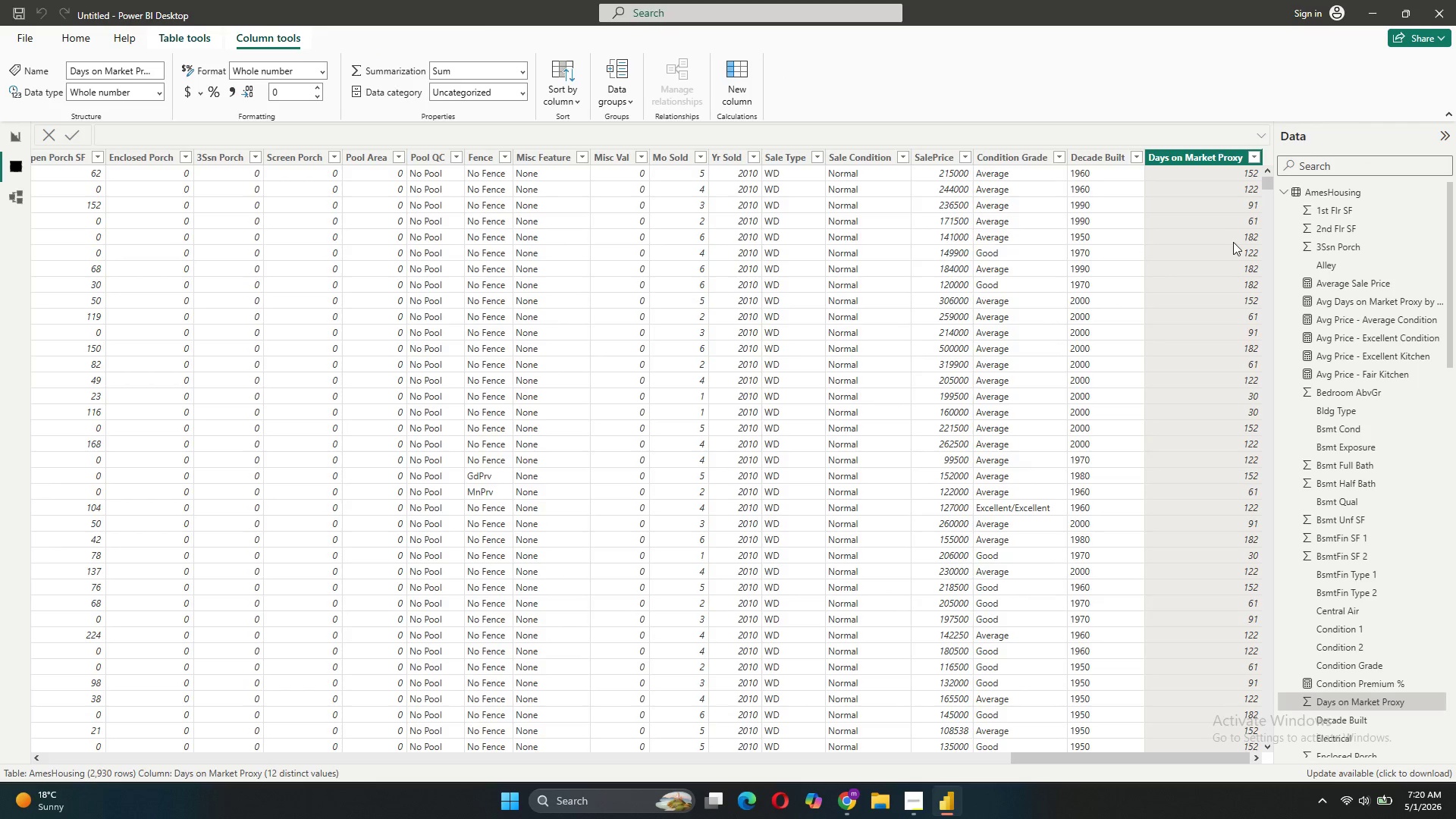 
left_click([1086, 154])
 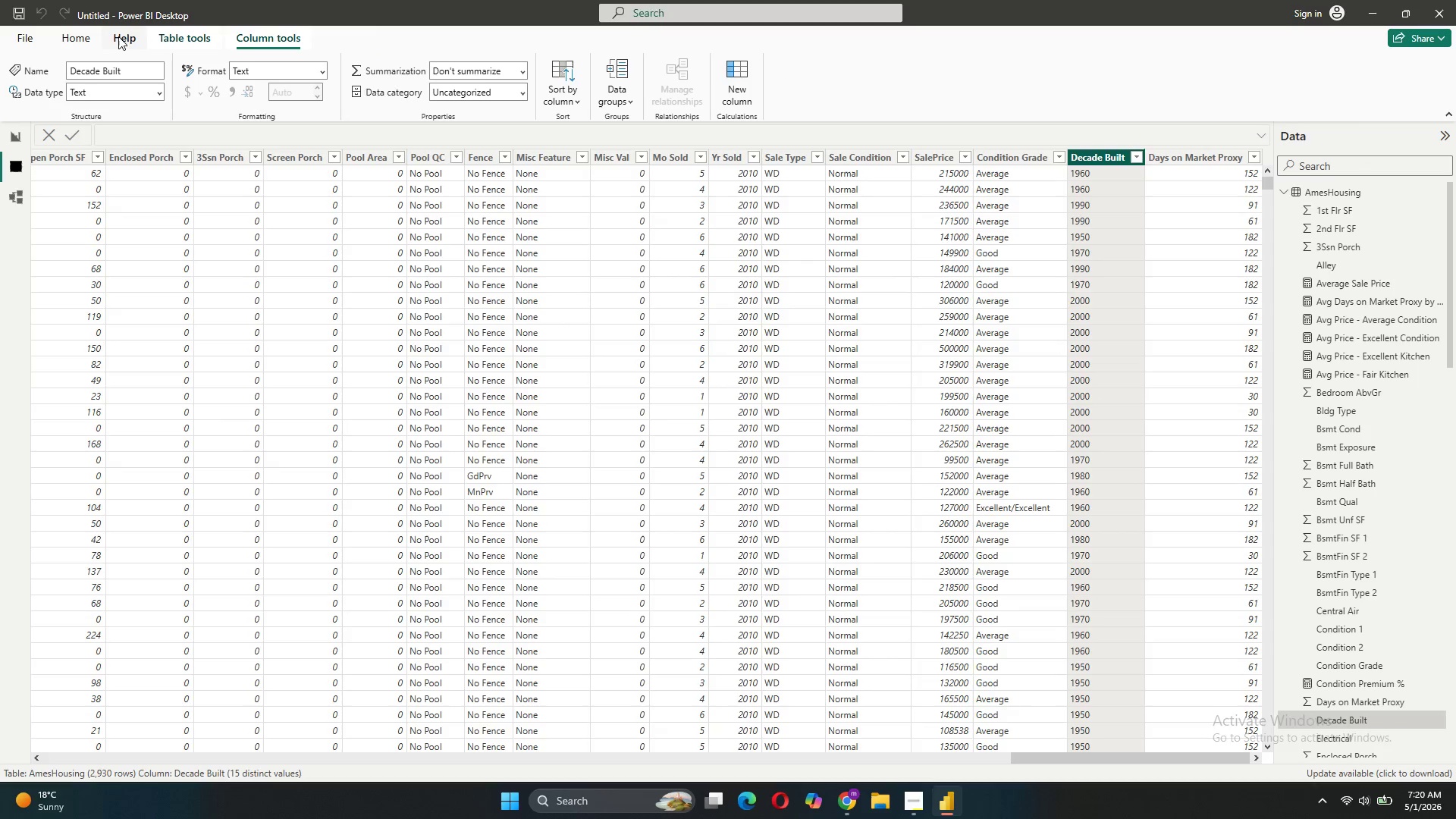 
left_click([125, 96])
 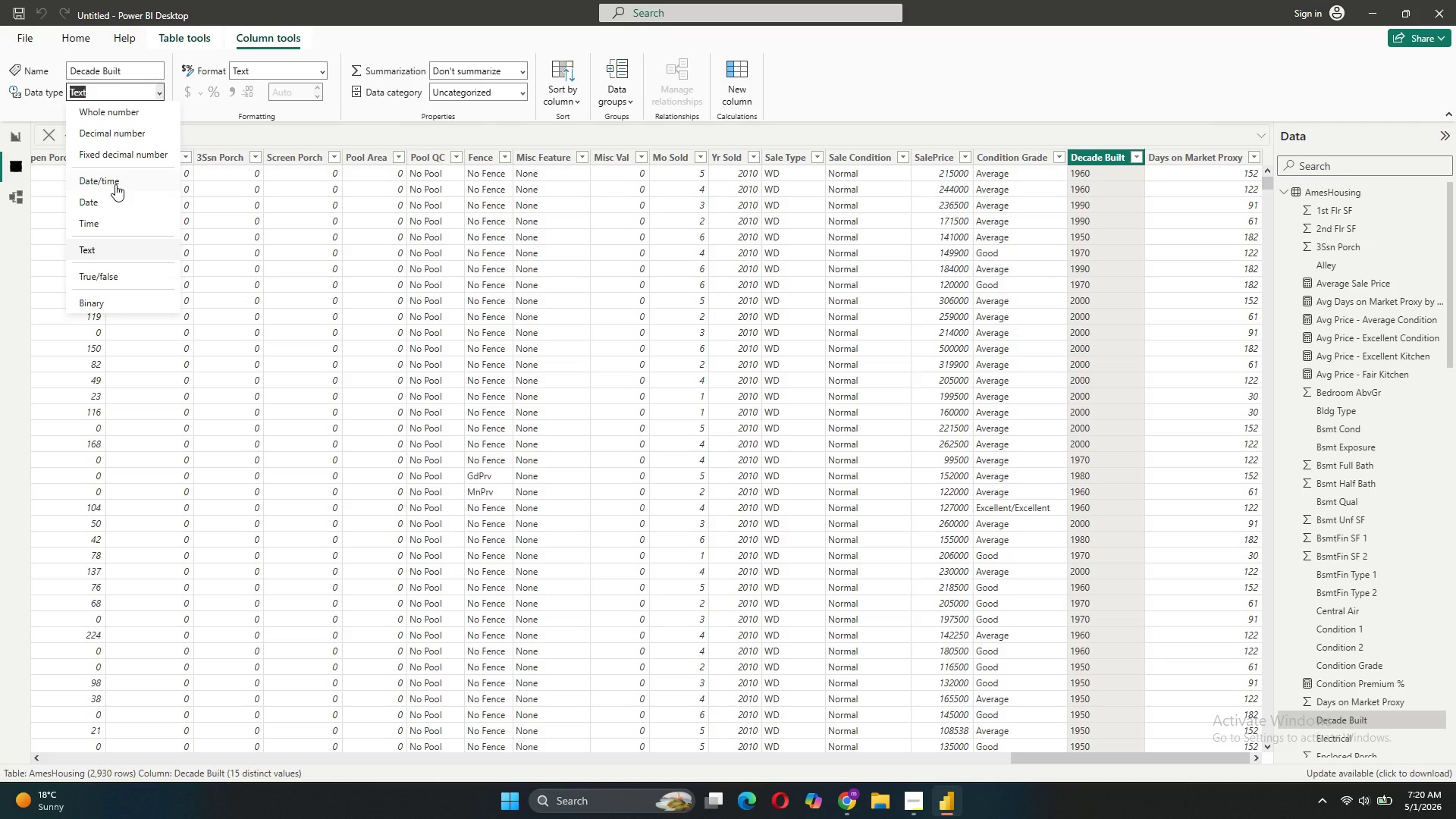 
left_click([111, 194])
 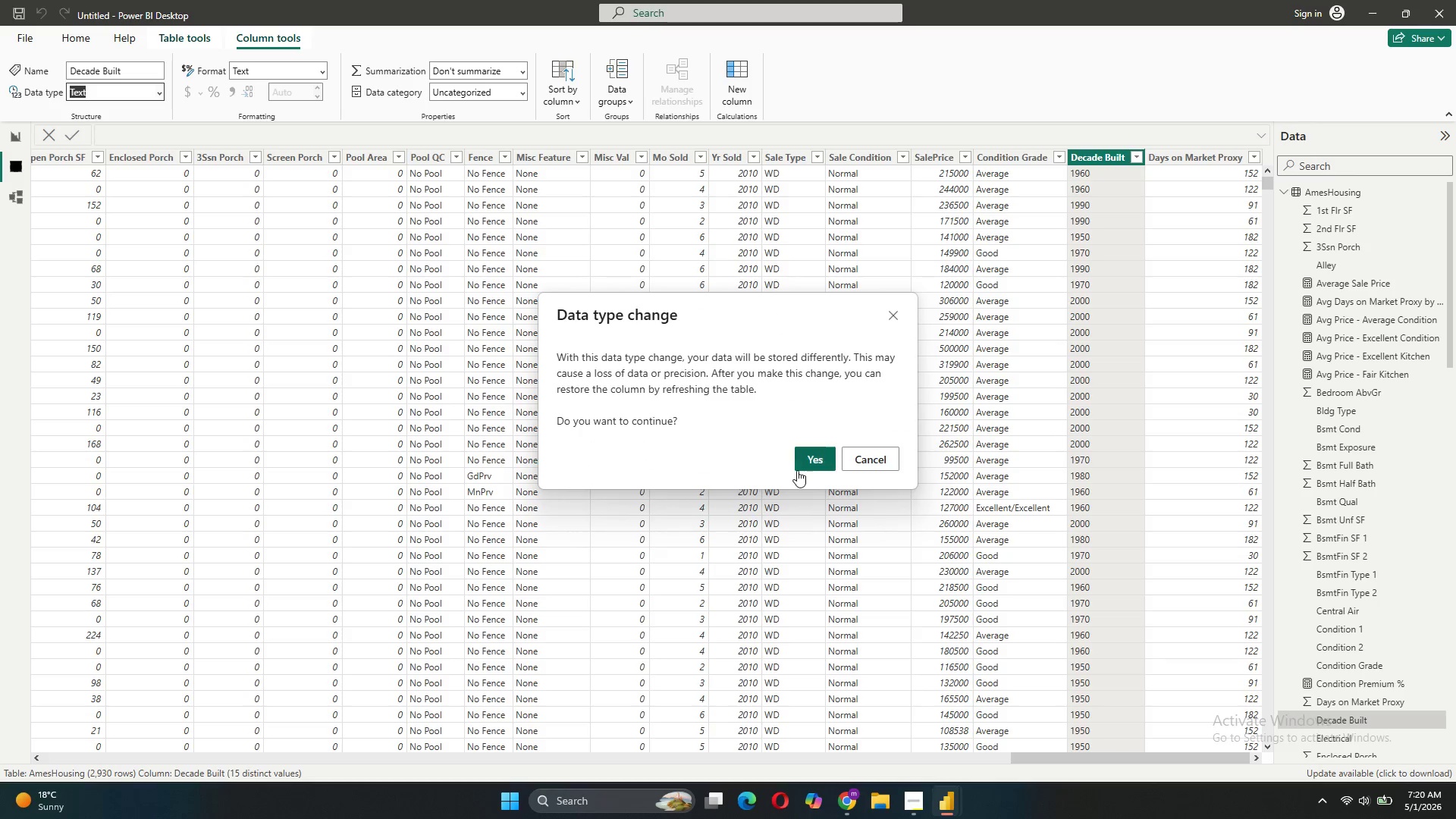 
left_click([802, 464])
 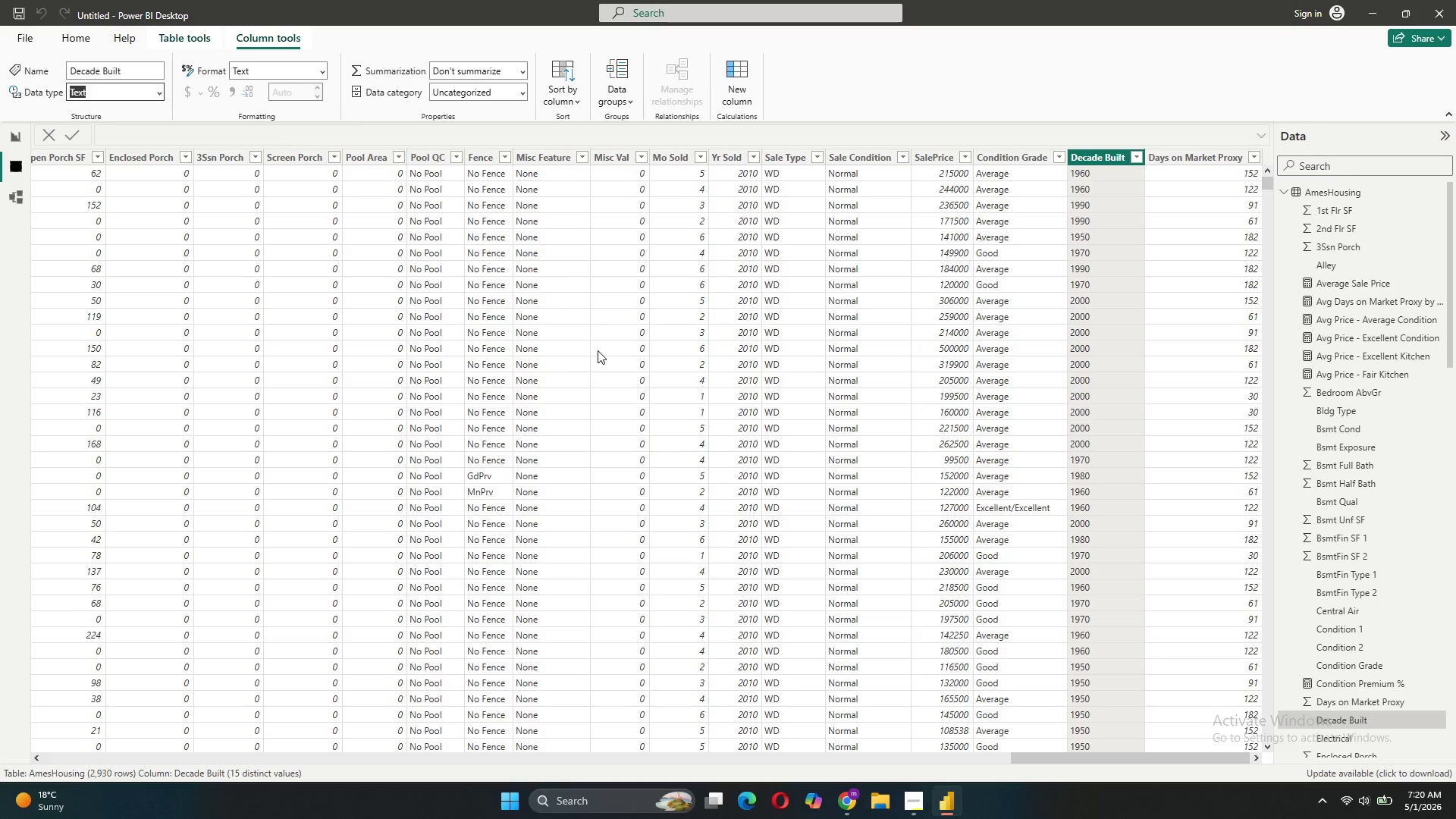 
mouse_move([573, 321])
 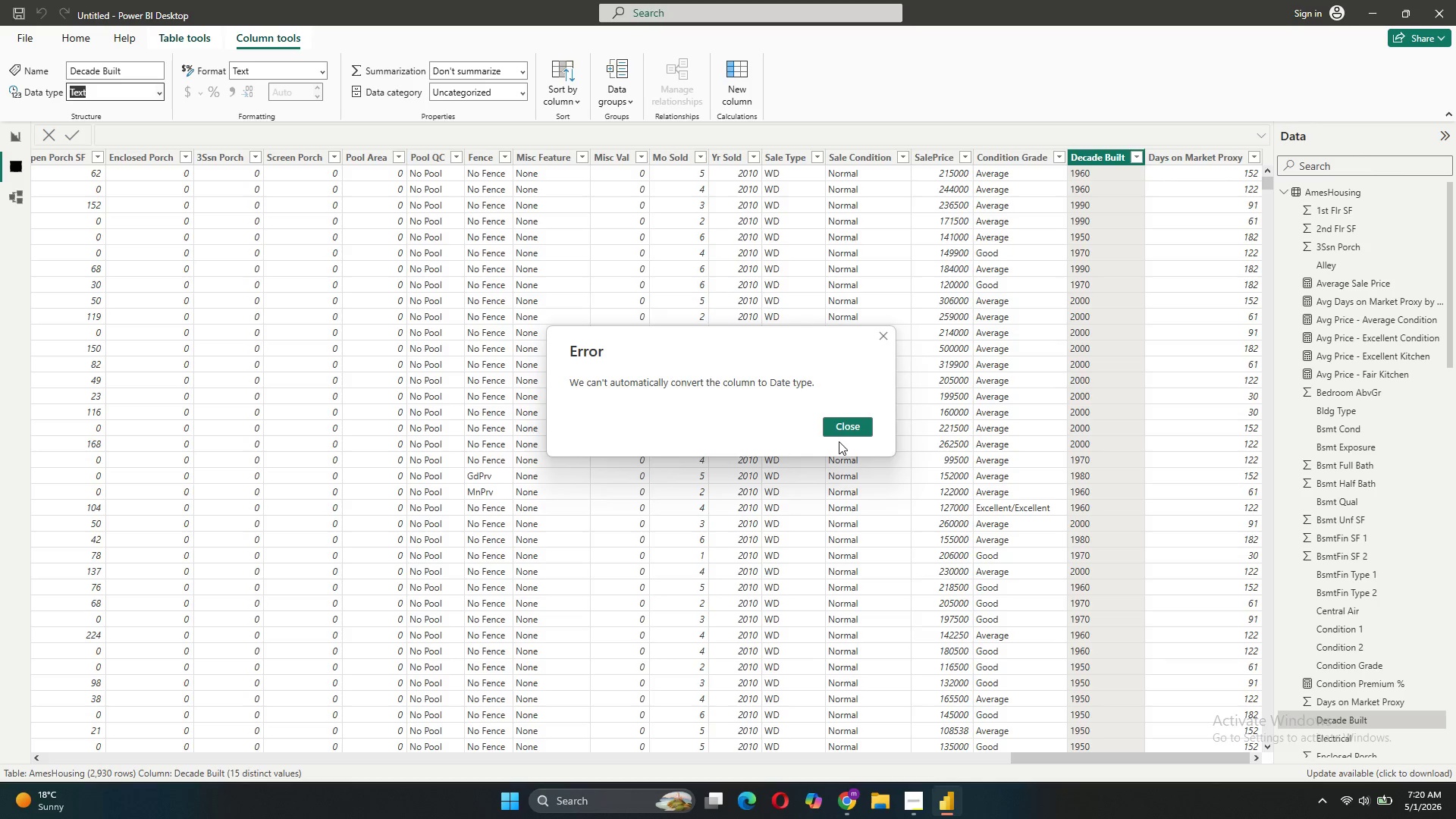 
wait(5.23)
 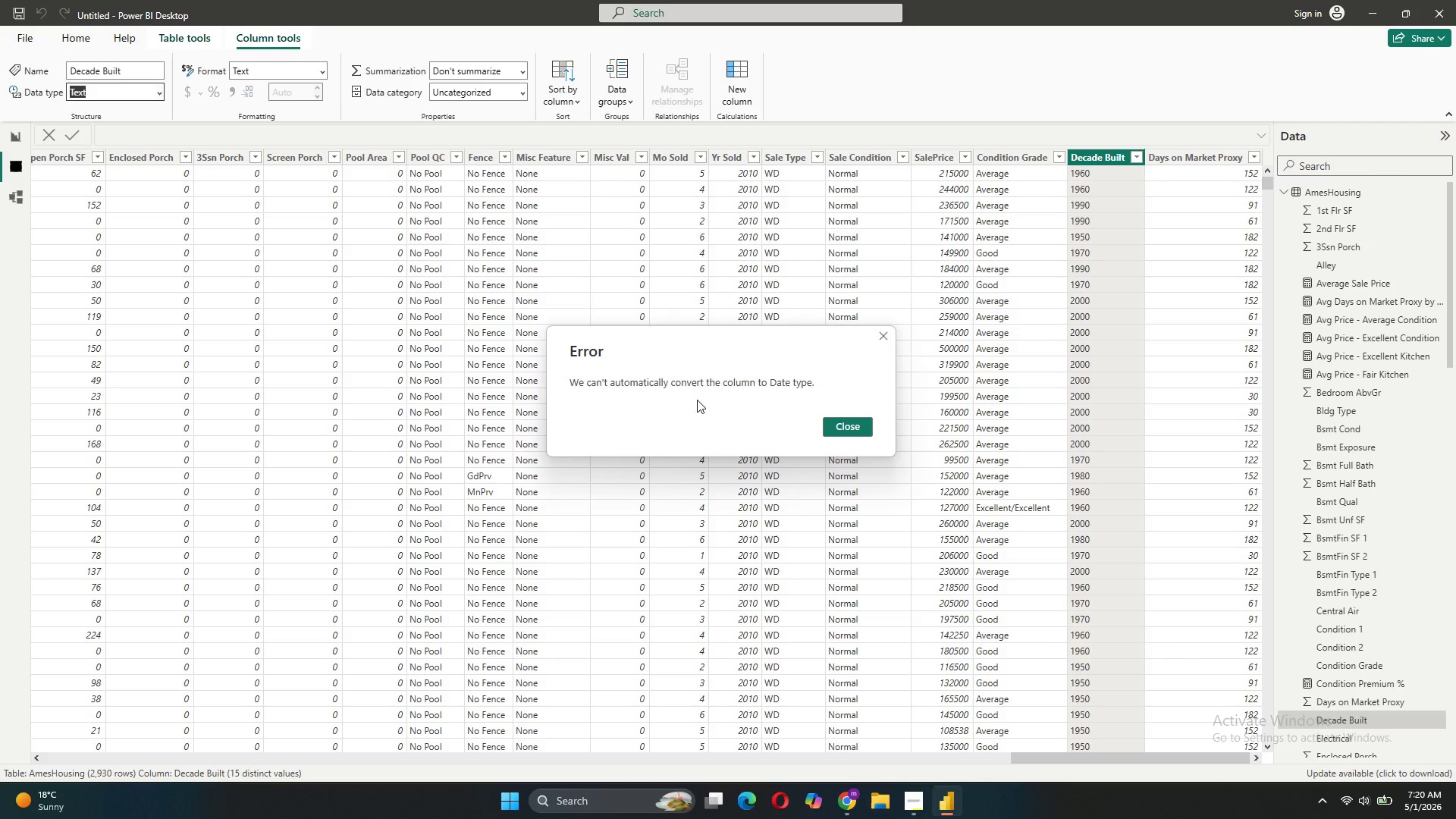 
left_click([860, 425])
 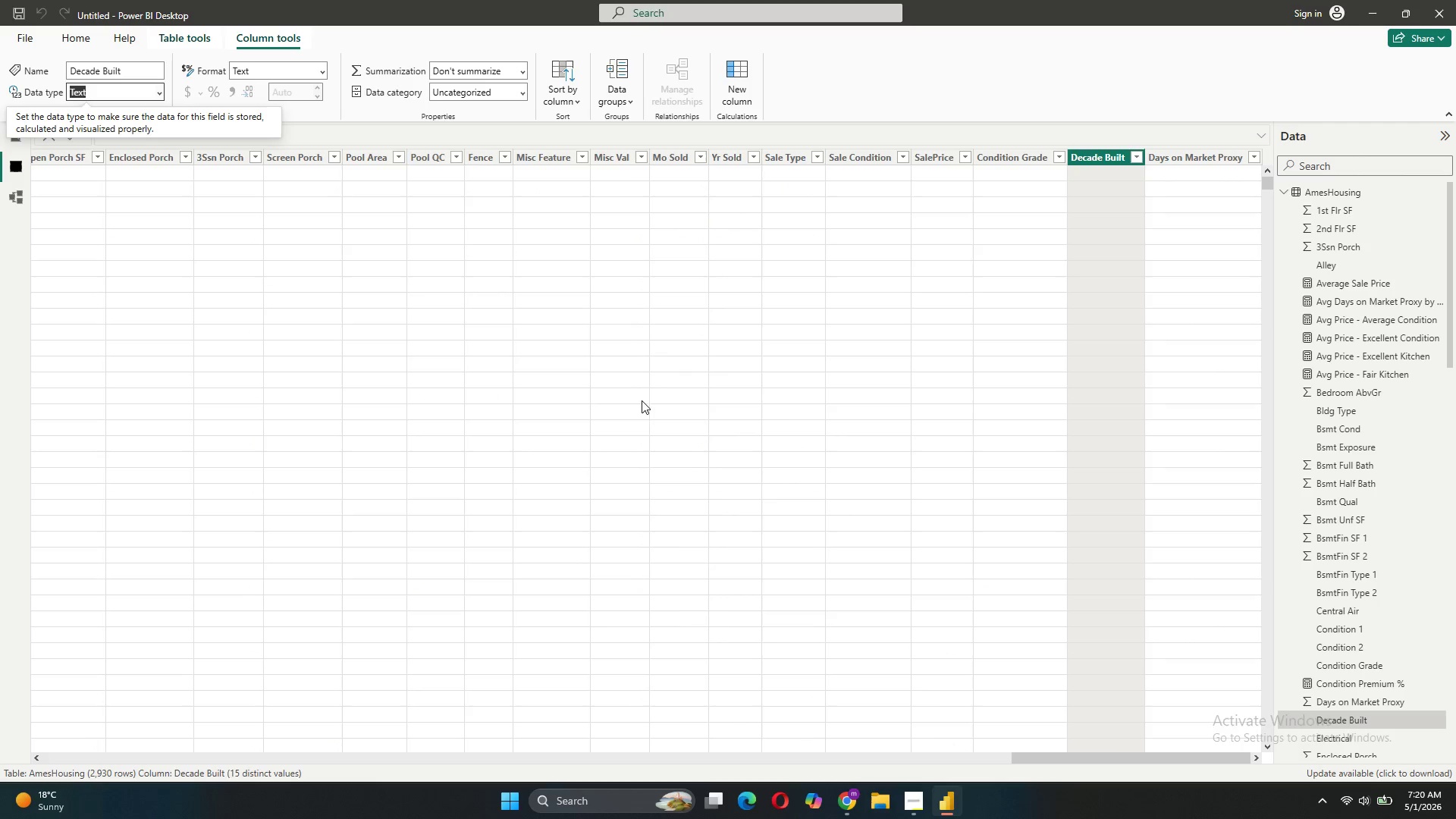 
wait(9.72)
 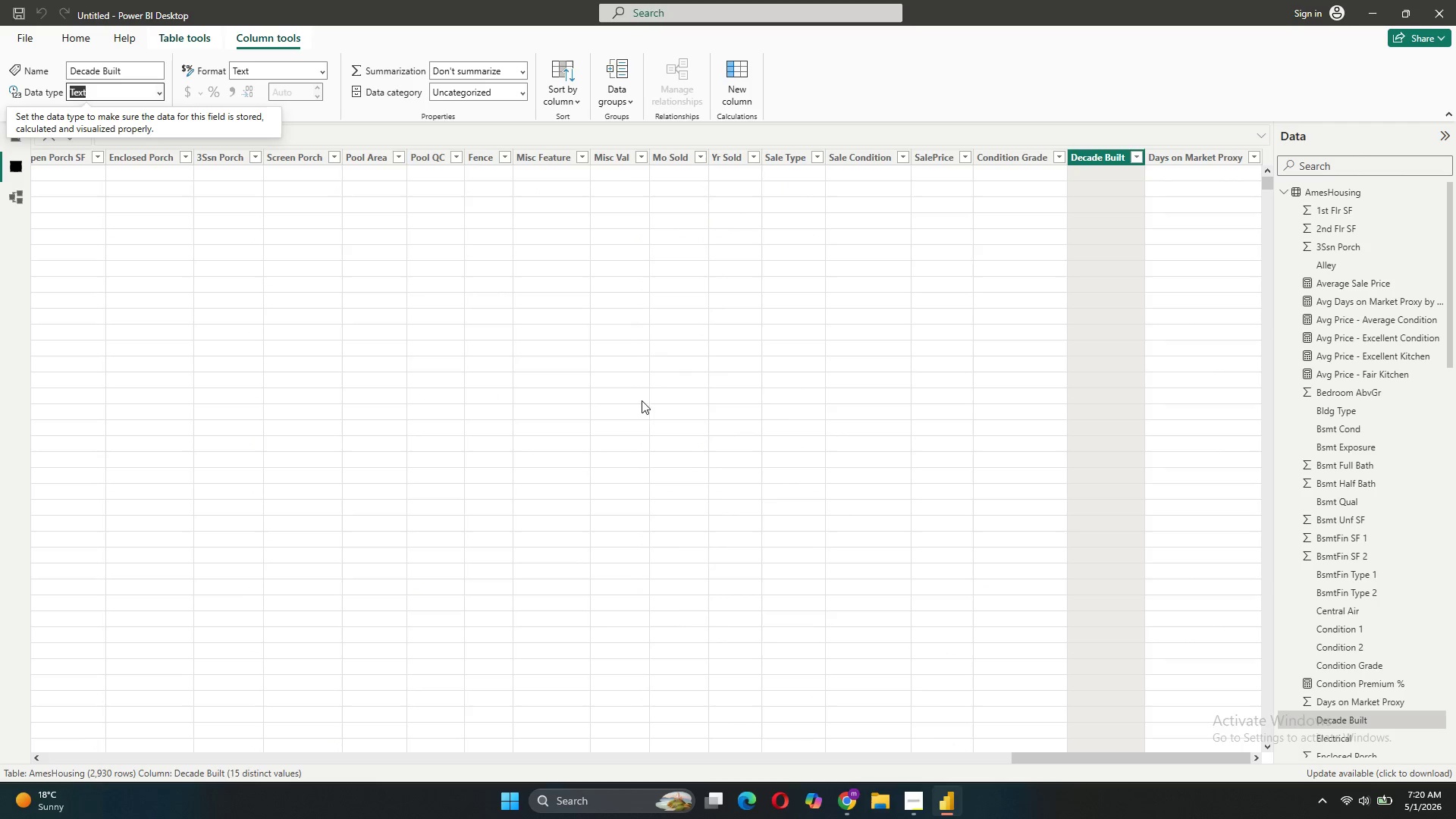 
left_click([19, 167])
 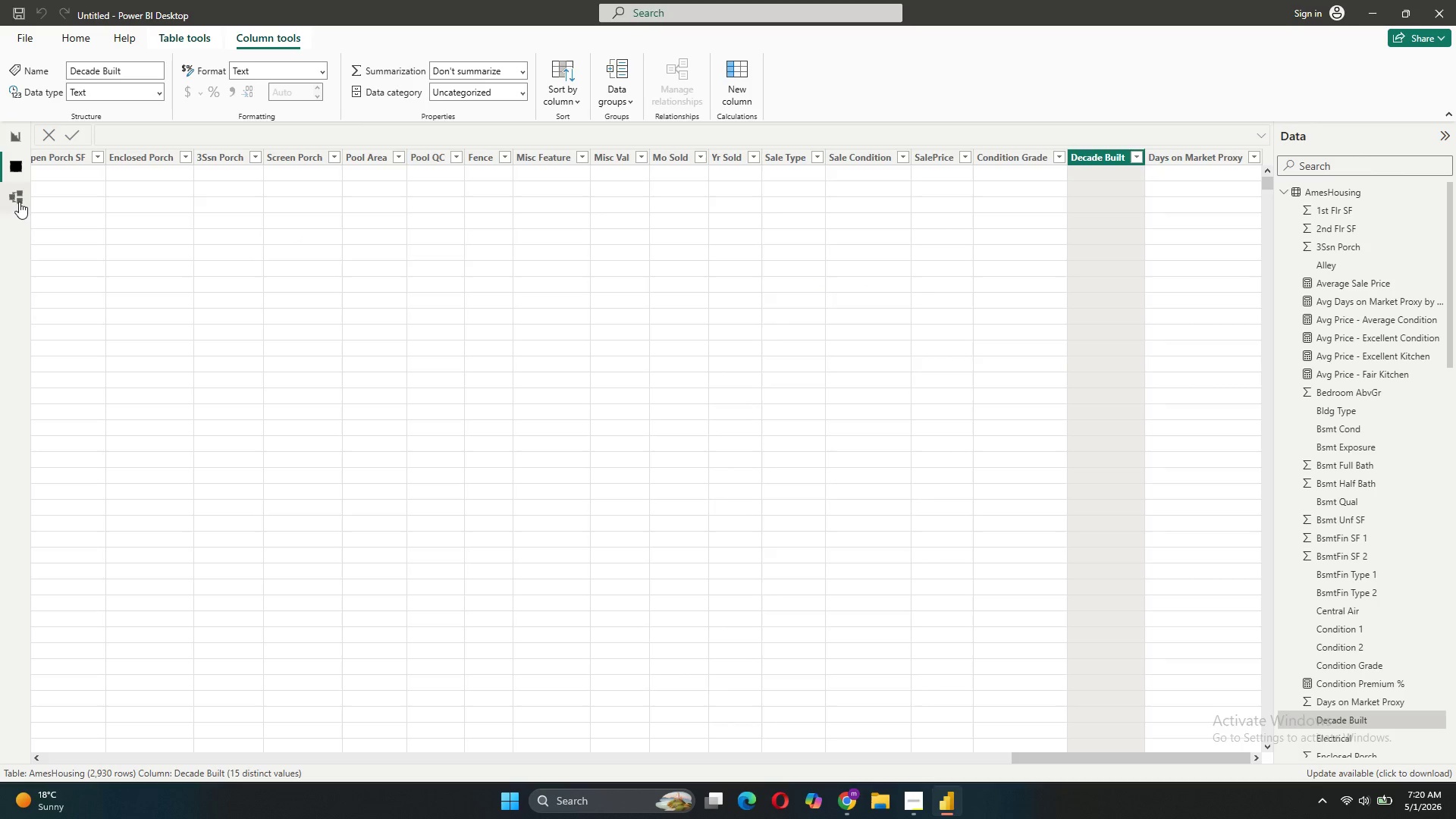 
left_click([19, 202])
 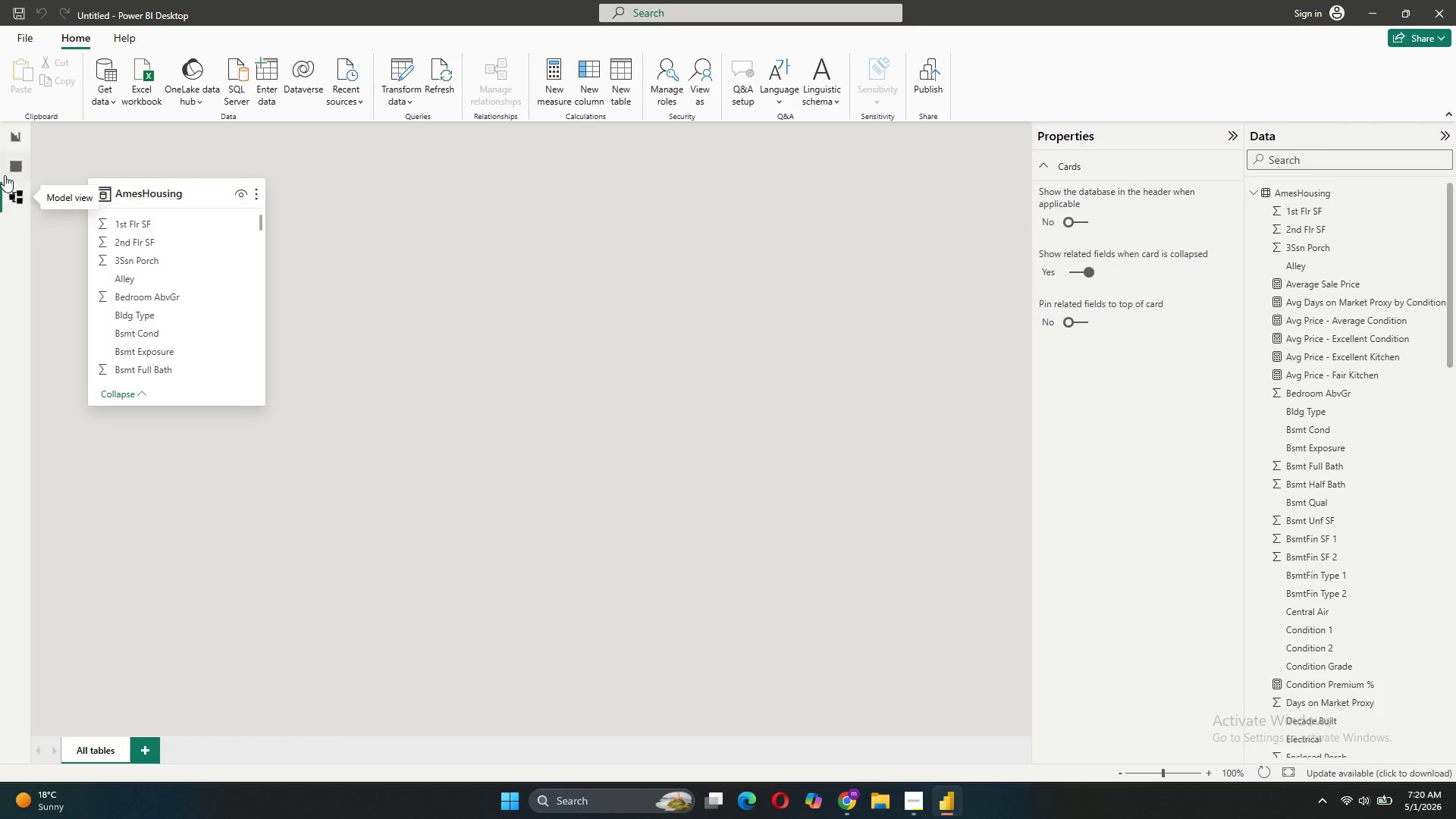 
left_click([3, 163])
 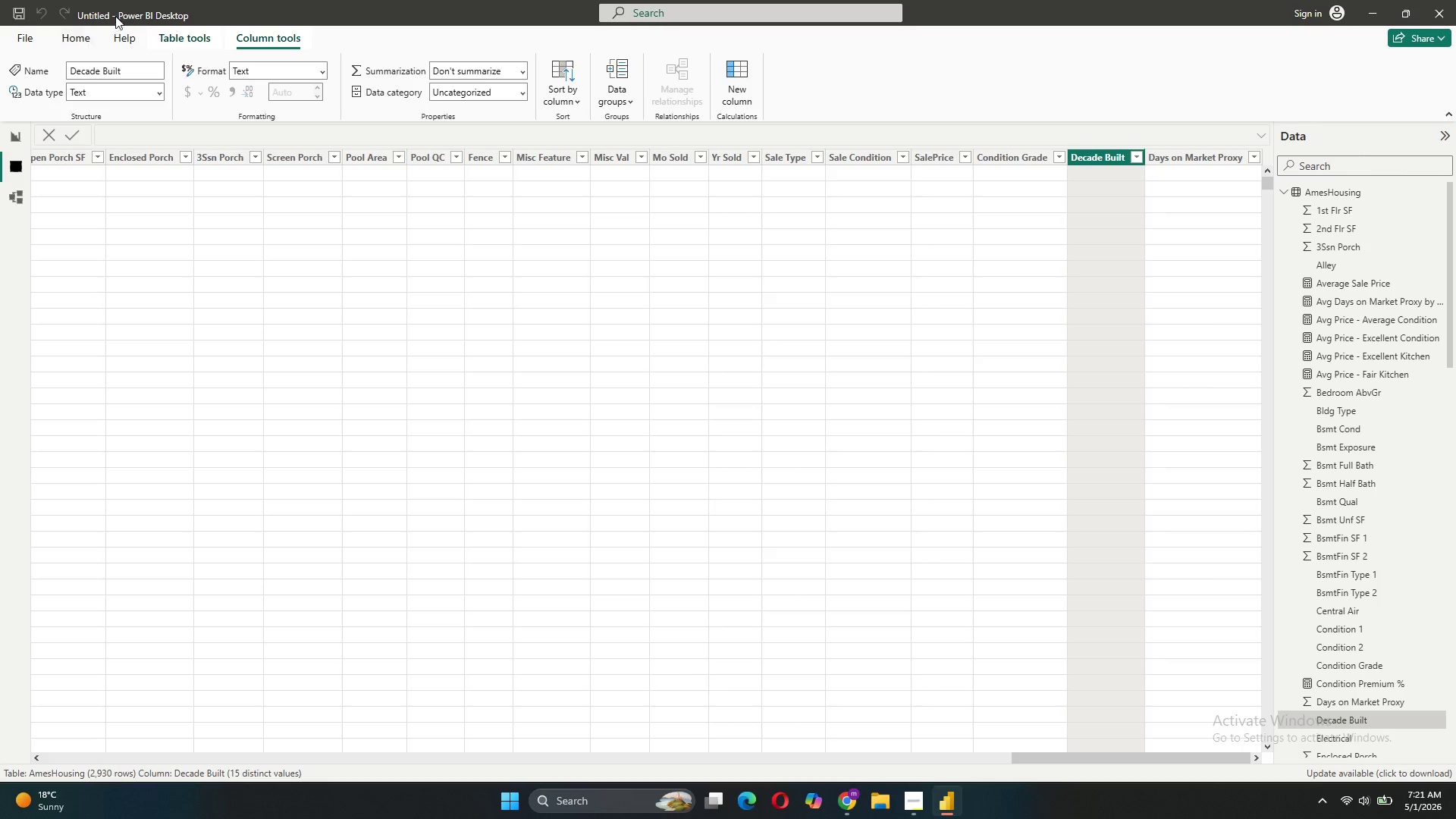 
wait(15.5)
 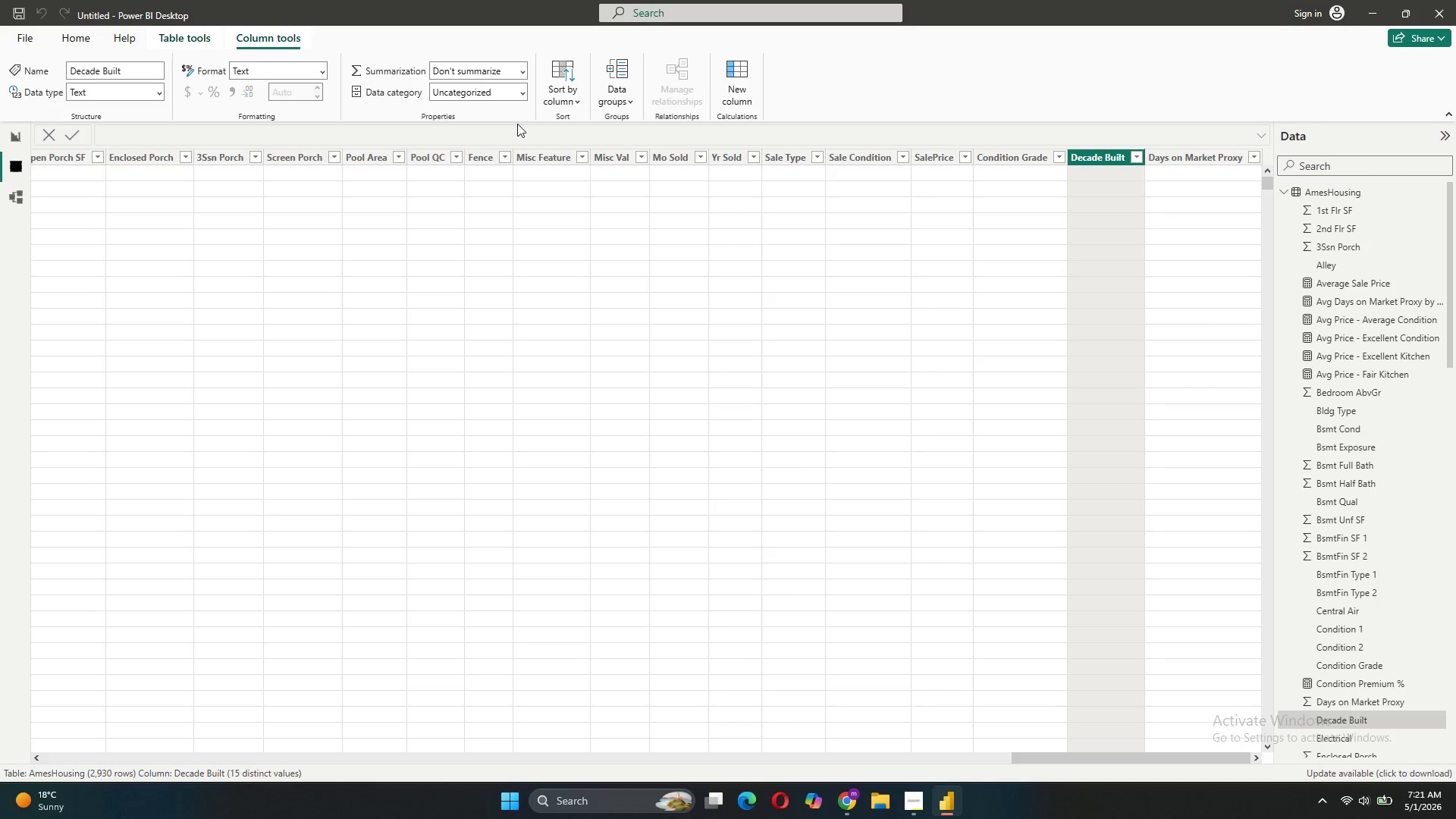 
key(Control+Z)
 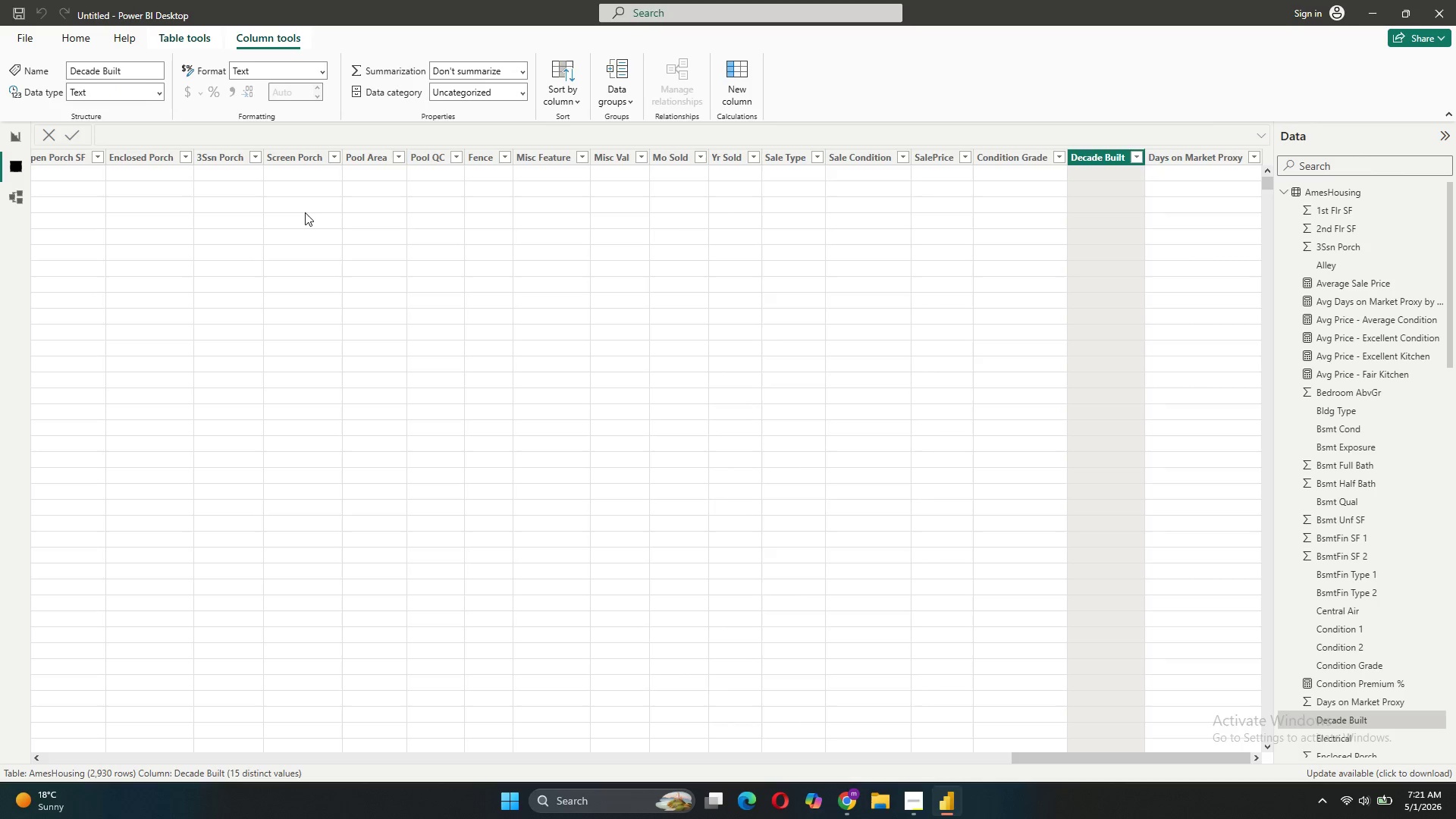 
left_click([305, 212])
 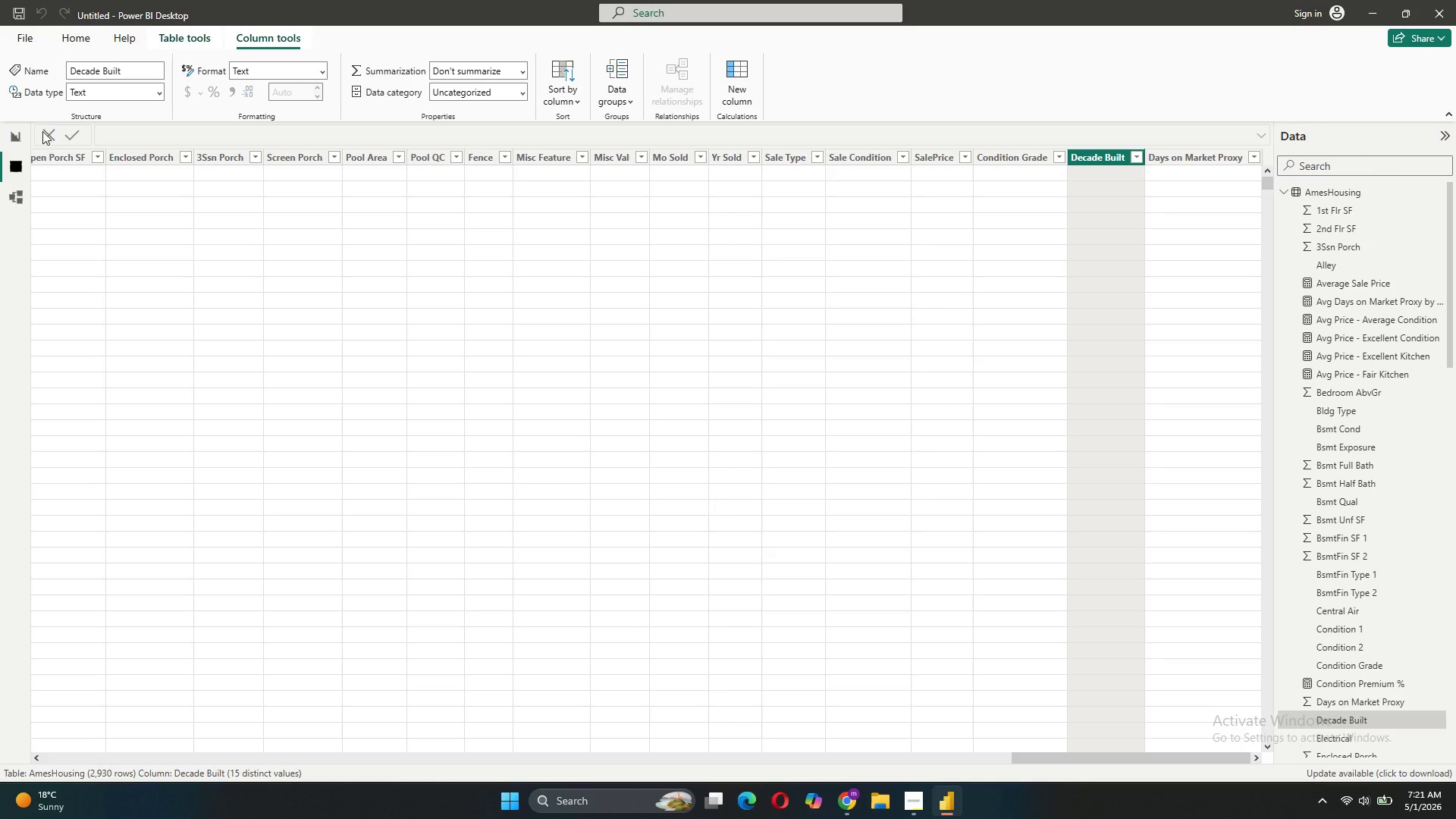 
left_click([49, 137])
 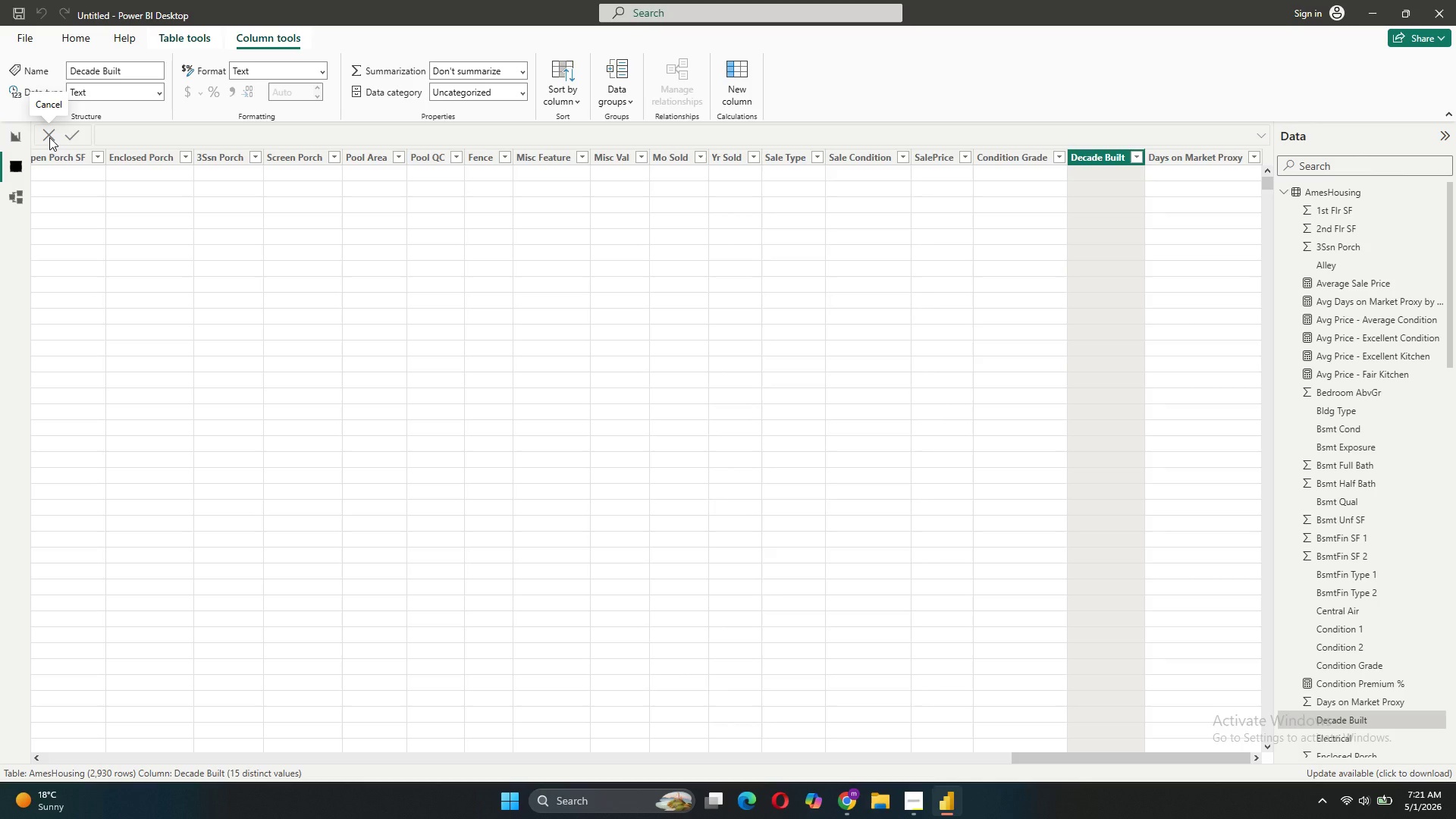 
left_click([49, 137])
 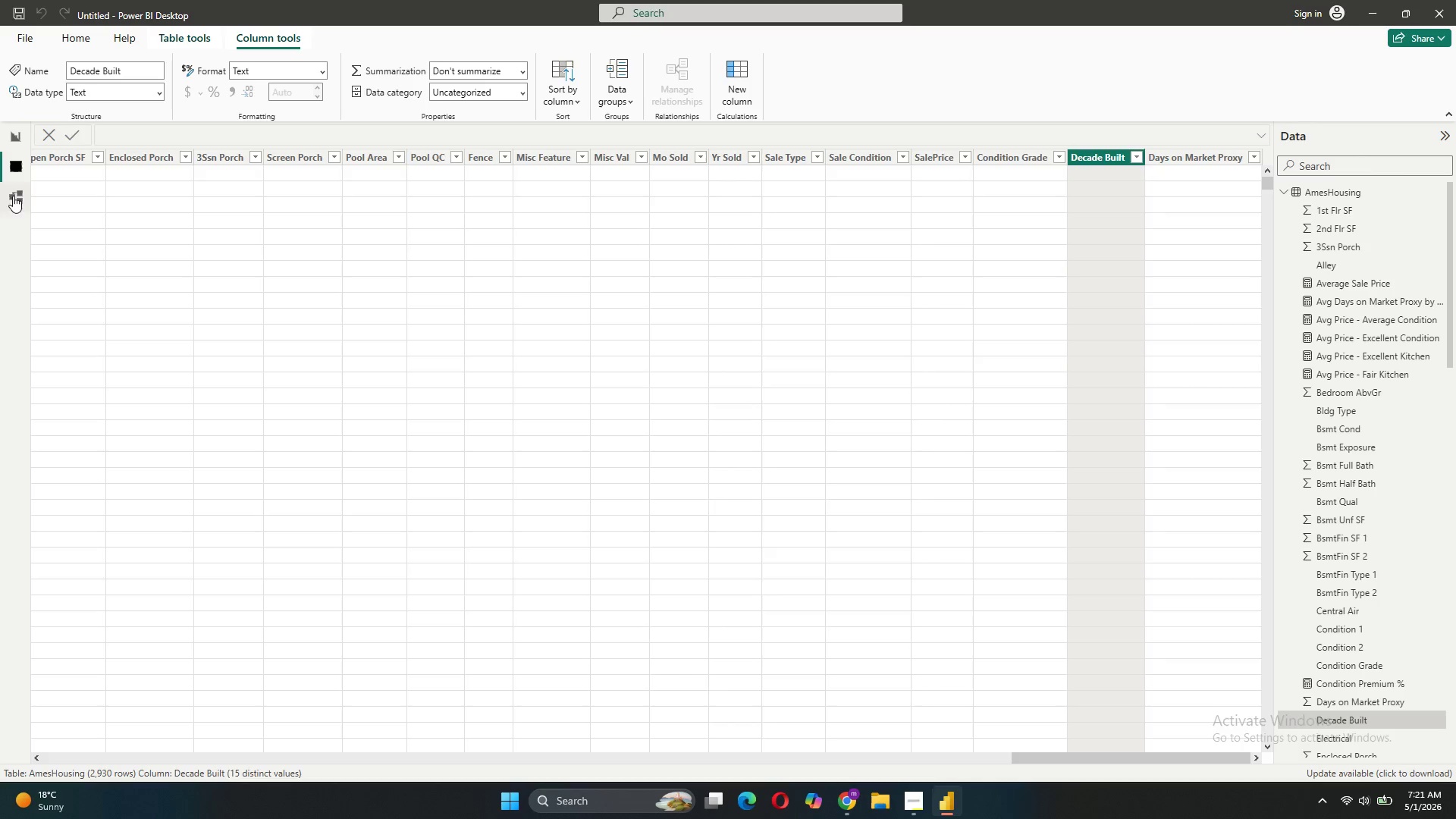 
left_click([14, 134])
 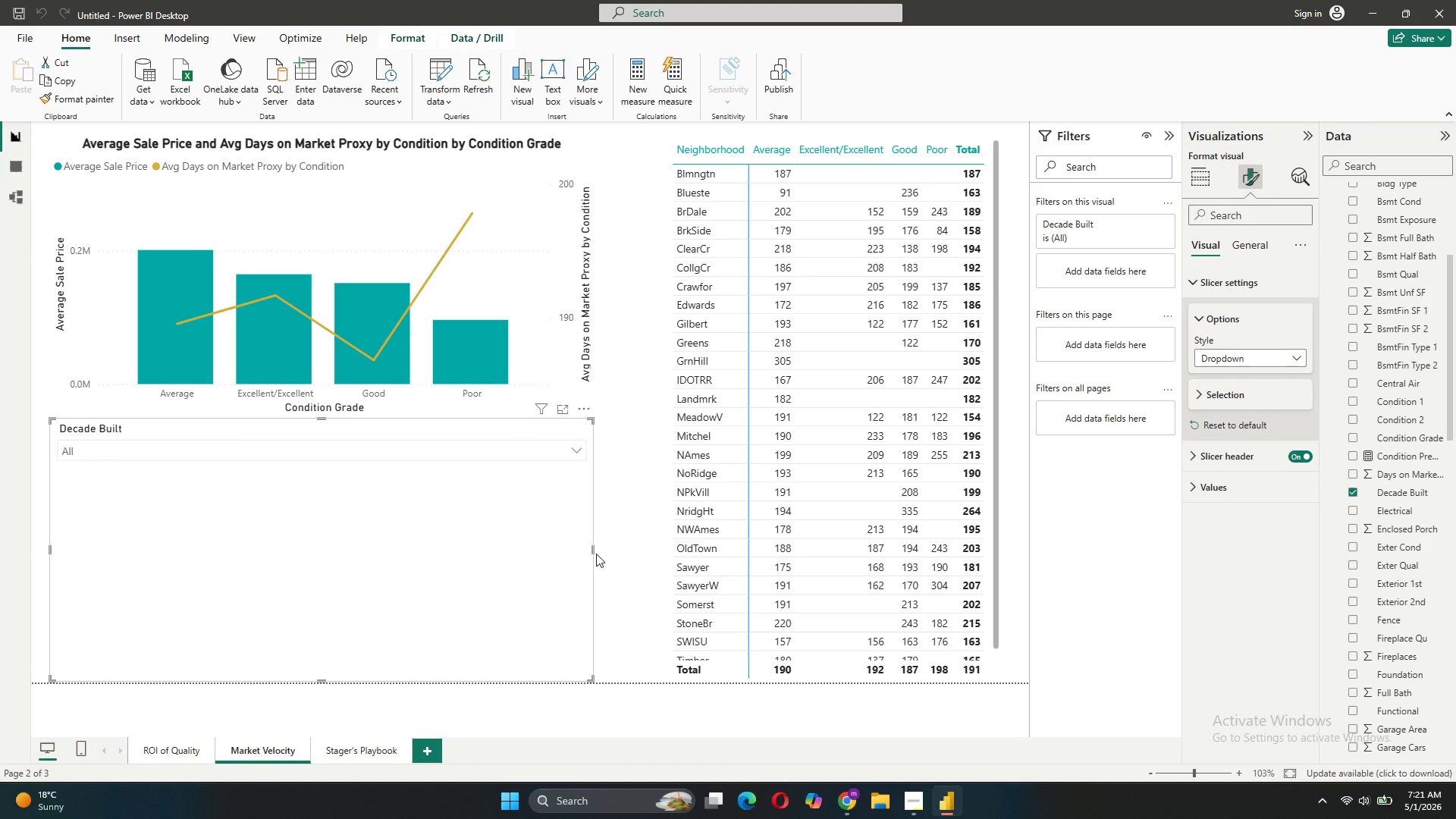 
left_click_drag(start_coordinate=[593, 553], to_coordinate=[256, 557])
 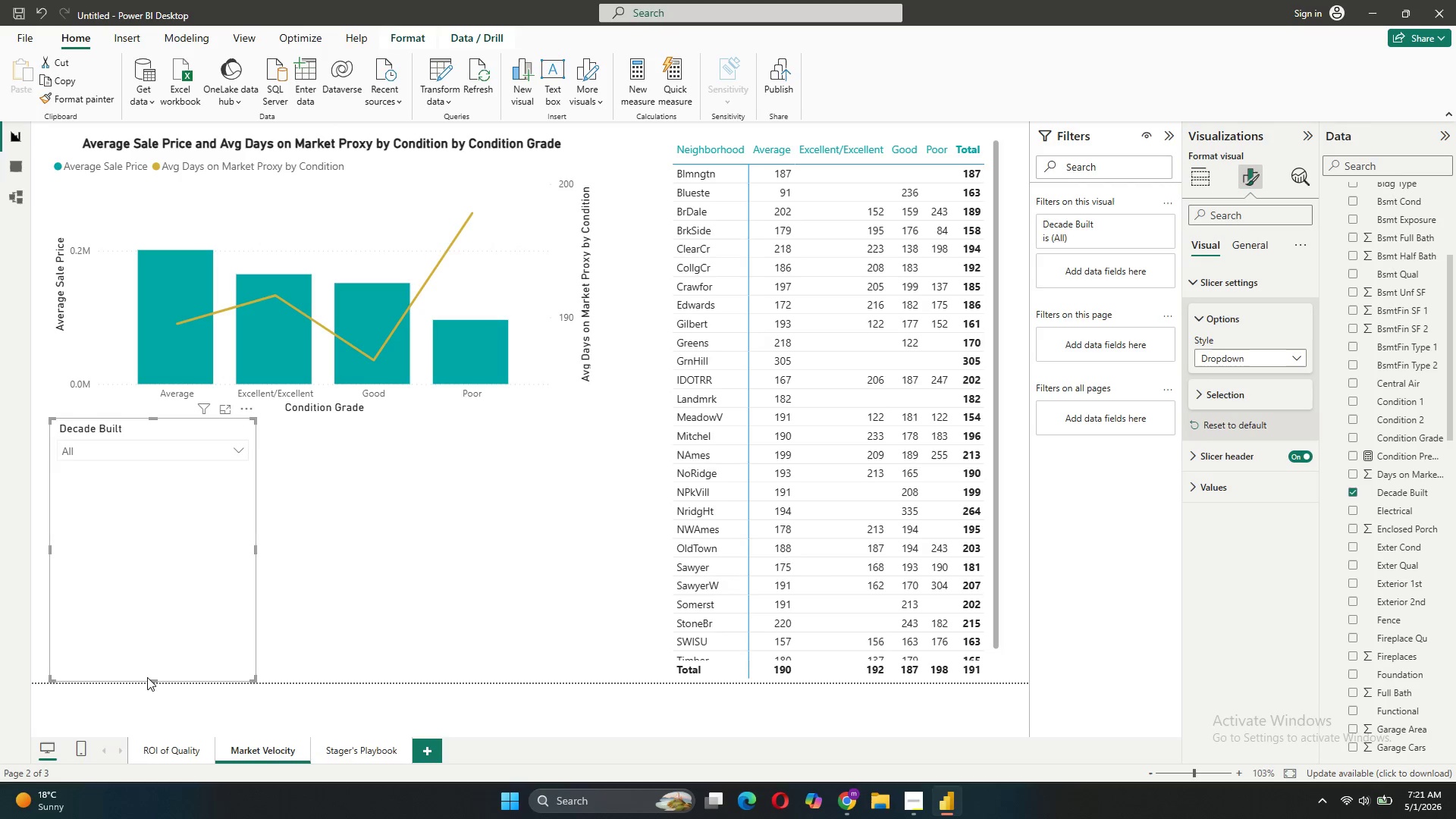 
left_click_drag(start_coordinate=[153, 677], to_coordinate=[152, 485])
 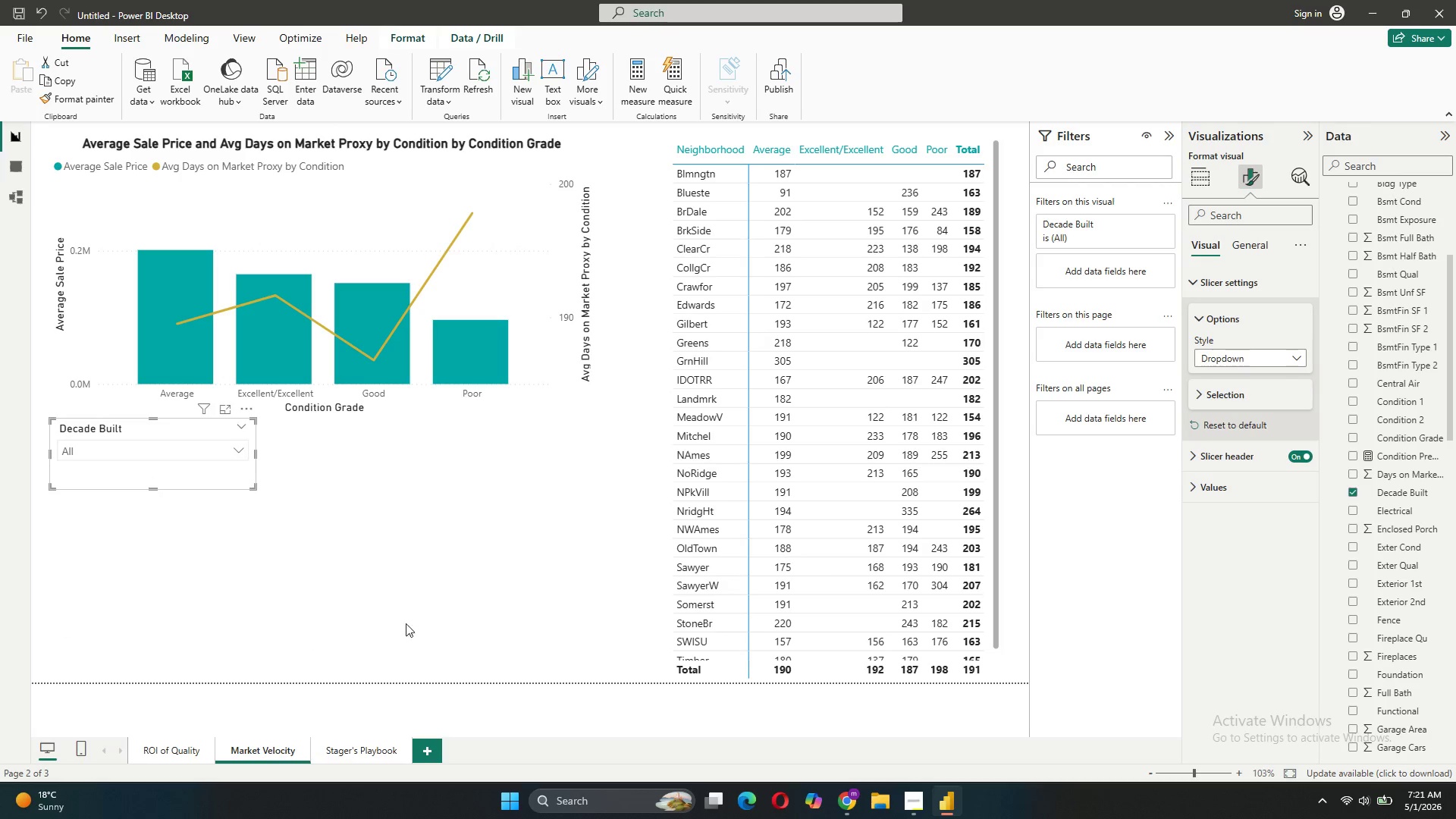 
left_click([441, 577])
 